 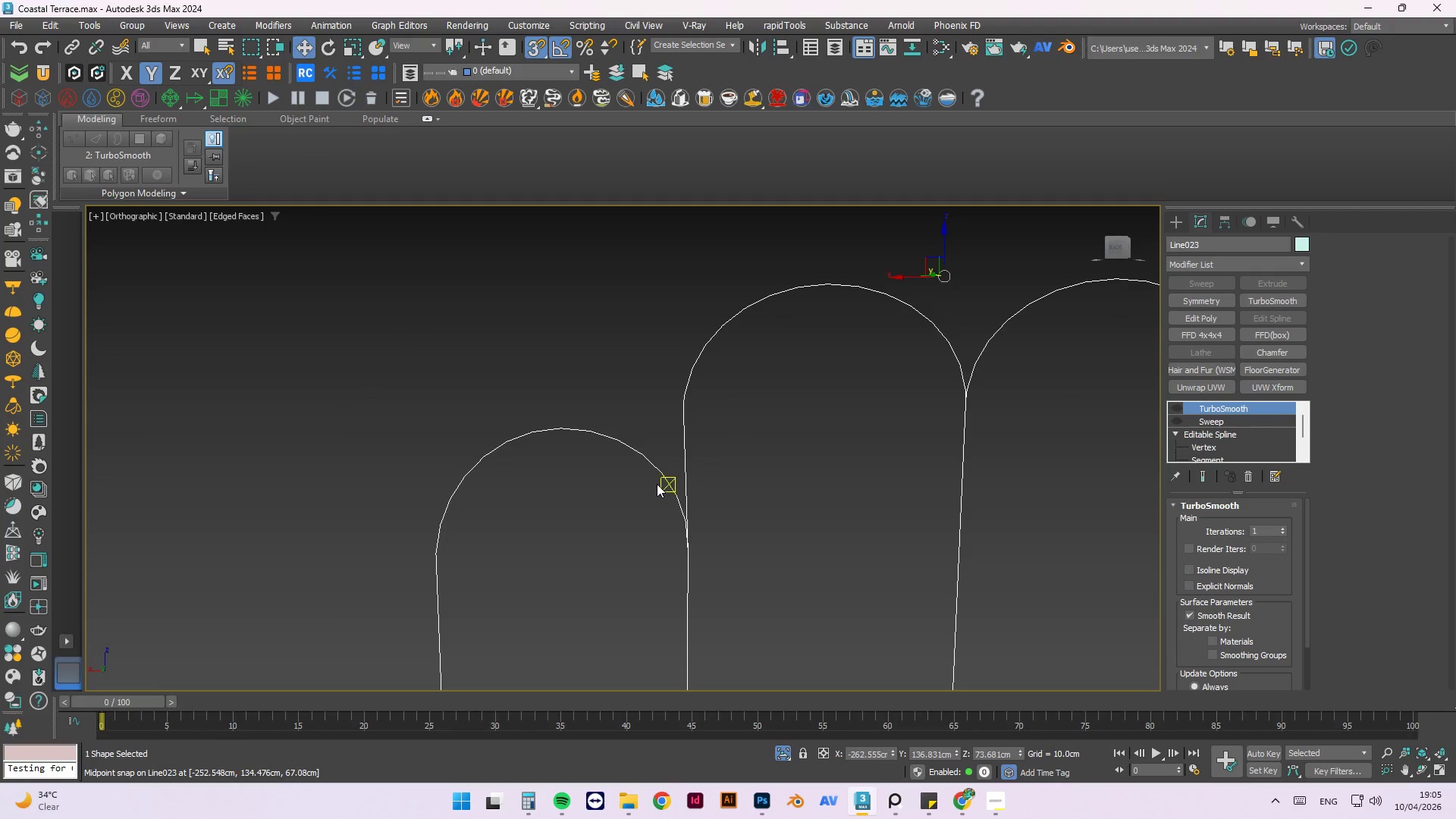 
scroll: coordinate [726, 427], scroll_direction: up, amount: 6.0
 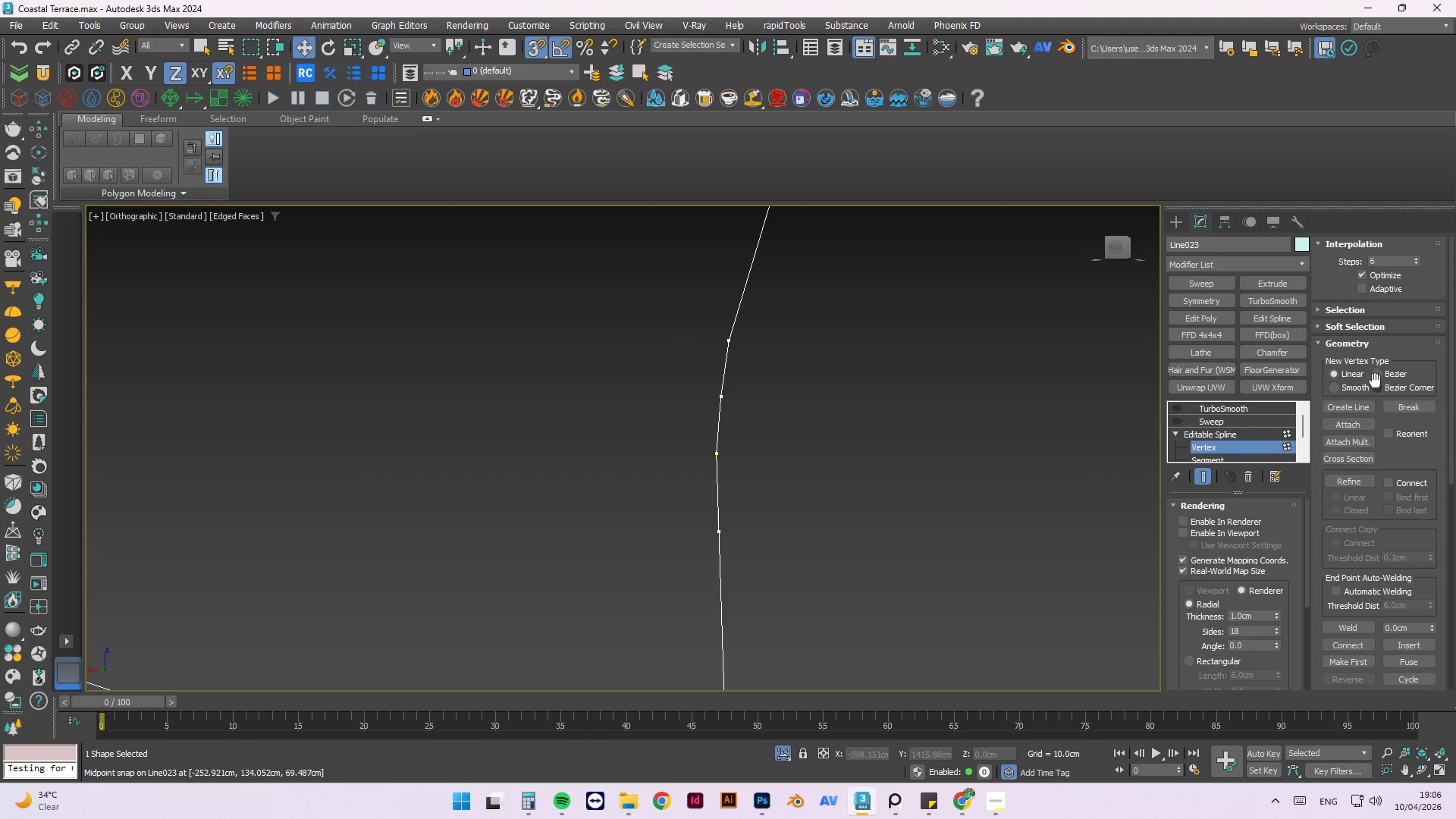 
wait(15.46)
 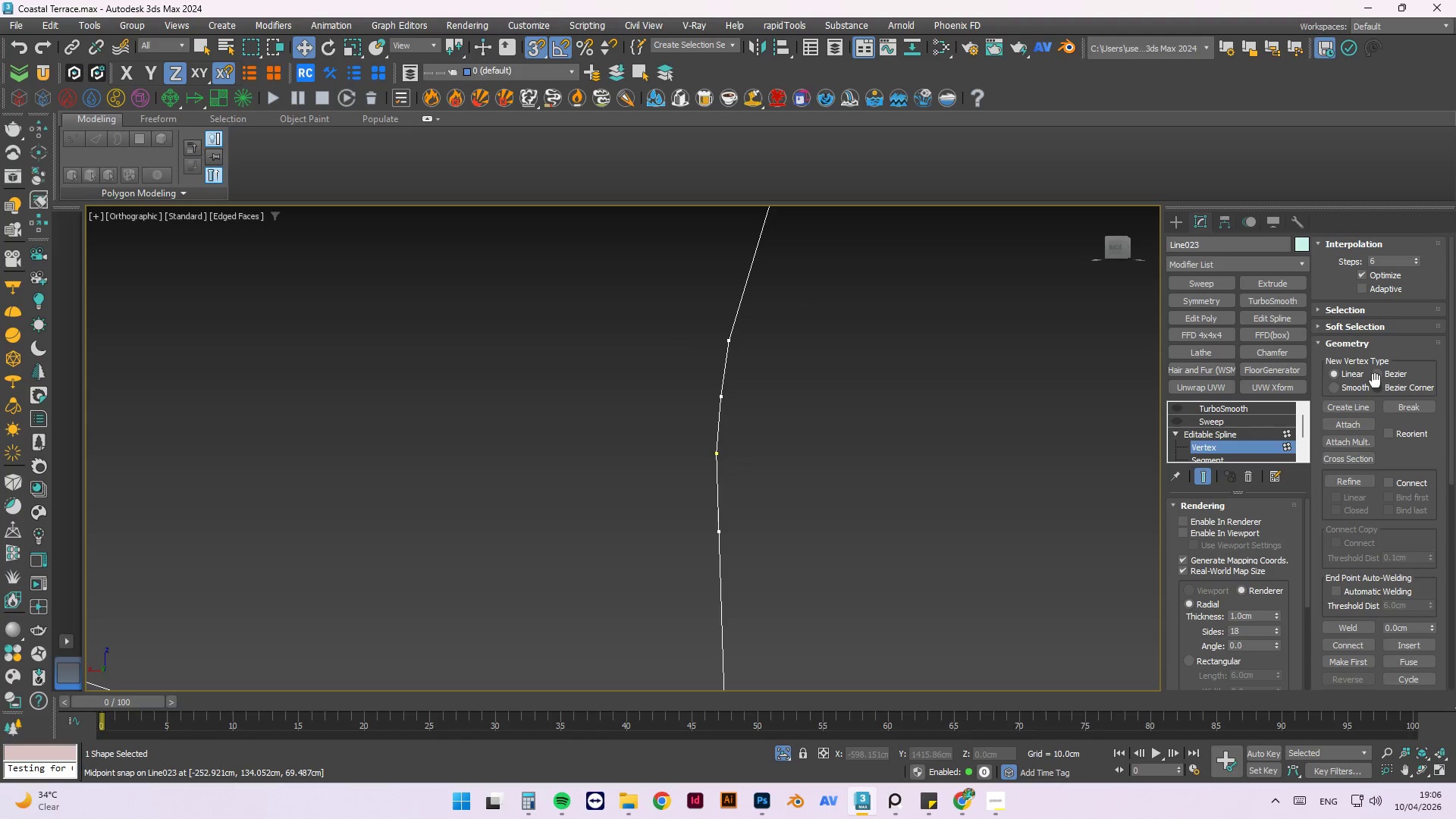 
left_click([1357, 480])
 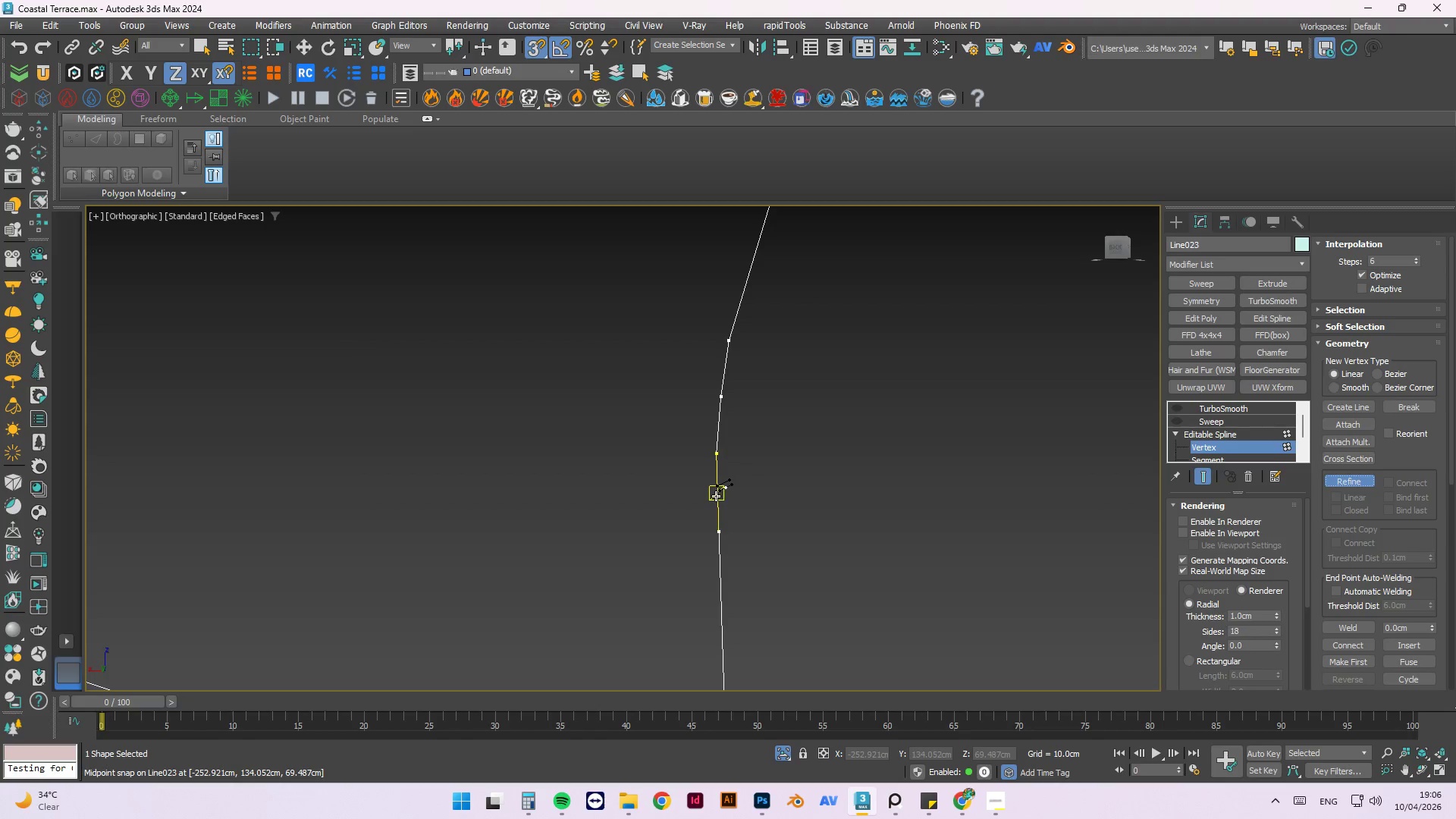 
left_click([716, 496])
 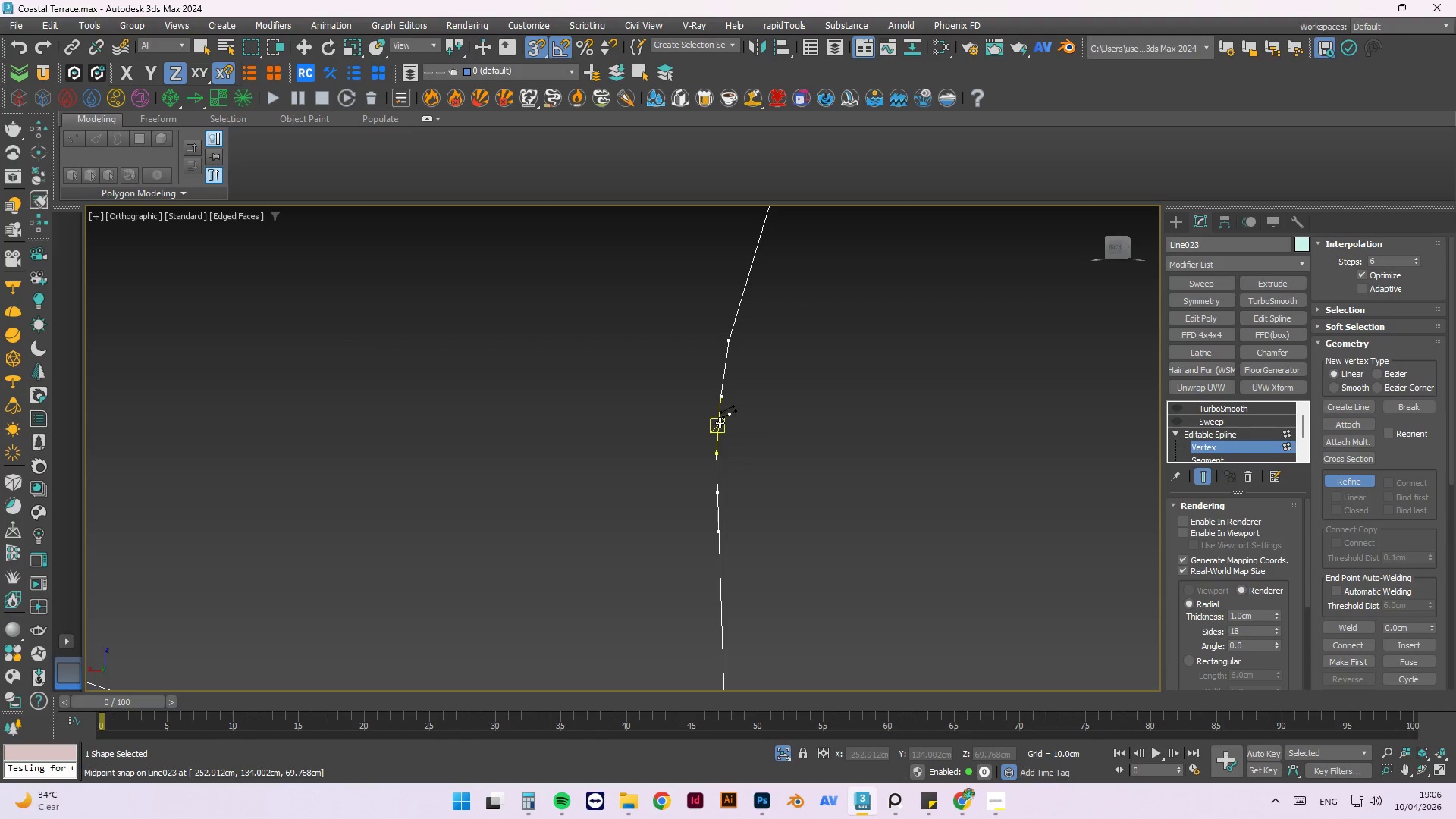 
left_click([718, 428])
 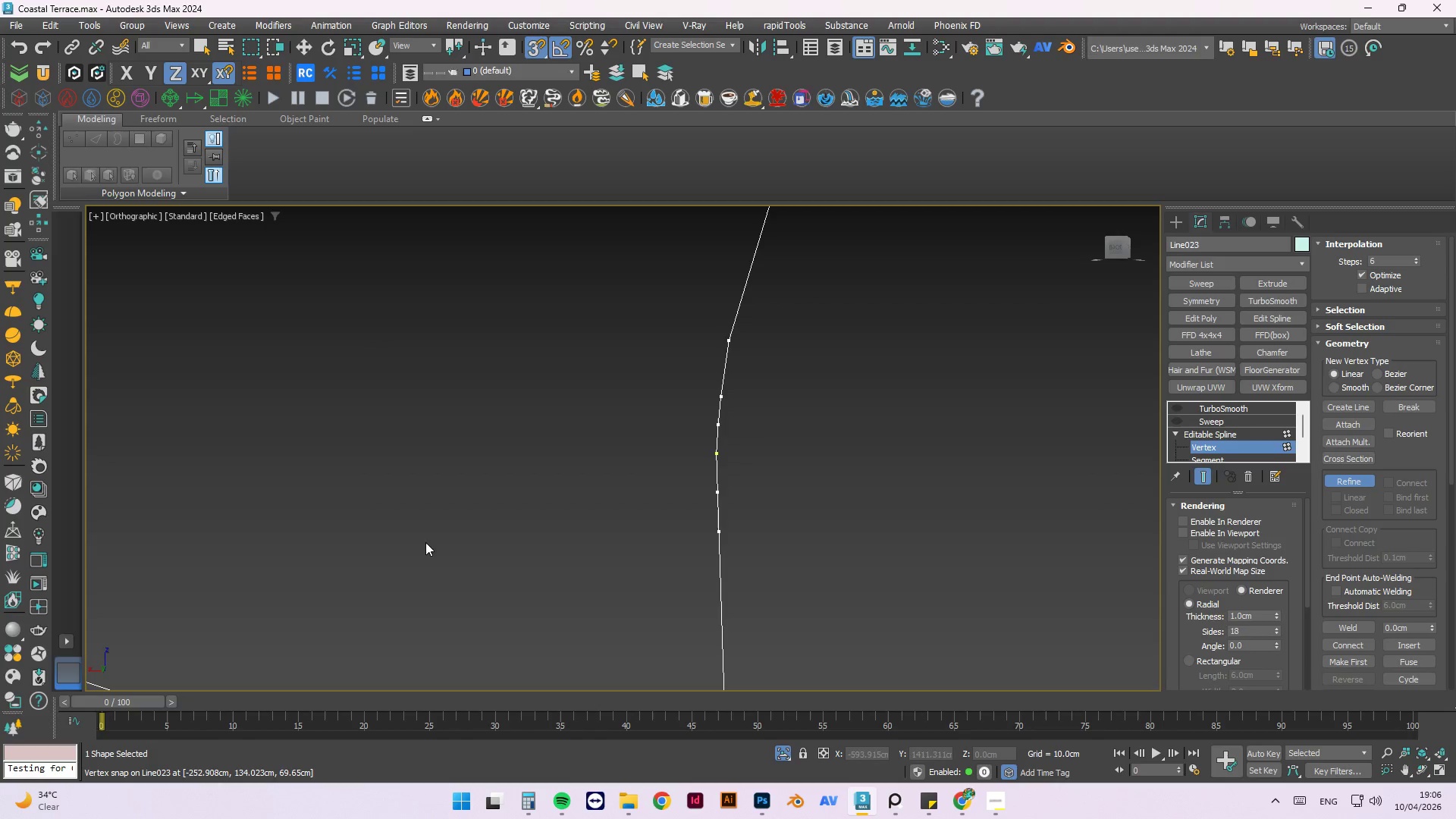 
scroll: coordinate [469, 488], scroll_direction: down, amount: 7.0
 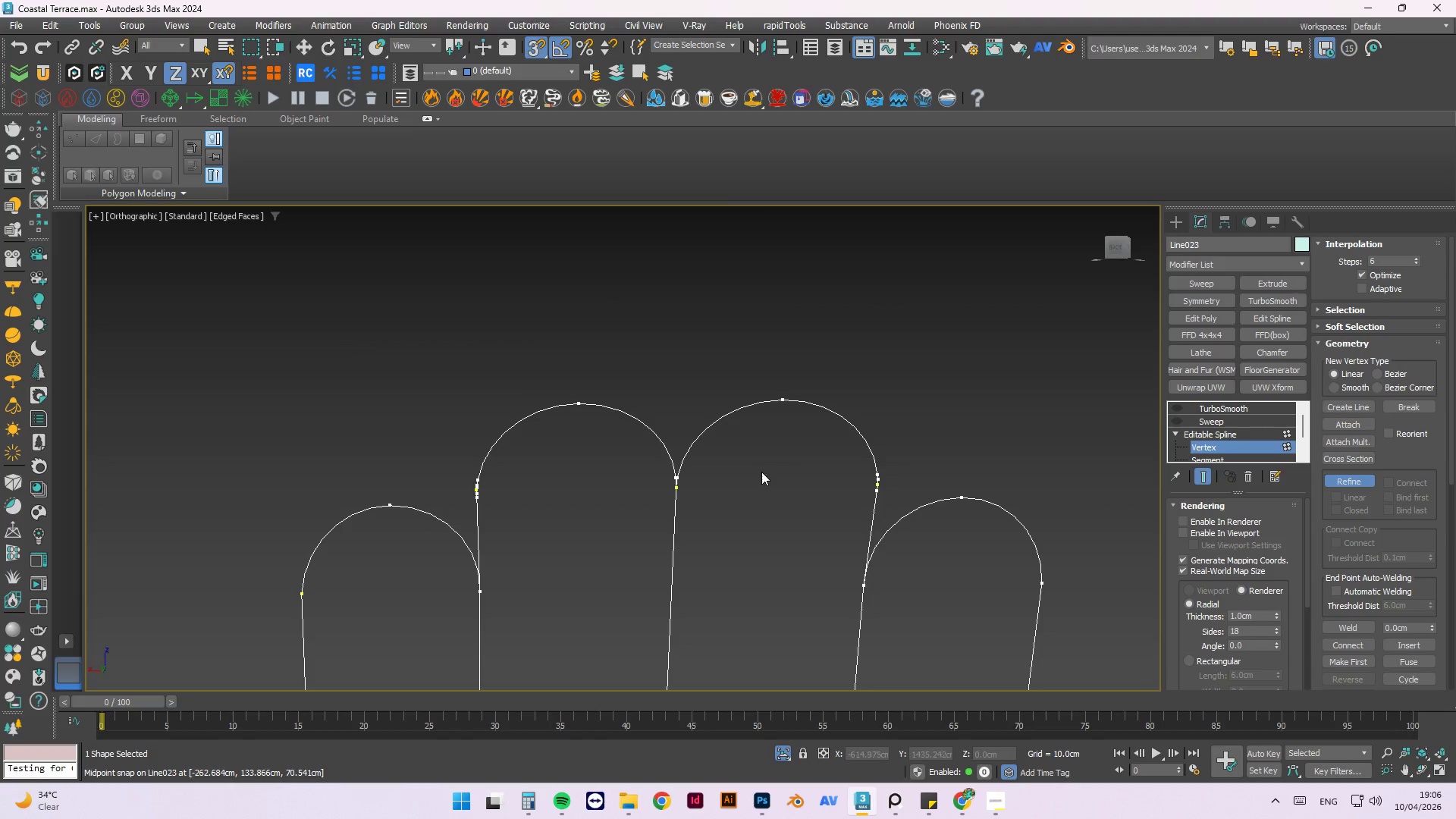 
scroll: coordinate [780, 453], scroll_direction: up, amount: 8.0
 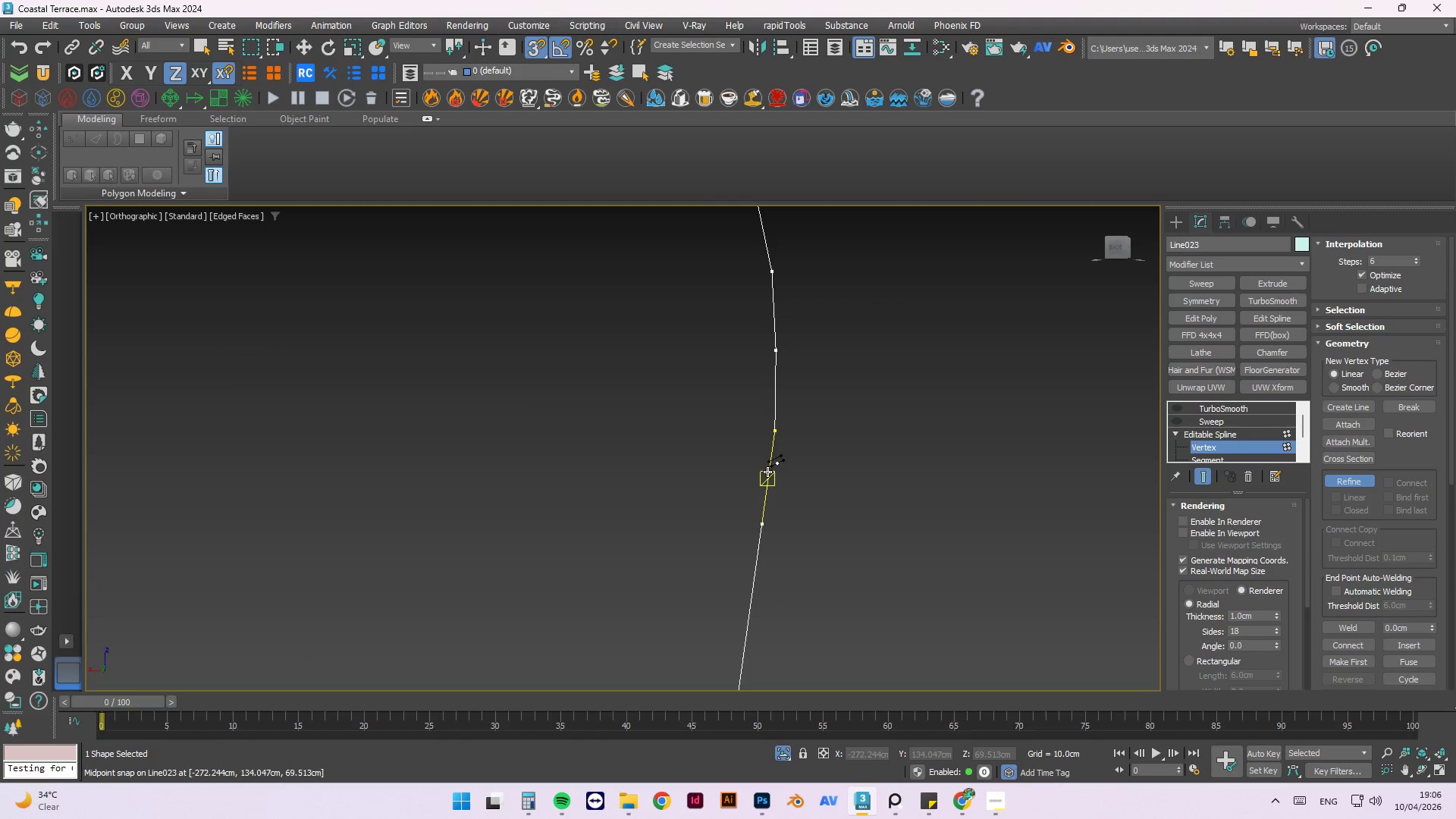 
left_click([767, 472])
 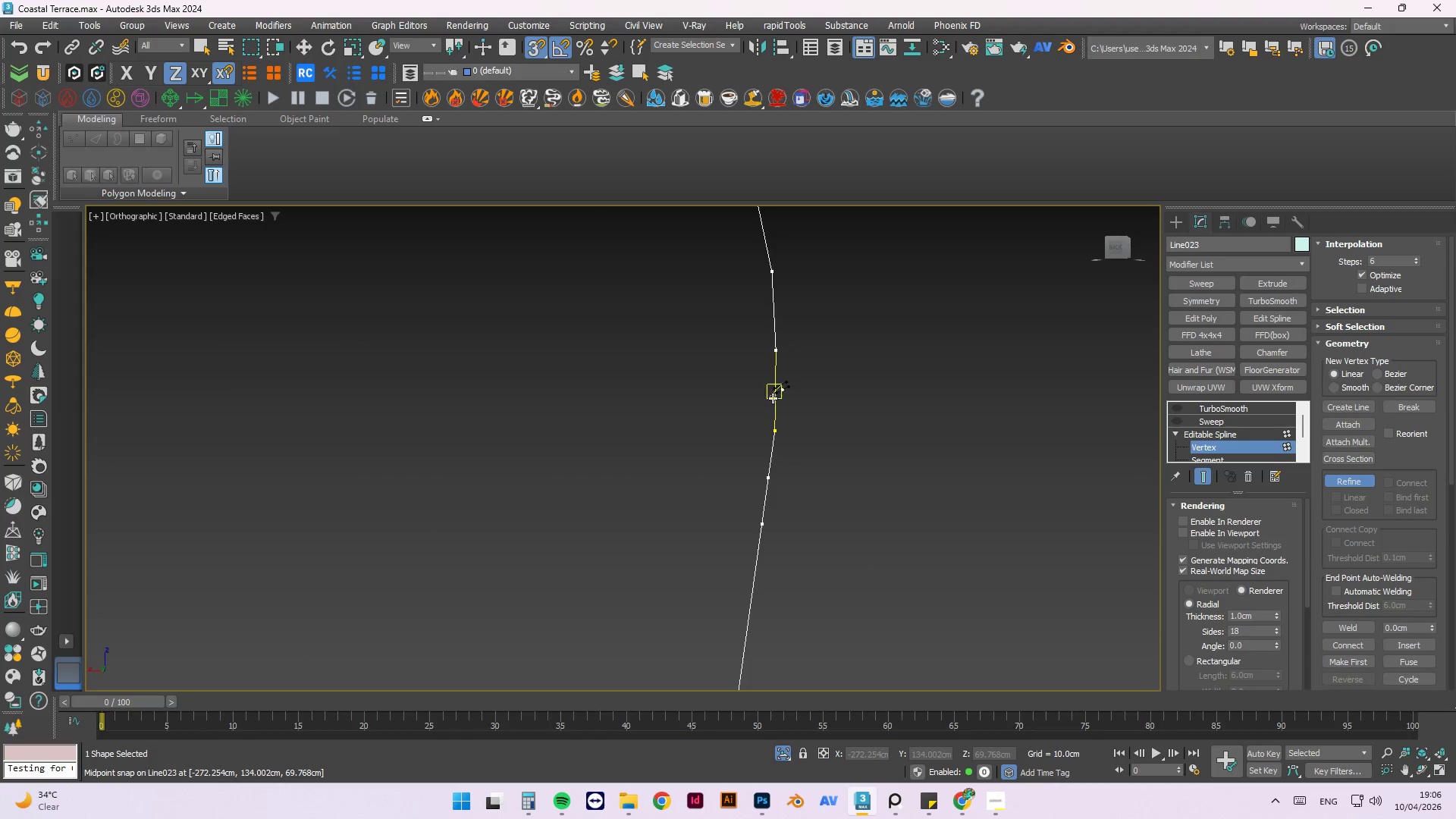 
left_click([774, 396])
 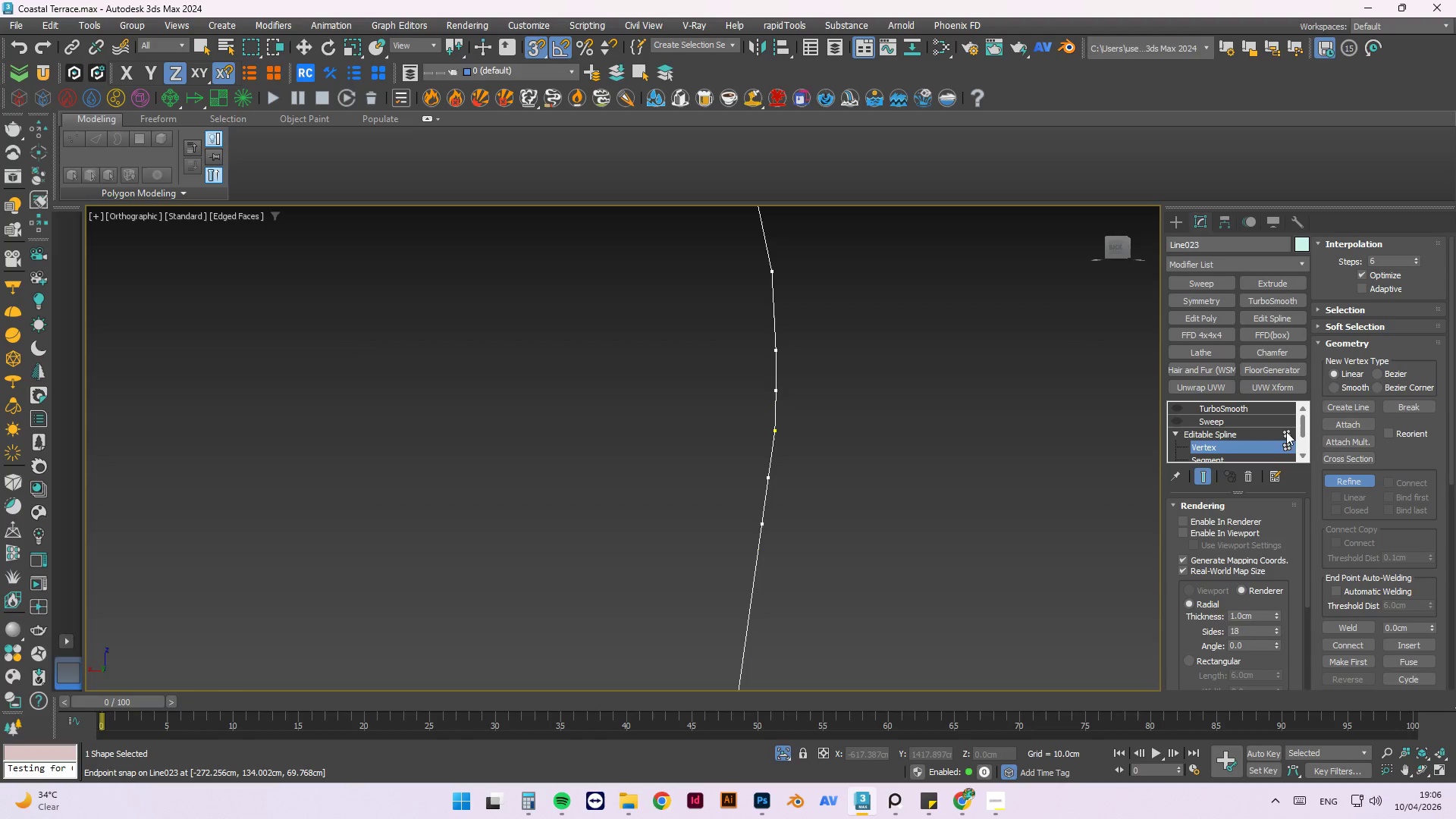 
left_click([1284, 431])
 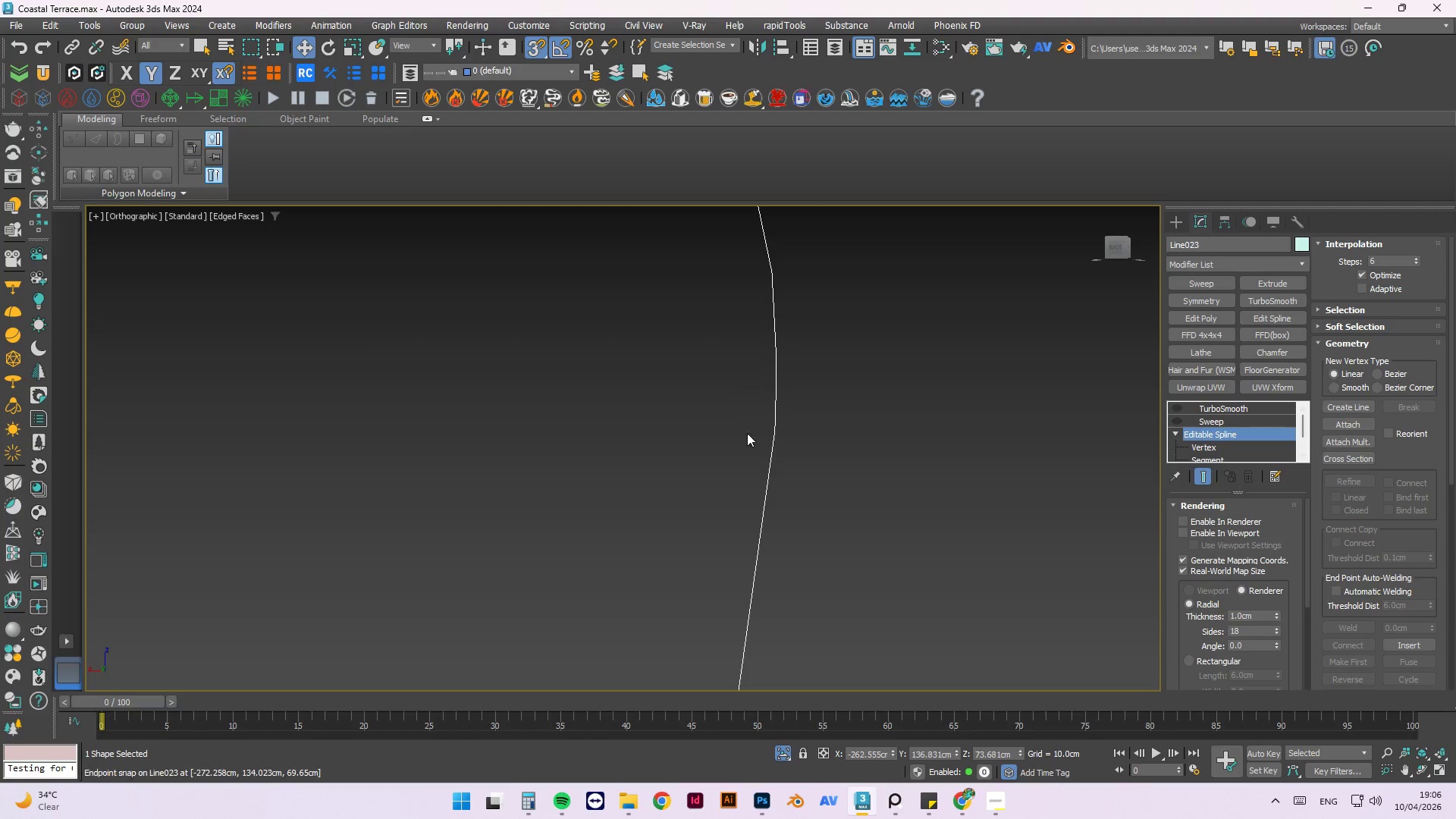 
scroll: coordinate [958, 462], scroll_direction: down, amount: 2.0
 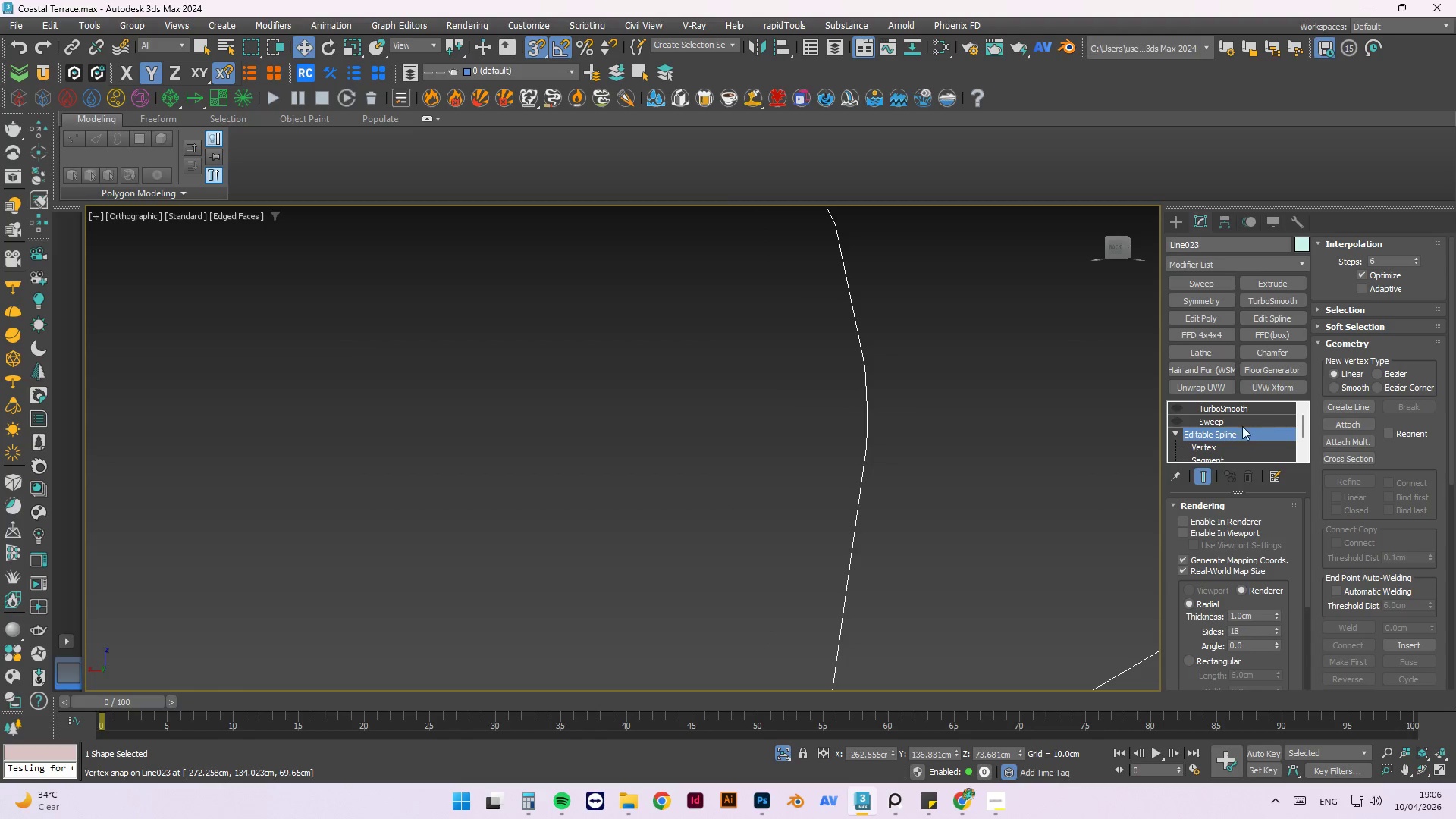 
left_click([1219, 424])
 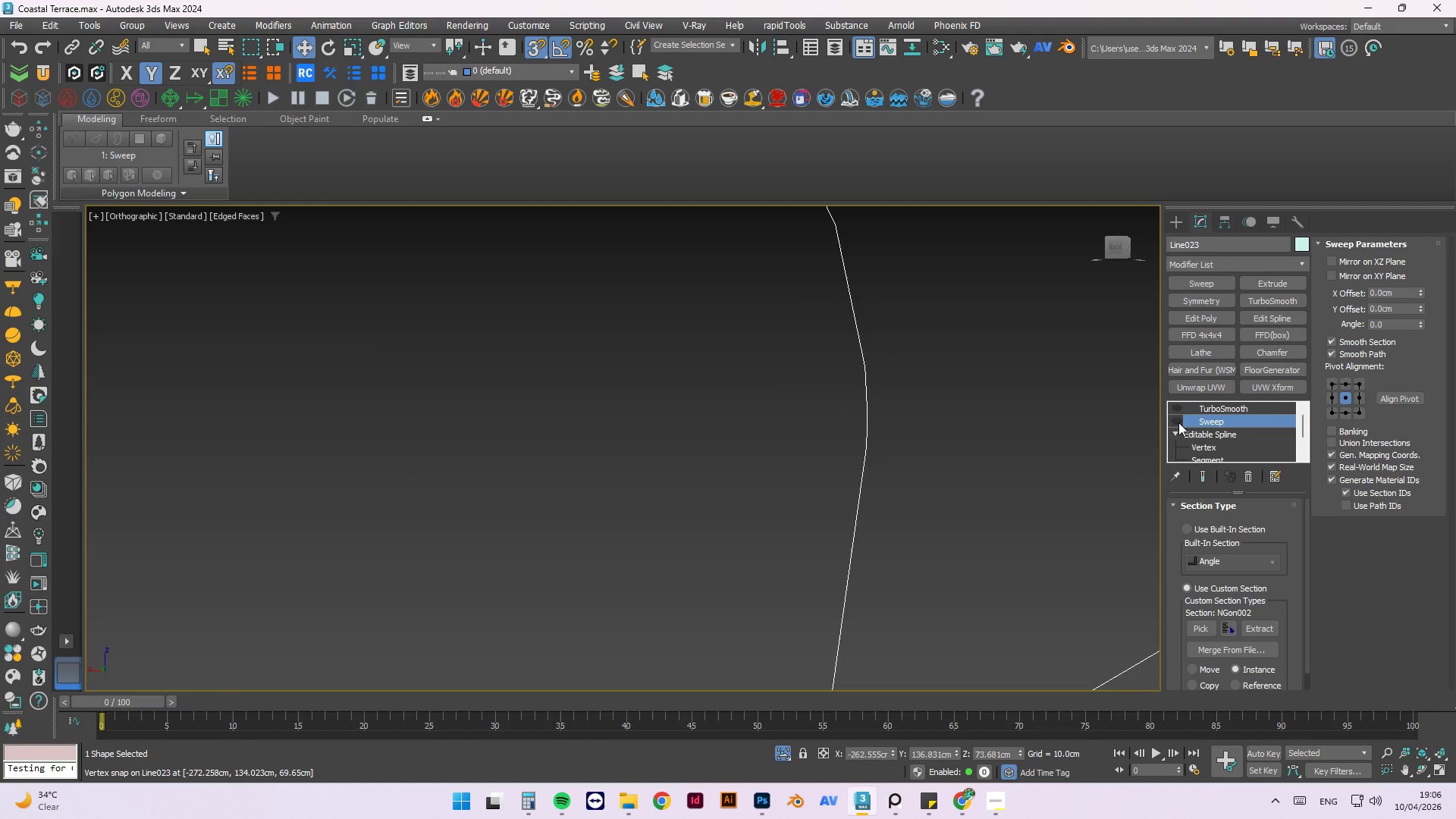 
left_click([1173, 420])
 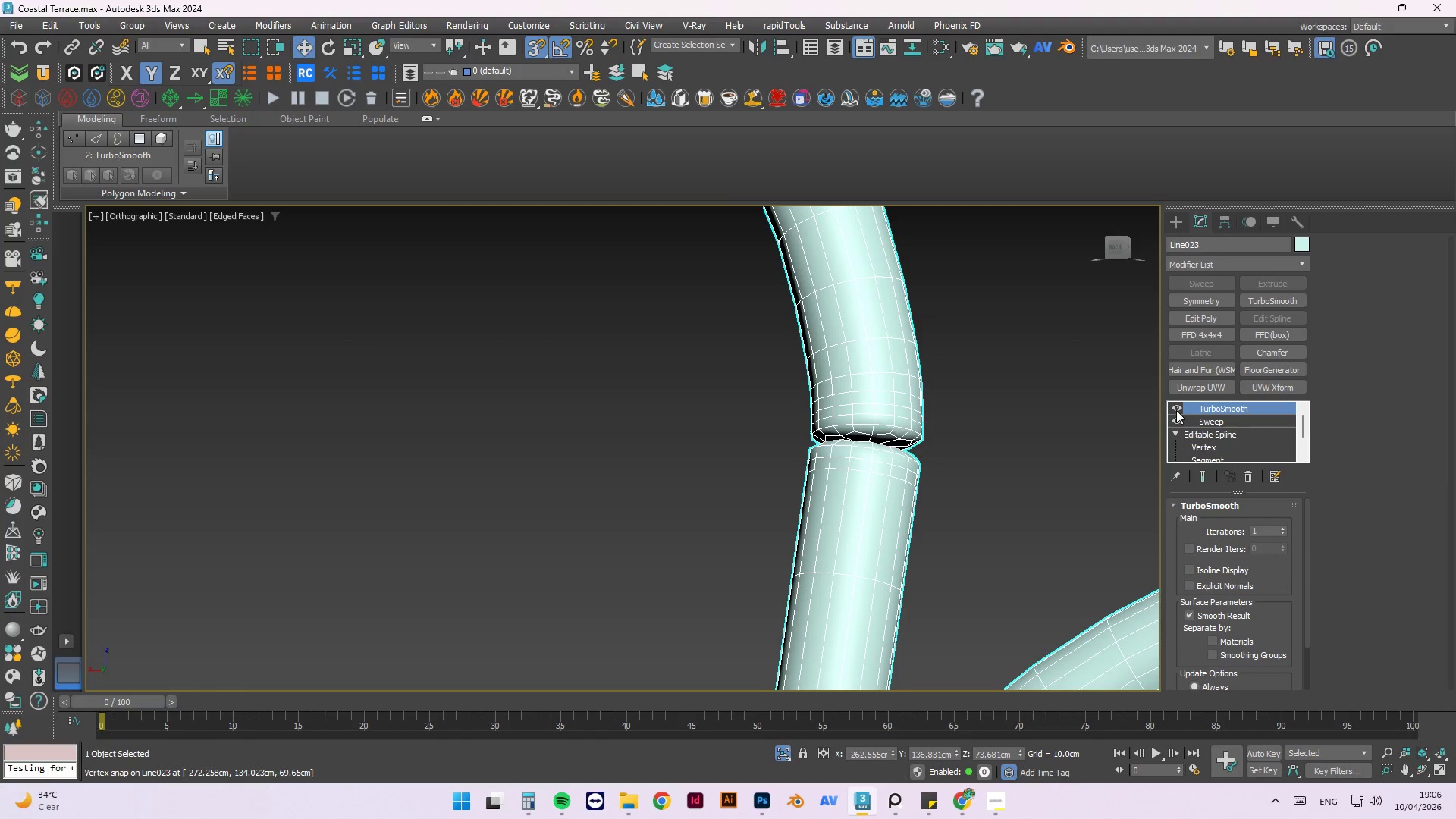 
scroll: coordinate [999, 445], scroll_direction: down, amount: 5.0
 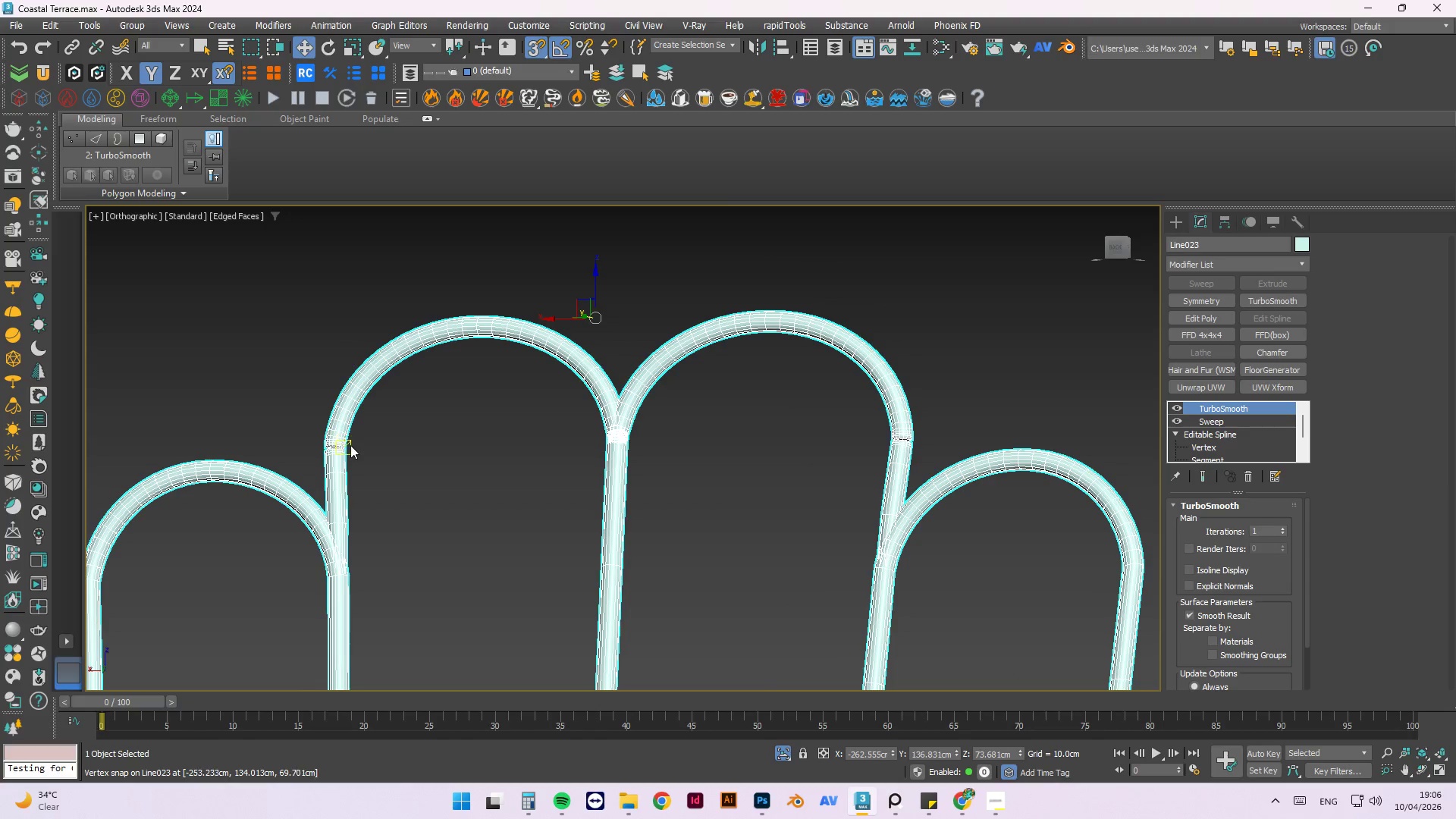 
scroll: coordinate [250, 450], scroll_direction: up, amount: 8.0
 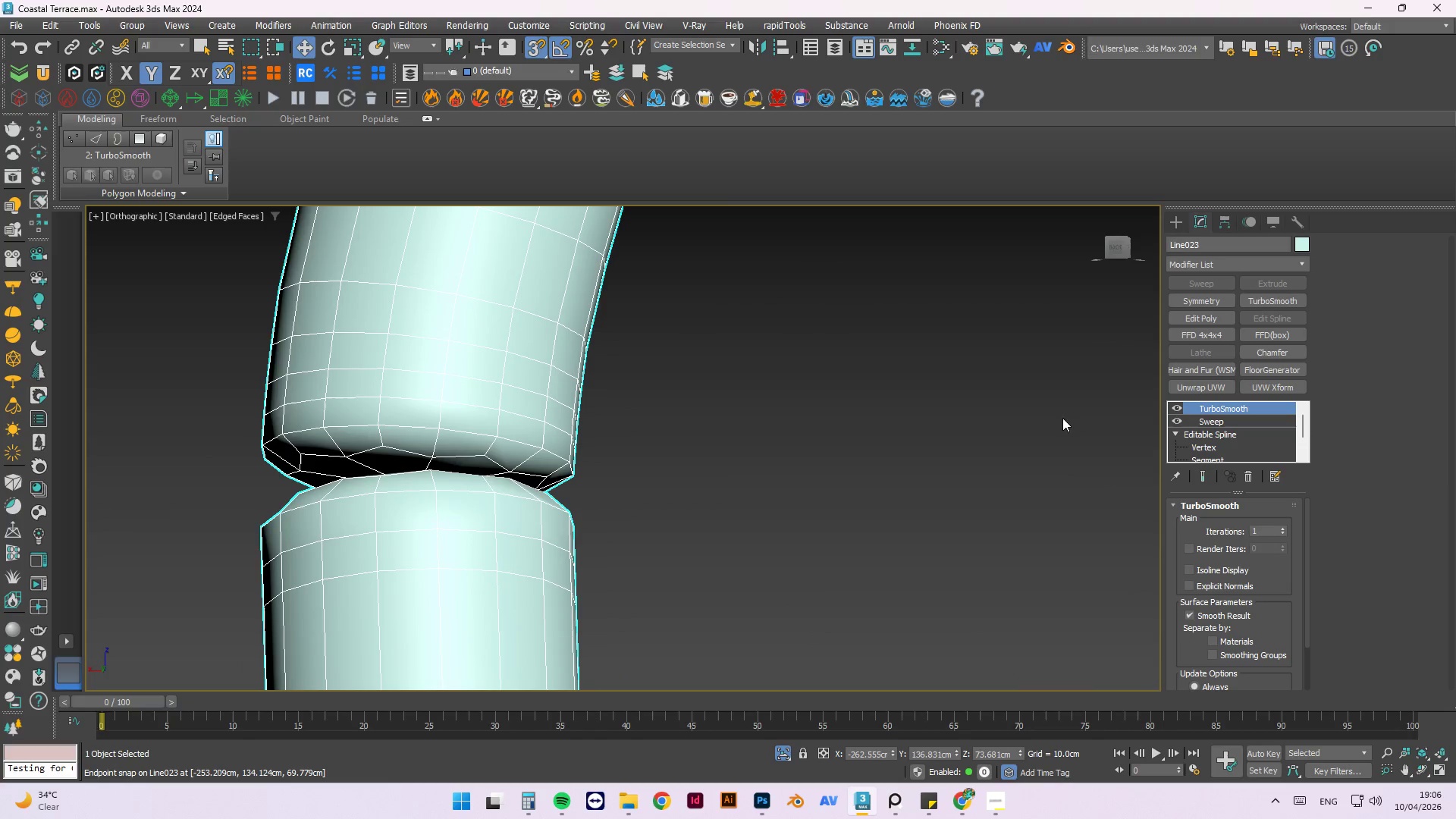 
left_click([1177, 405])
 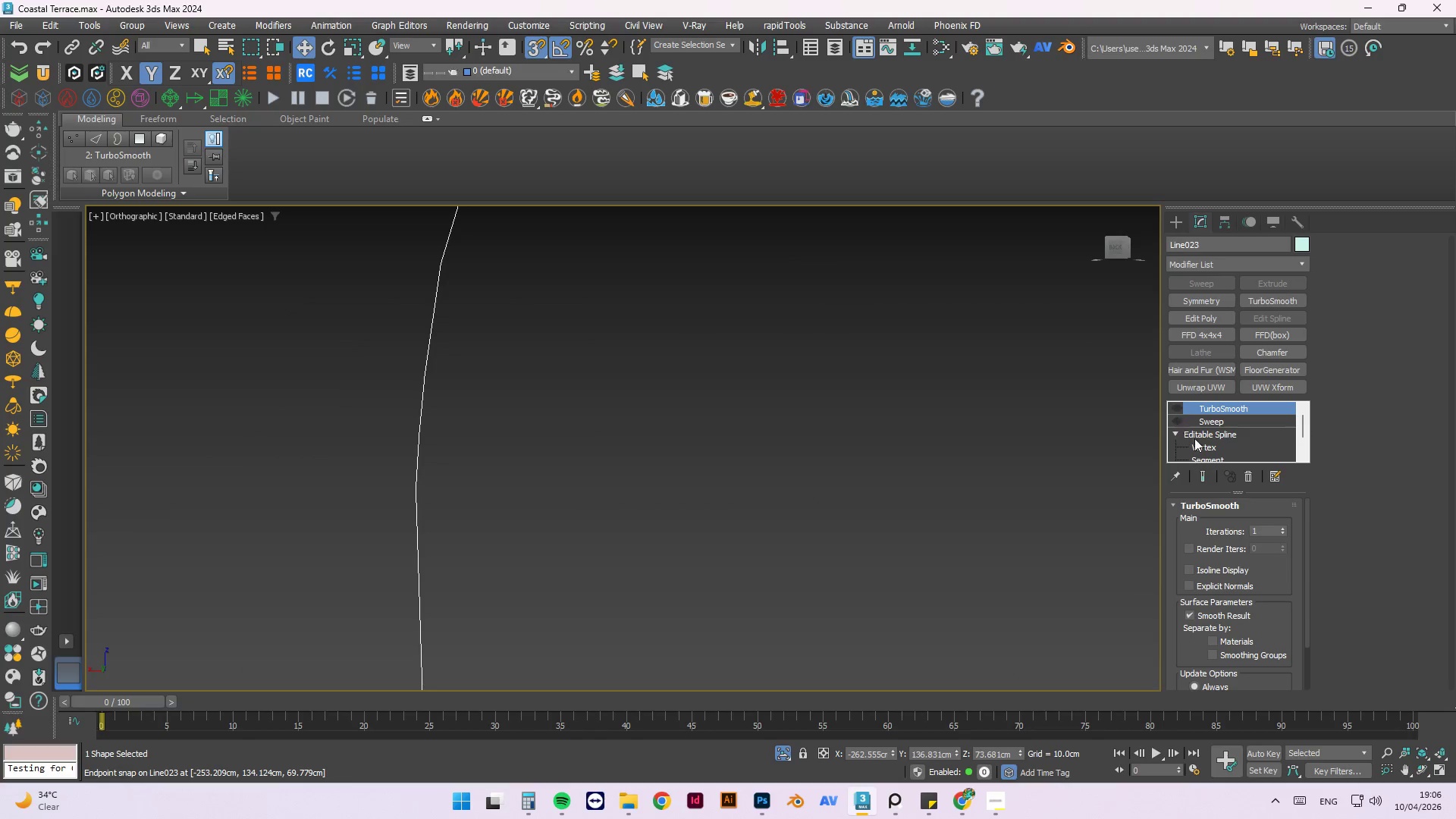 
left_click([1199, 444])
 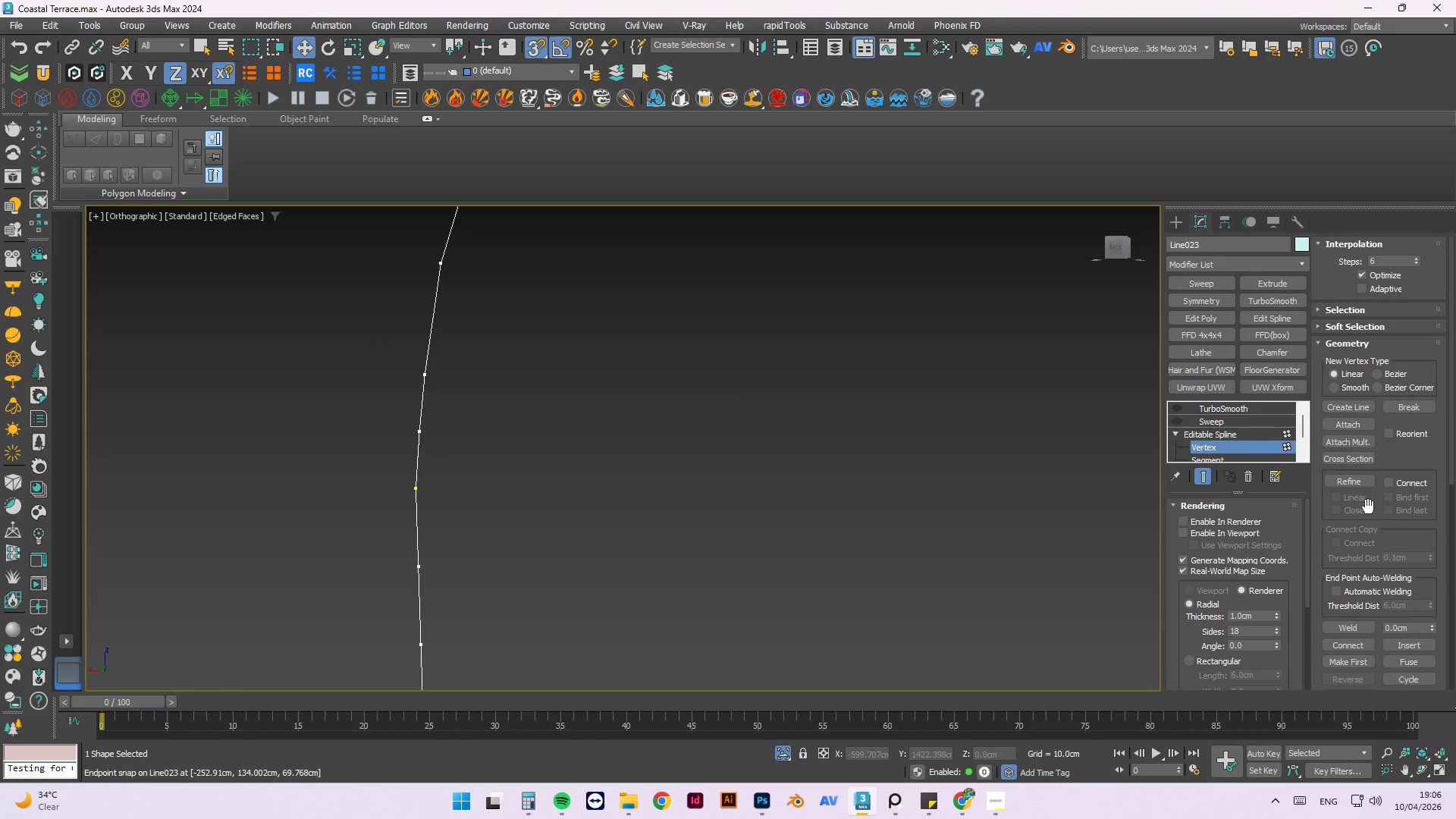 
left_click([1357, 486])
 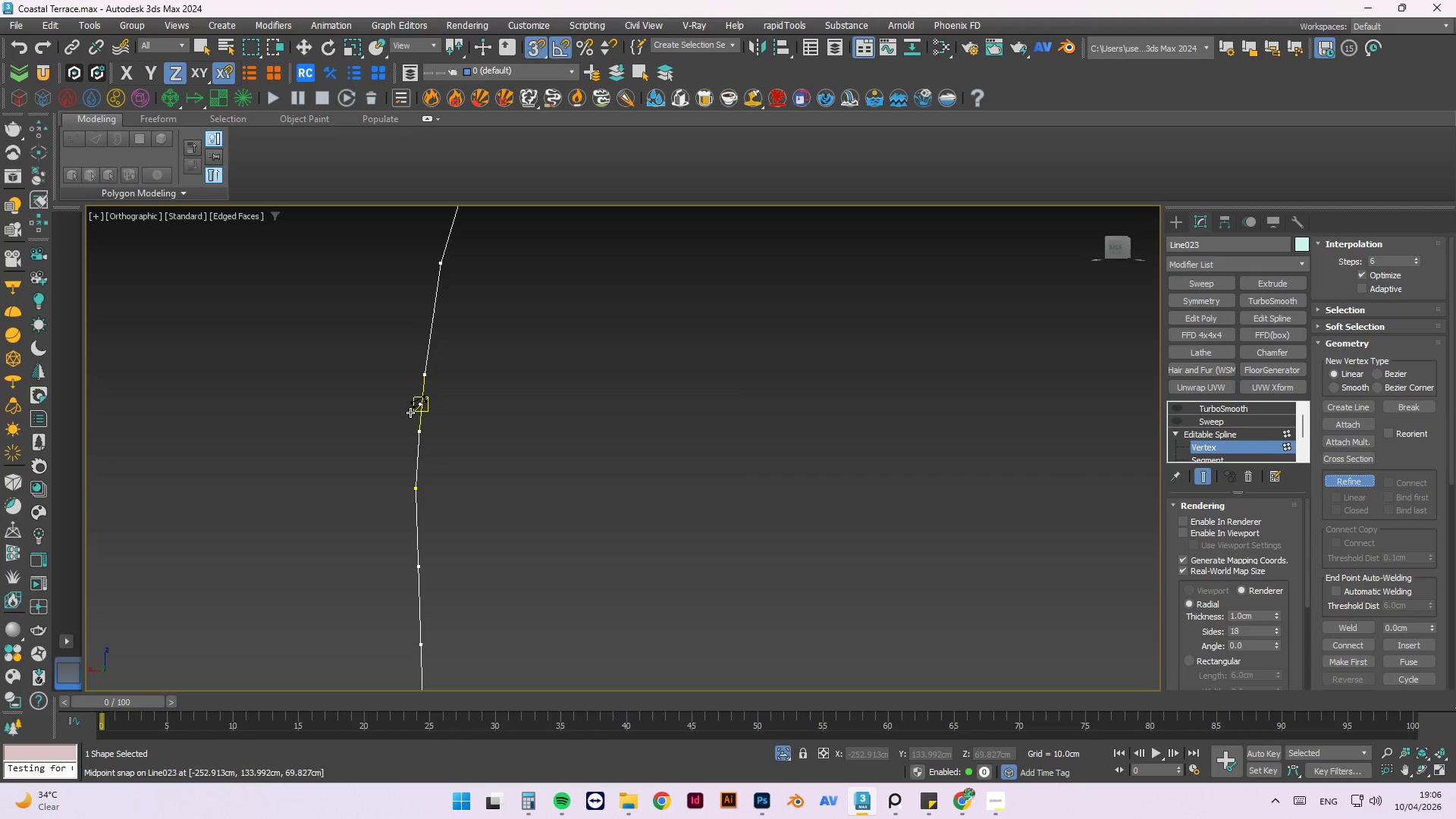 
left_click([423, 406])
 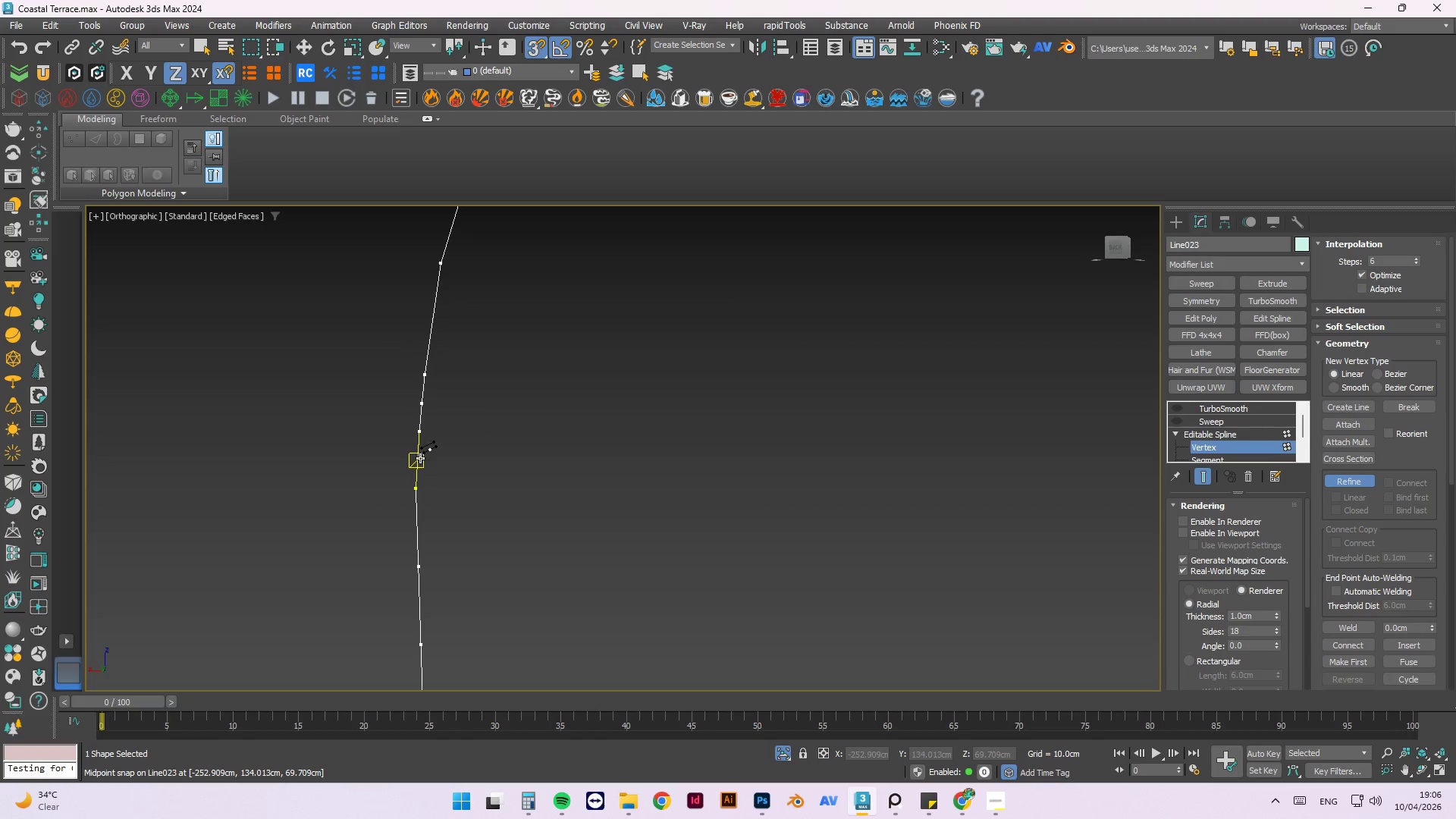 
left_click([419, 463])
 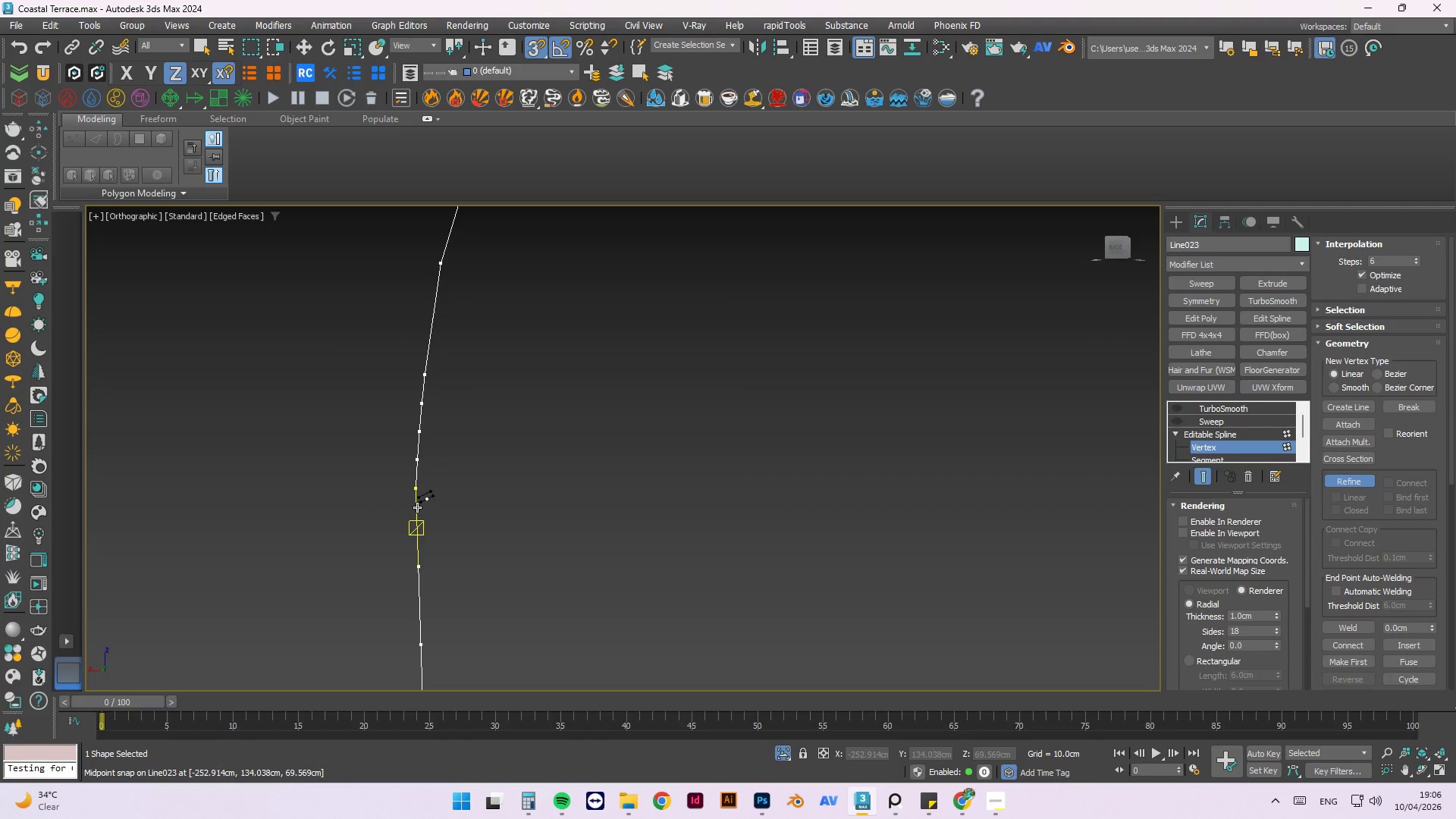 
left_click([417, 513])
 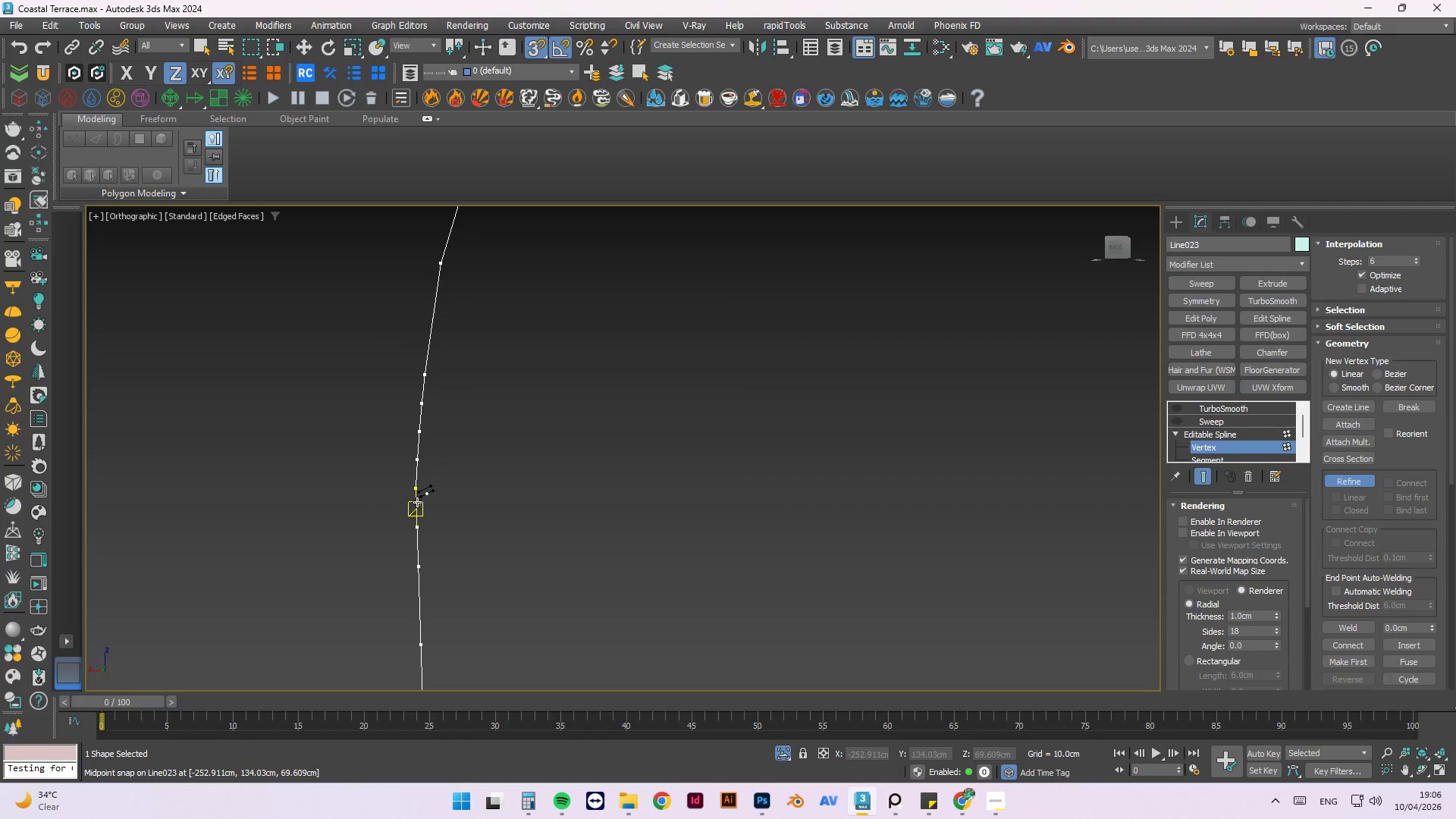 
left_click([417, 502])
 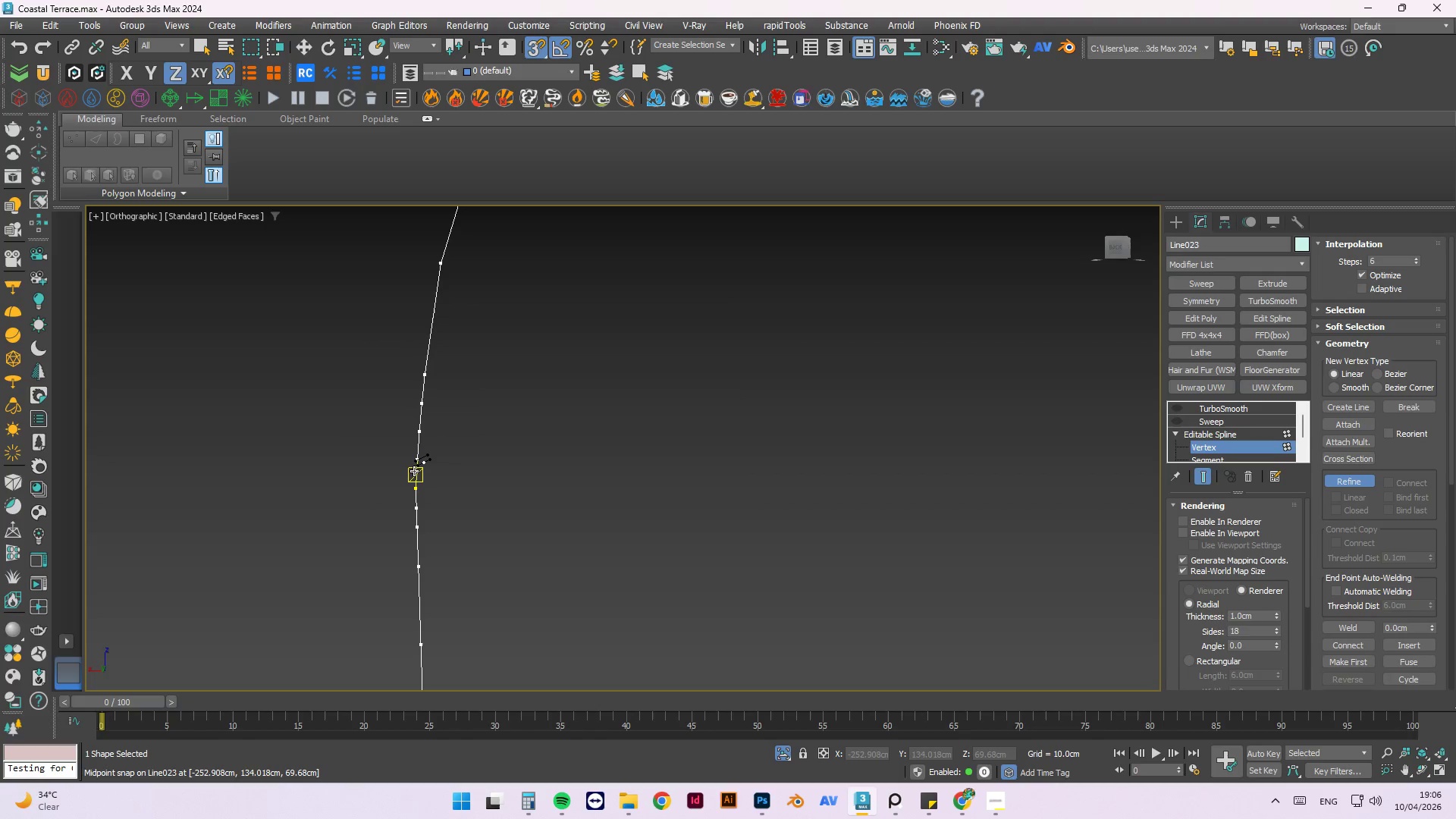 
left_click([414, 471])
 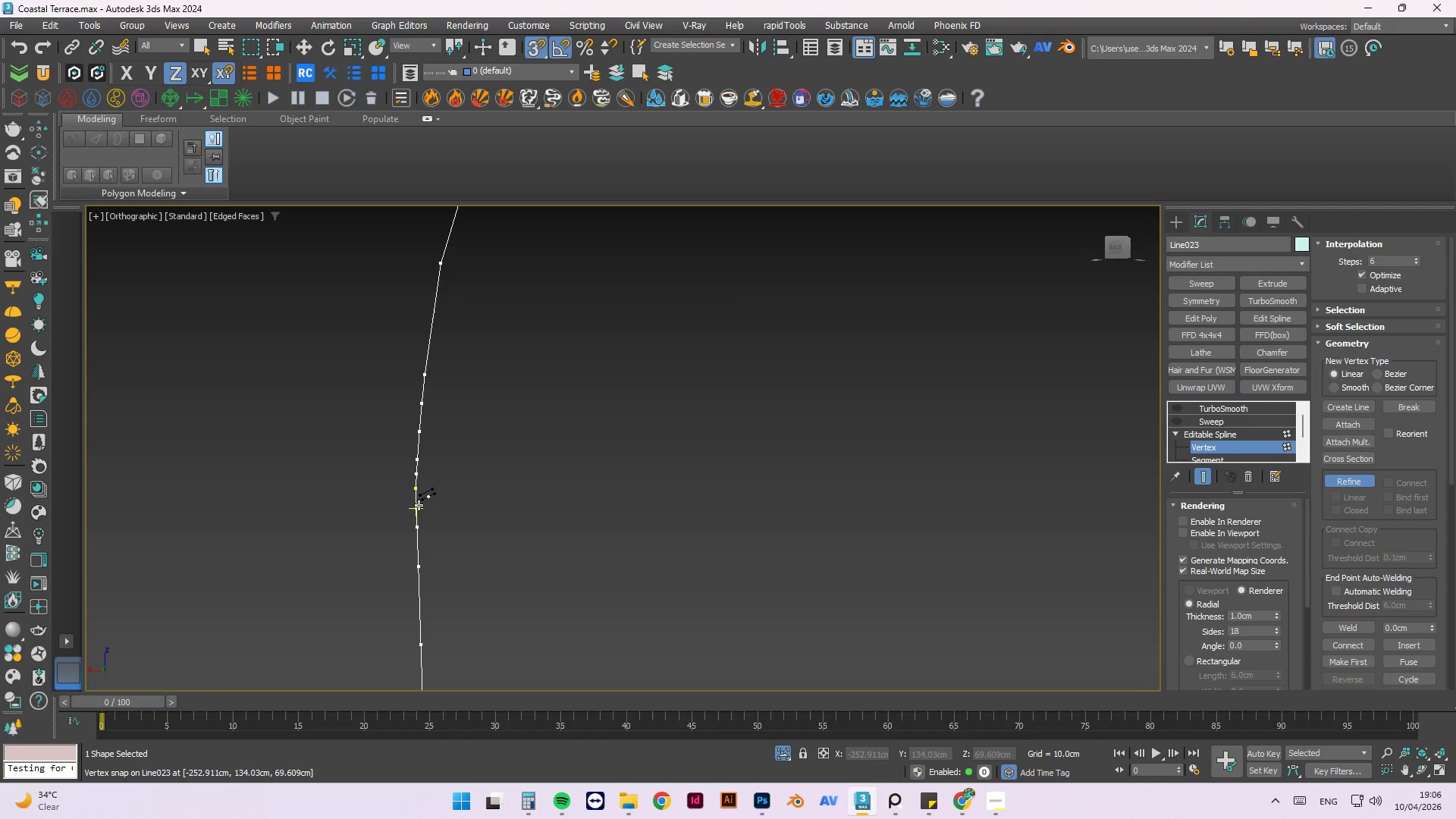 
scroll: coordinate [296, 406], scroll_direction: down, amount: 7.0
 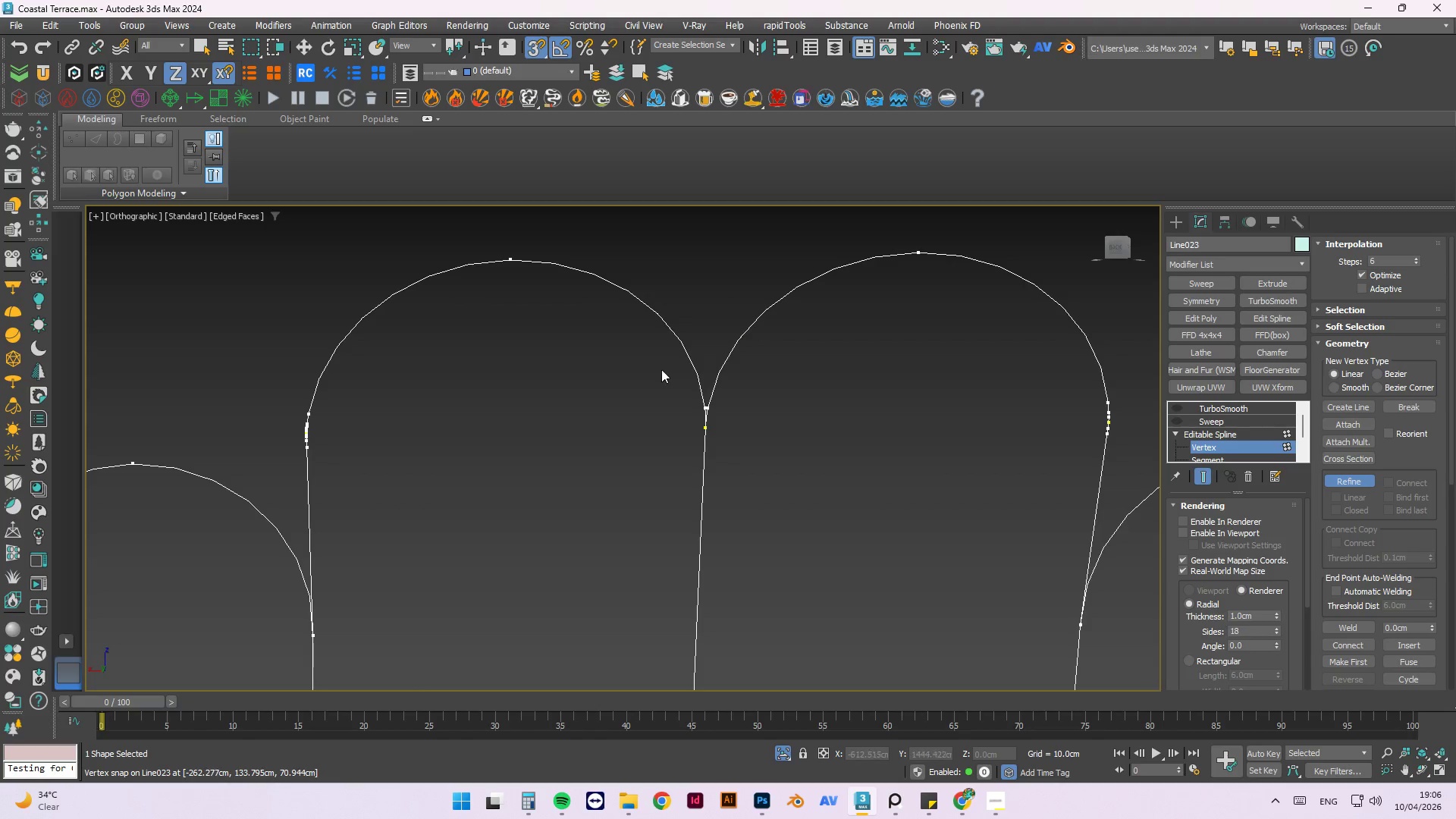 
scroll: coordinate [566, 406], scroll_direction: up, amount: 9.0
 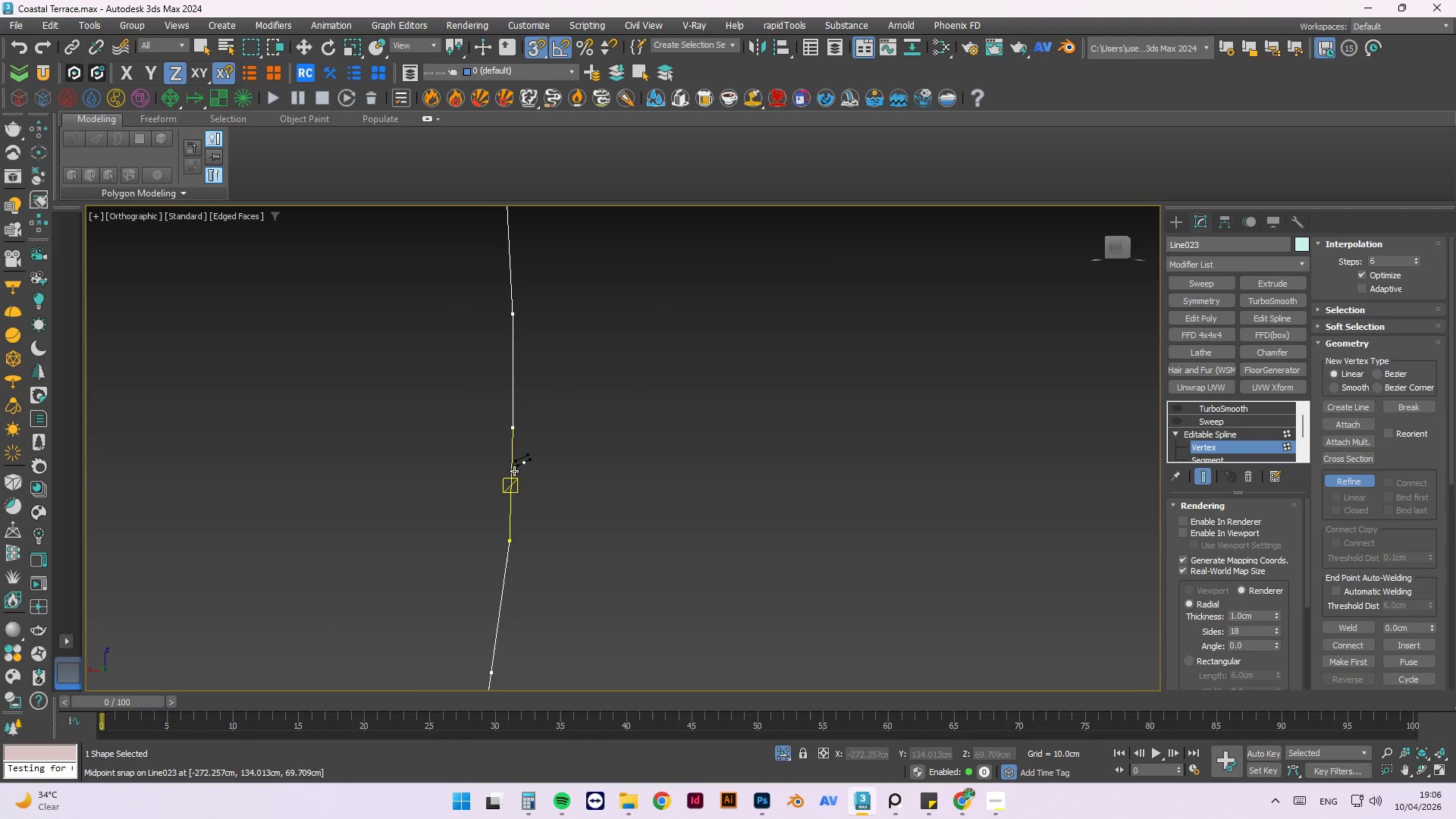 
left_click([514, 471])
 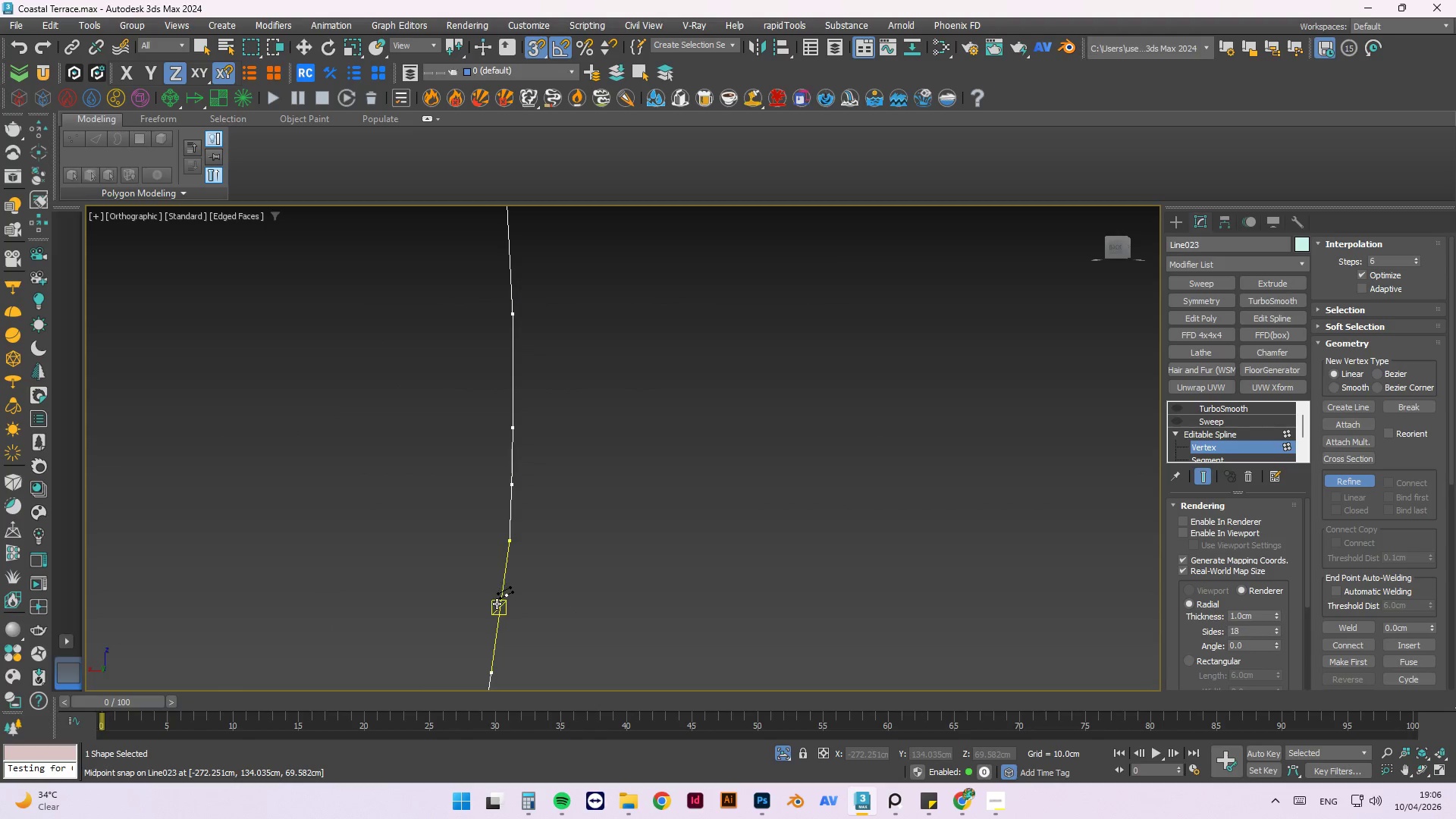 
left_click([497, 604])
 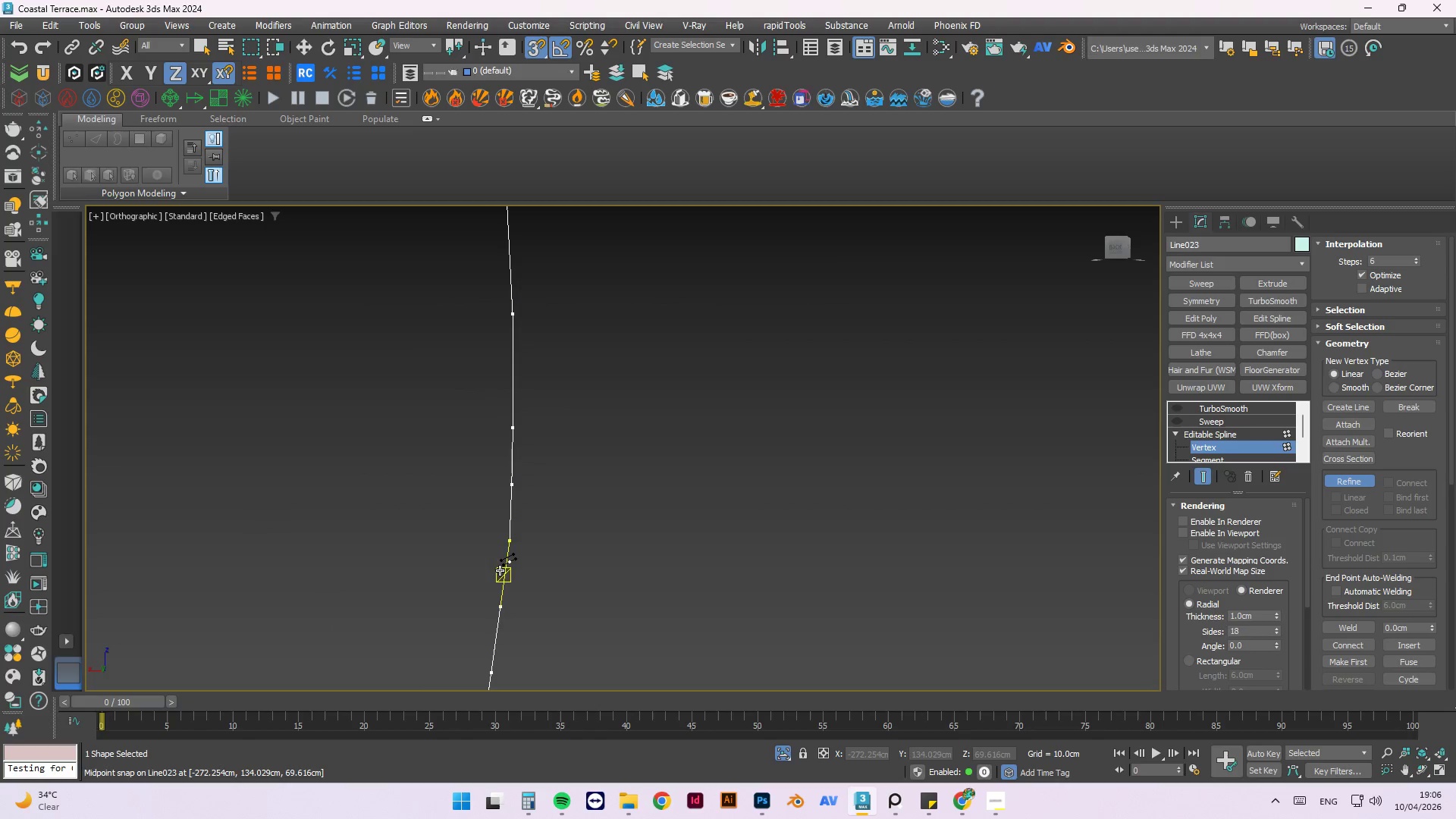 
left_click([503, 565])
 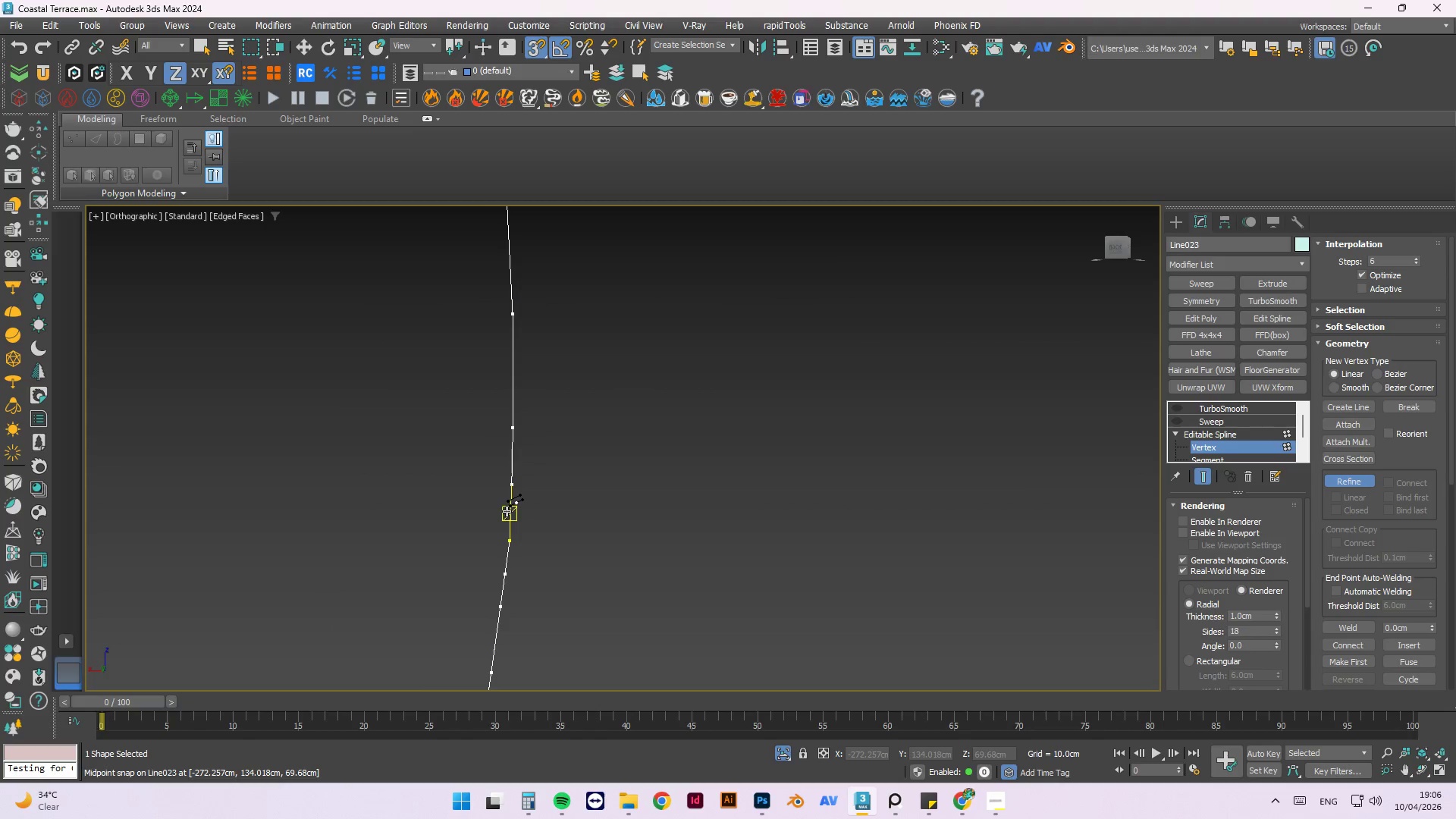 
left_click([507, 511])
 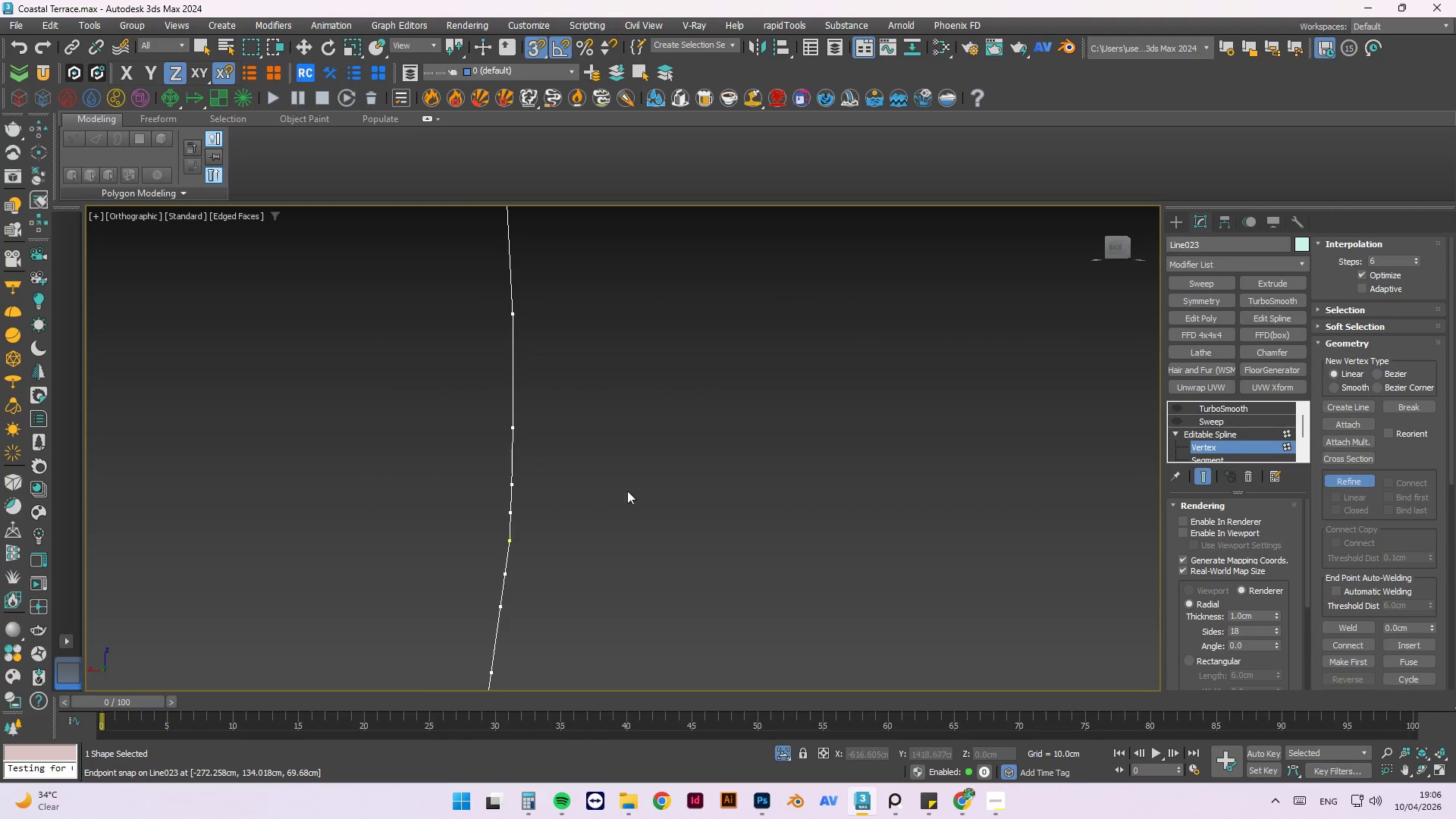 
scroll: coordinate [755, 401], scroll_direction: down, amount: 11.0
 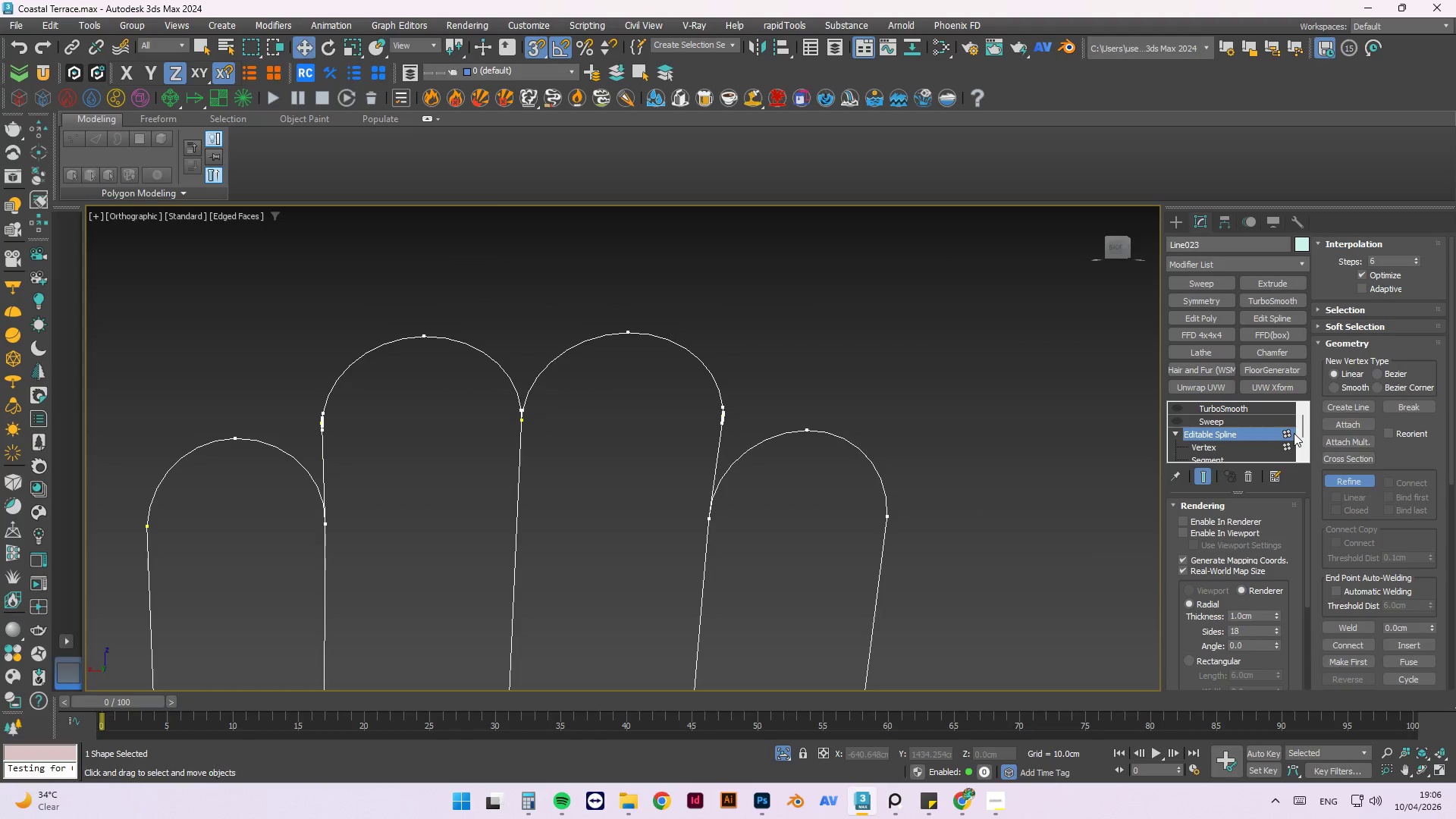 
double_click([1210, 416])
 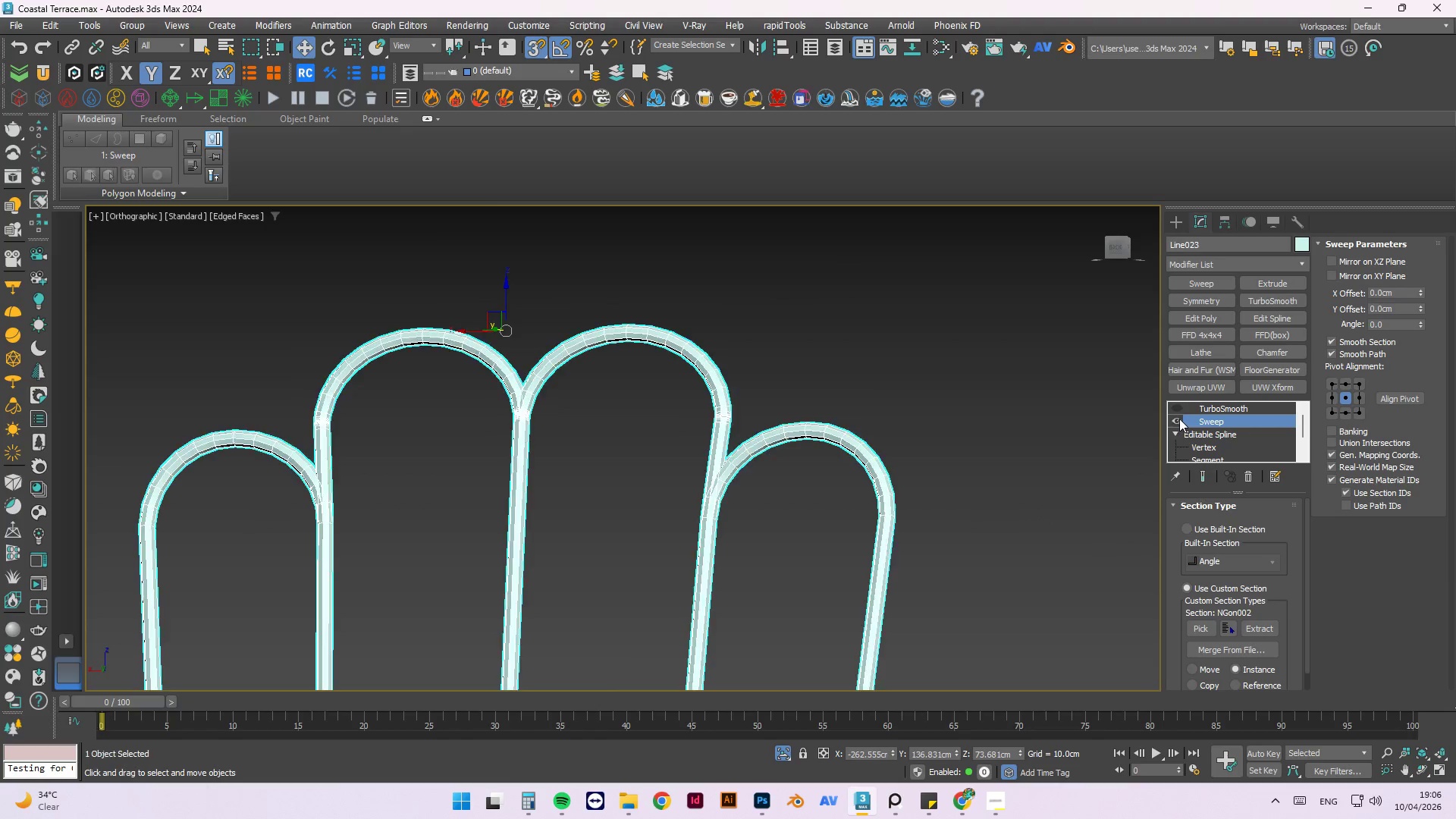 
double_click([1220, 405])
 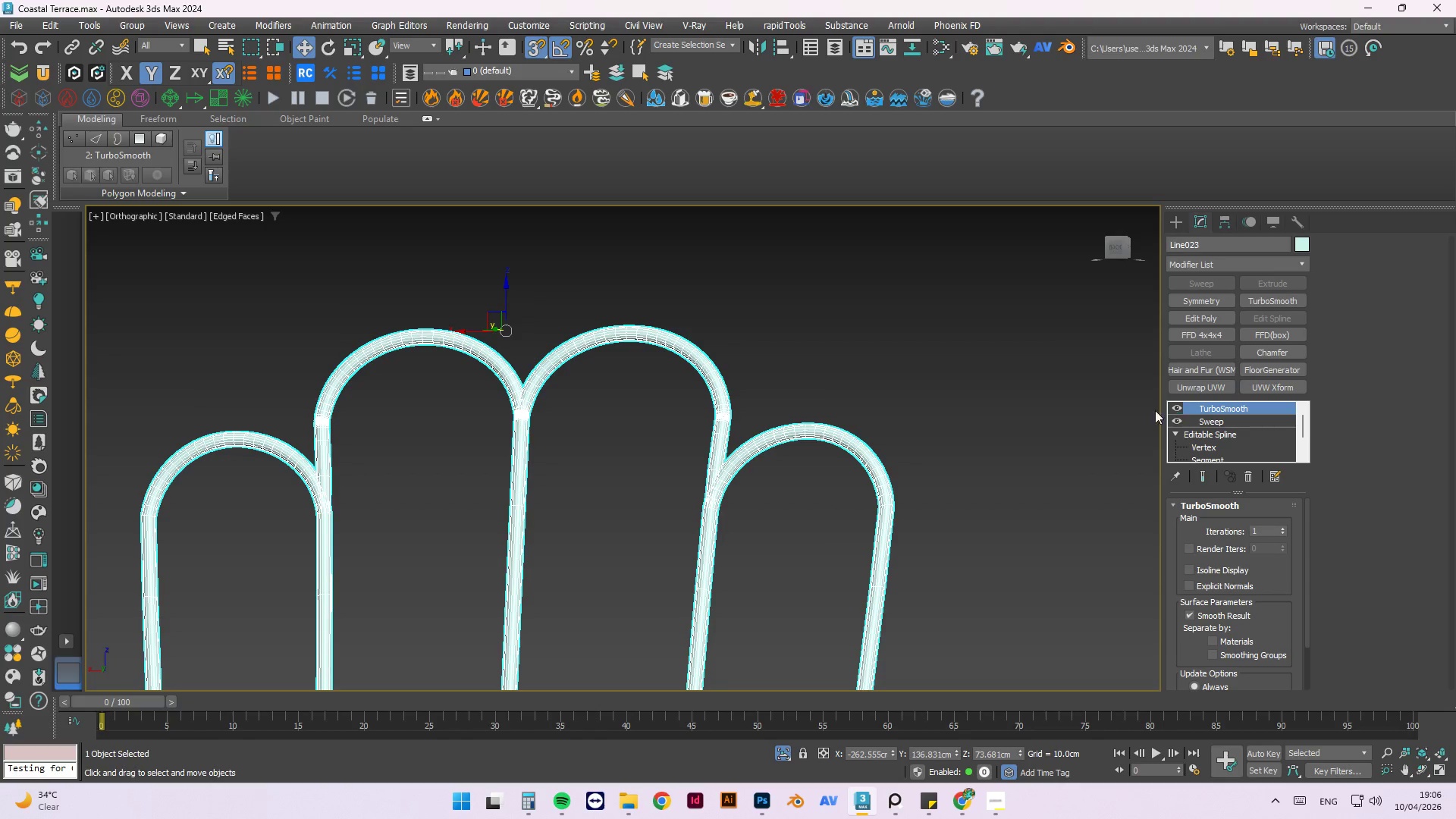 
scroll: coordinate [403, 381], scroll_direction: up, amount: 12.0
 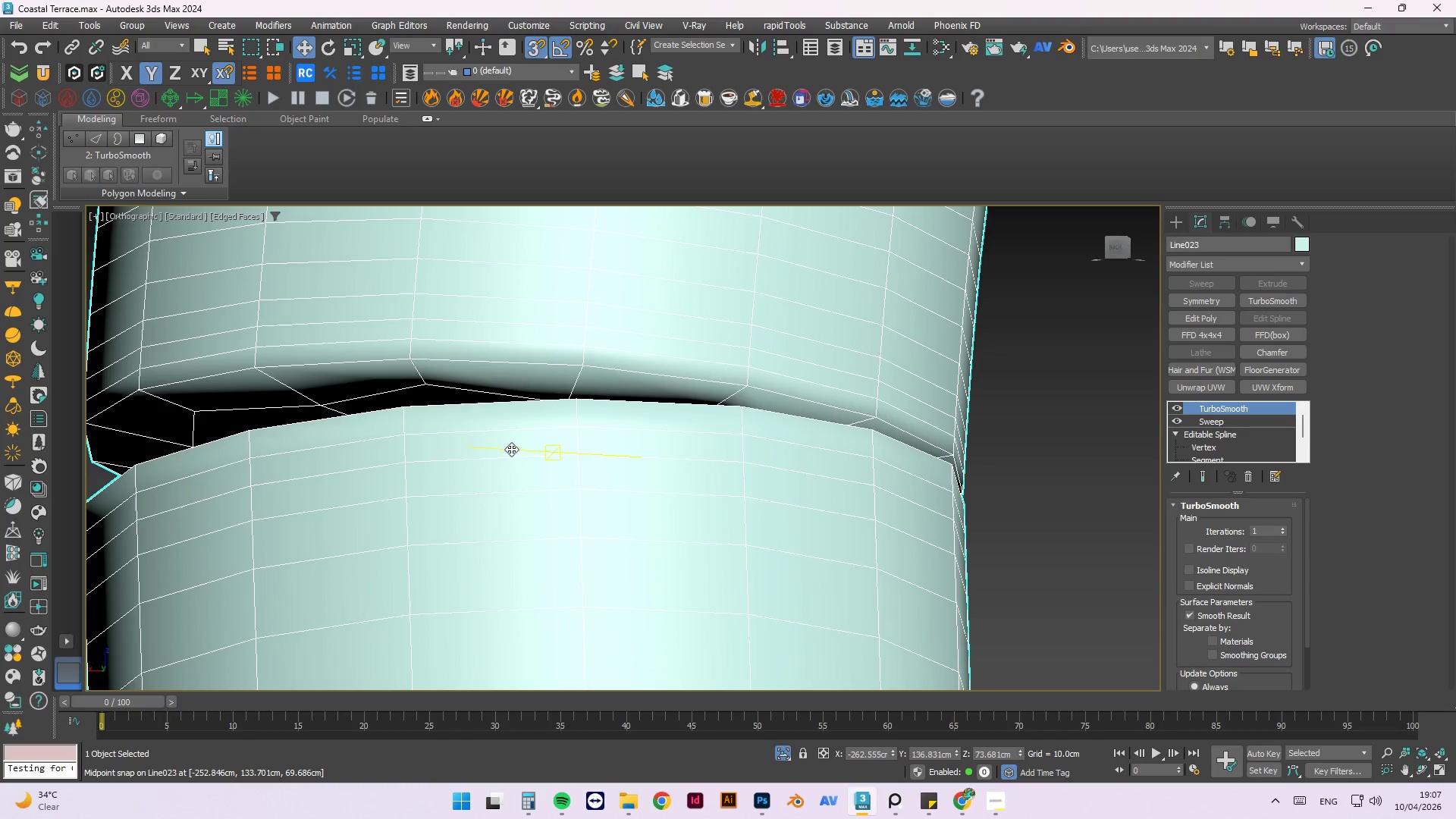 
scroll: coordinate [338, 425], scroll_direction: down, amount: 12.0
 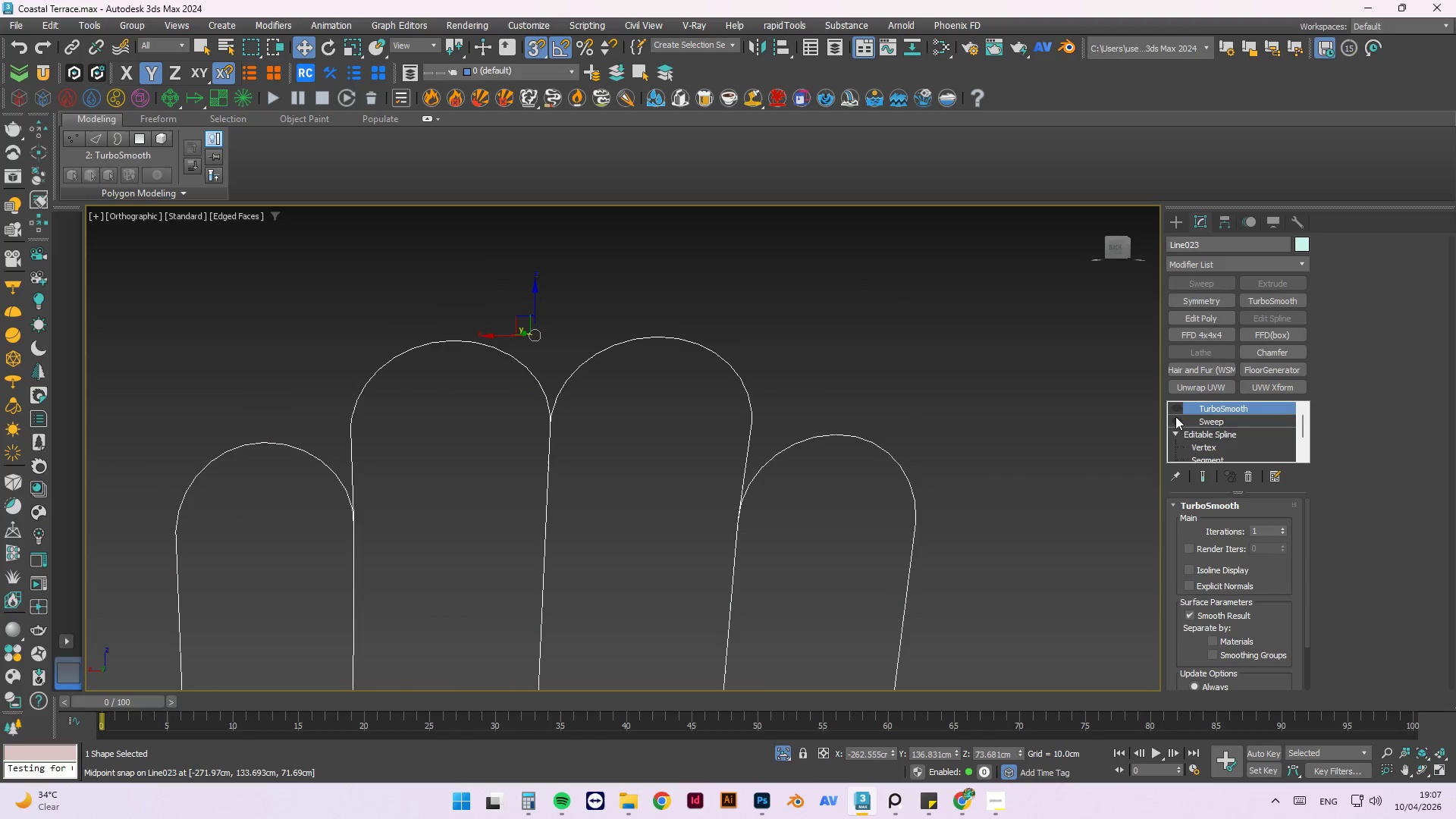 
left_click([1214, 450])
 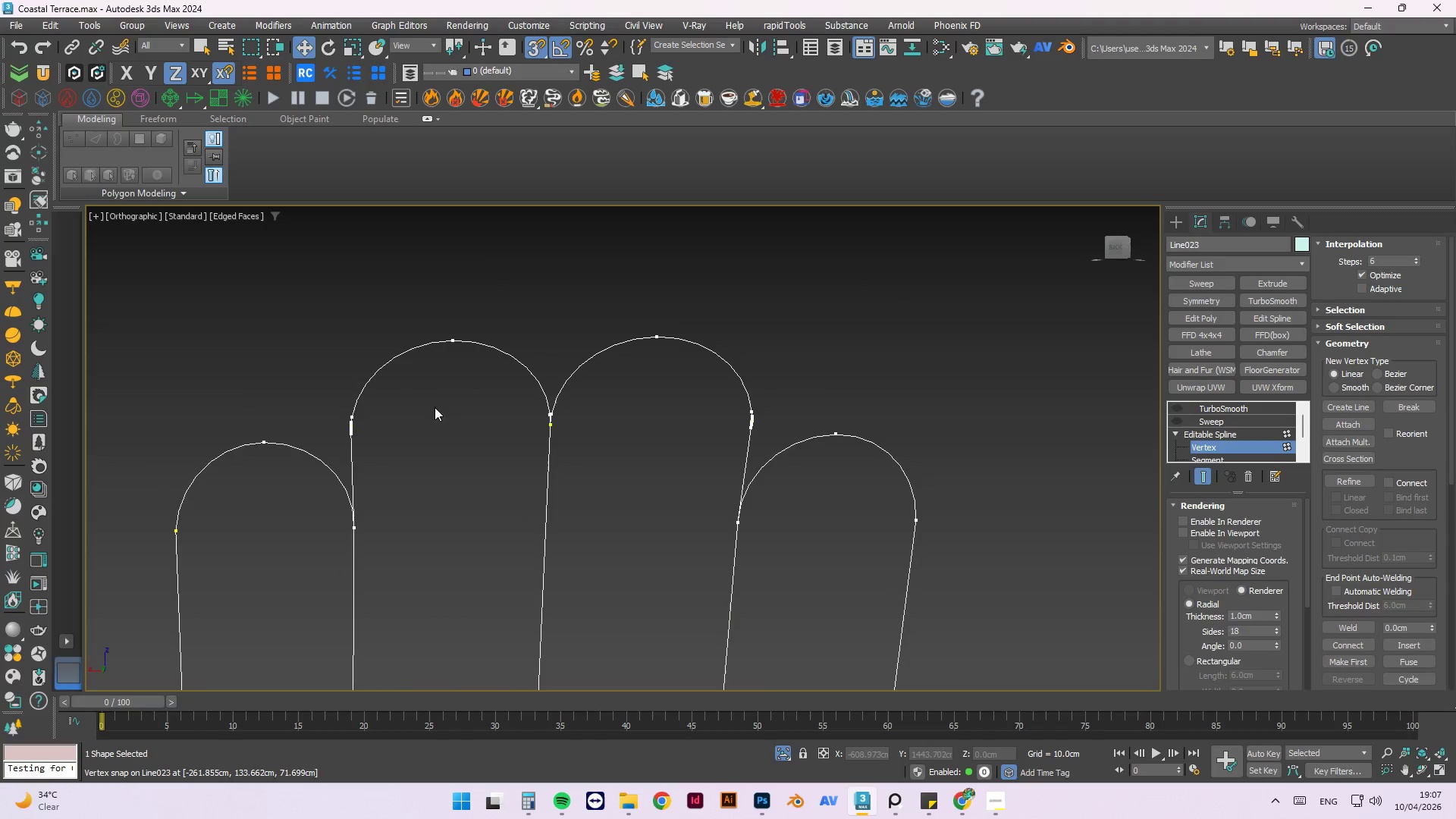 
scroll: coordinate [430, 494], scroll_direction: up, amount: 13.0
 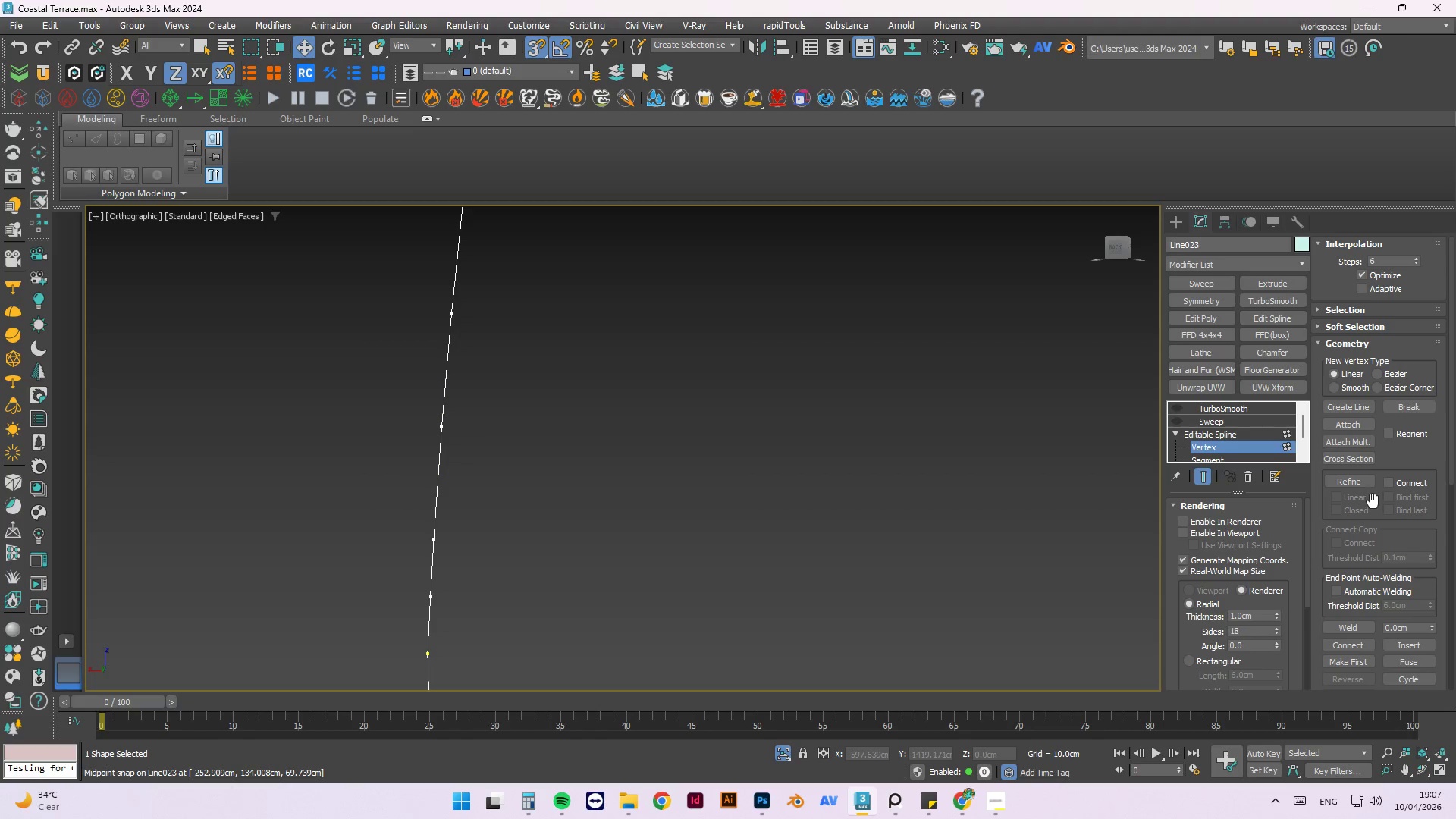 
scroll: coordinate [424, 406], scroll_direction: down, amount: 2.0
 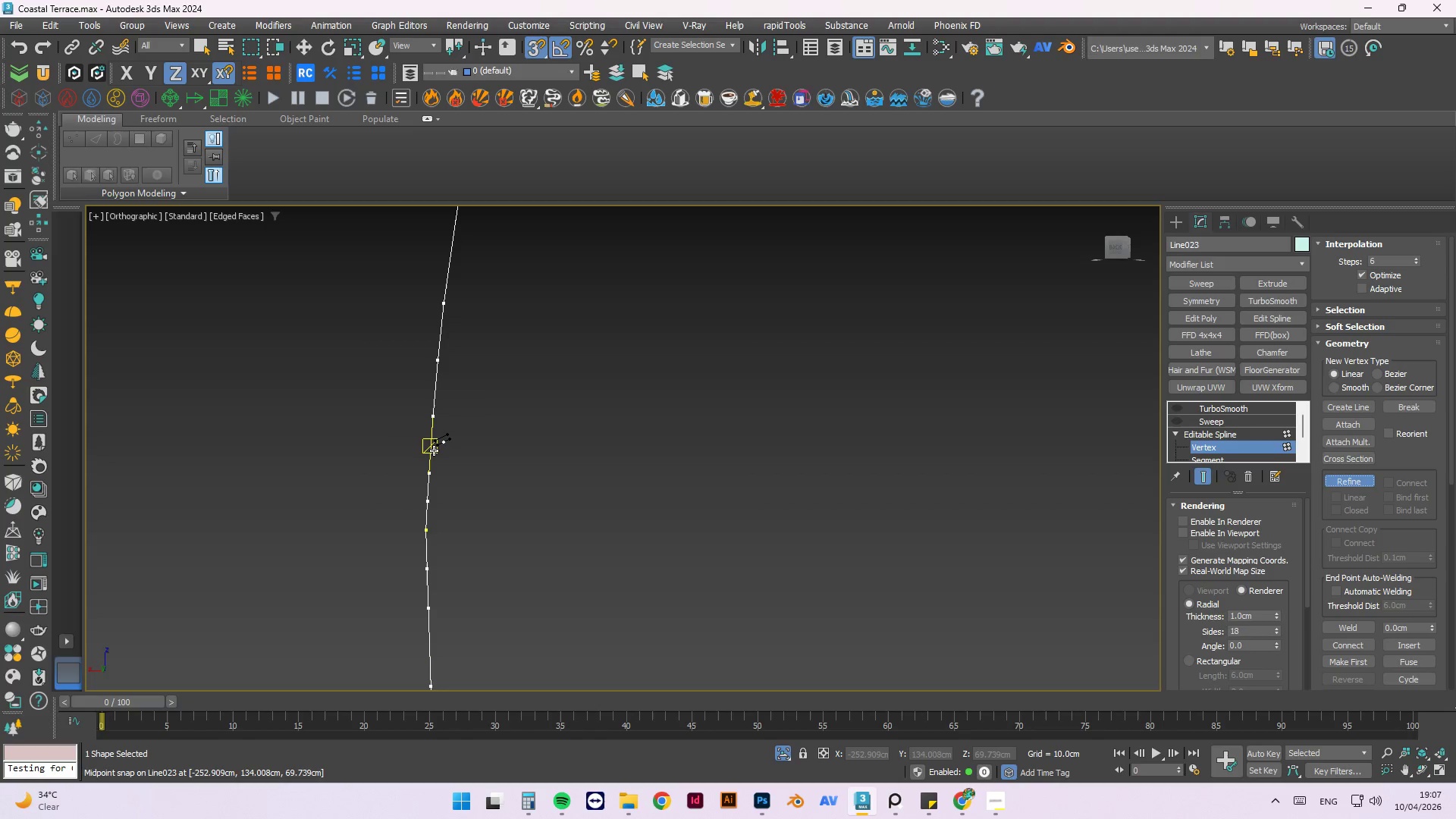 
left_click([434, 450])
 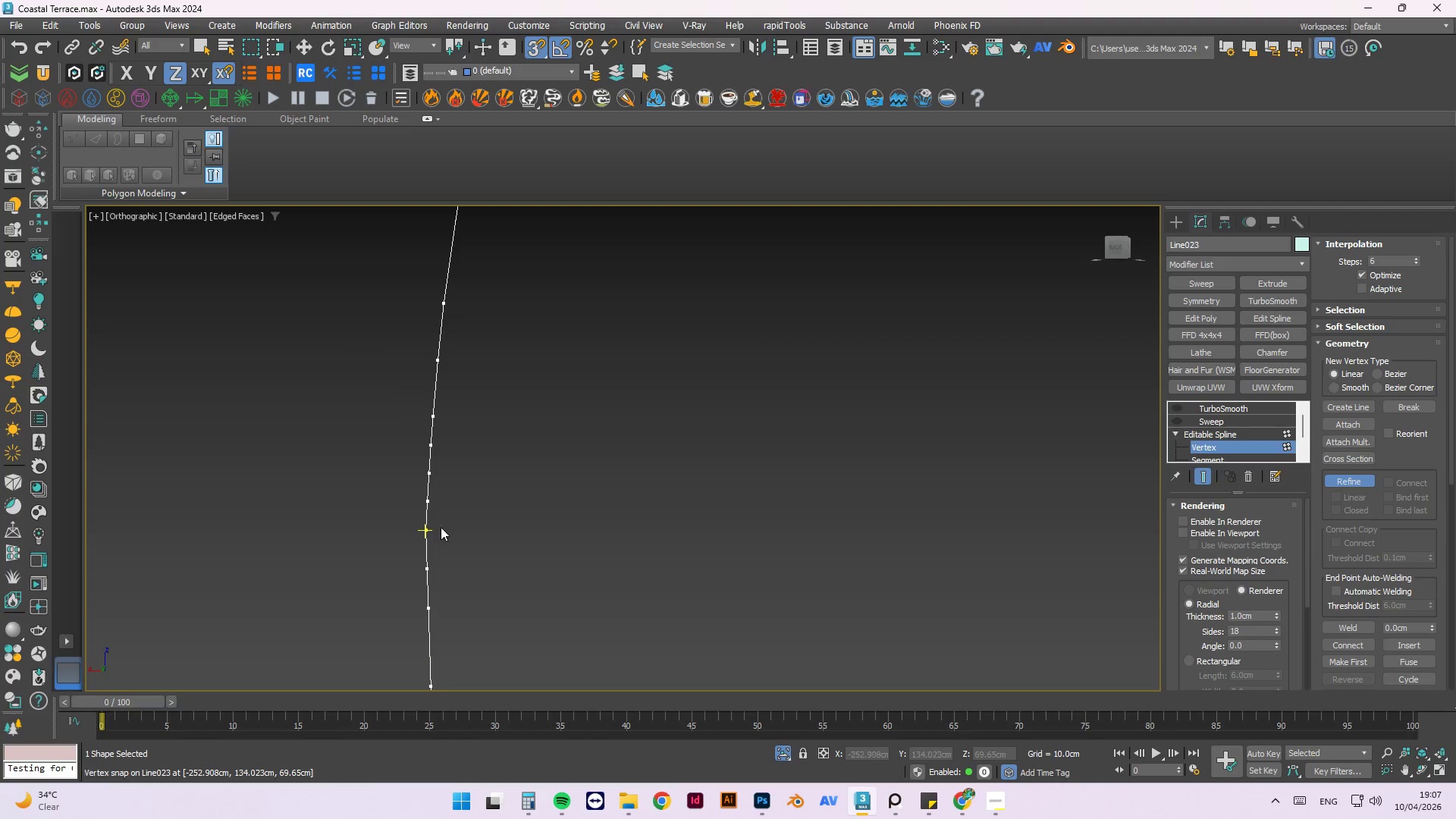 
scroll: coordinate [427, 516], scroll_direction: up, amount: 2.0
 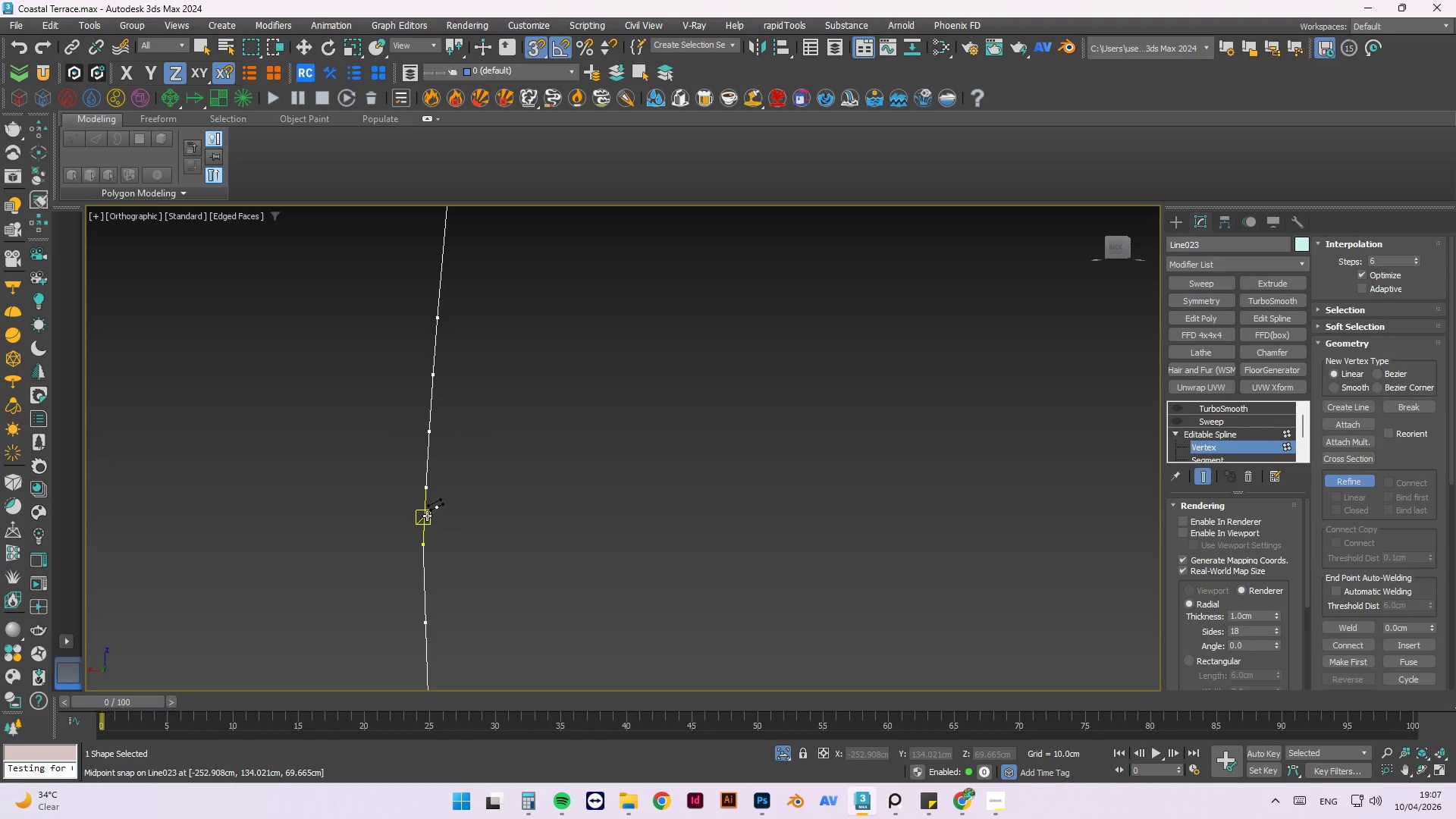 
left_click([427, 516])
 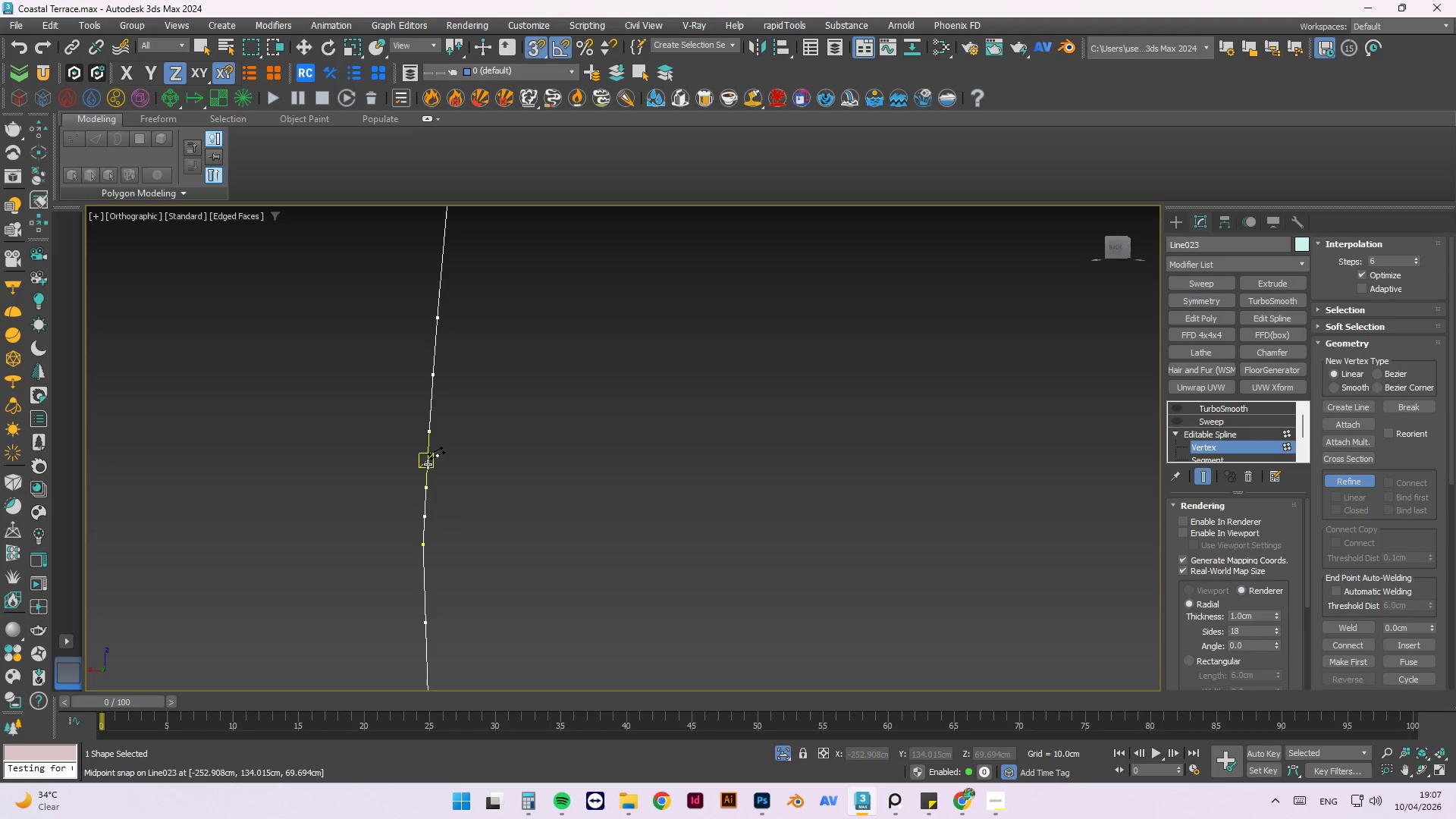 
left_click([428, 460])
 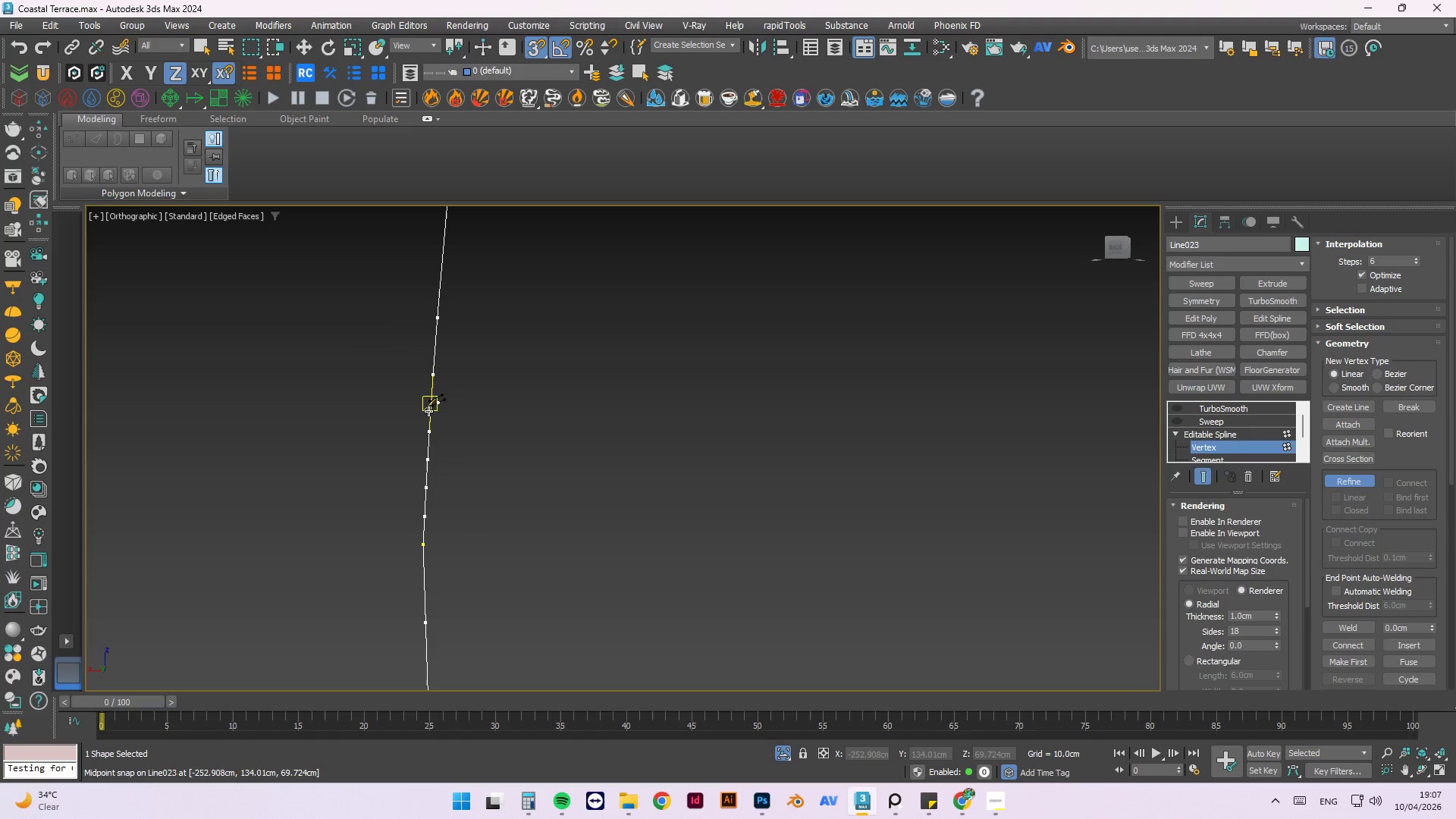 
left_click([428, 410])
 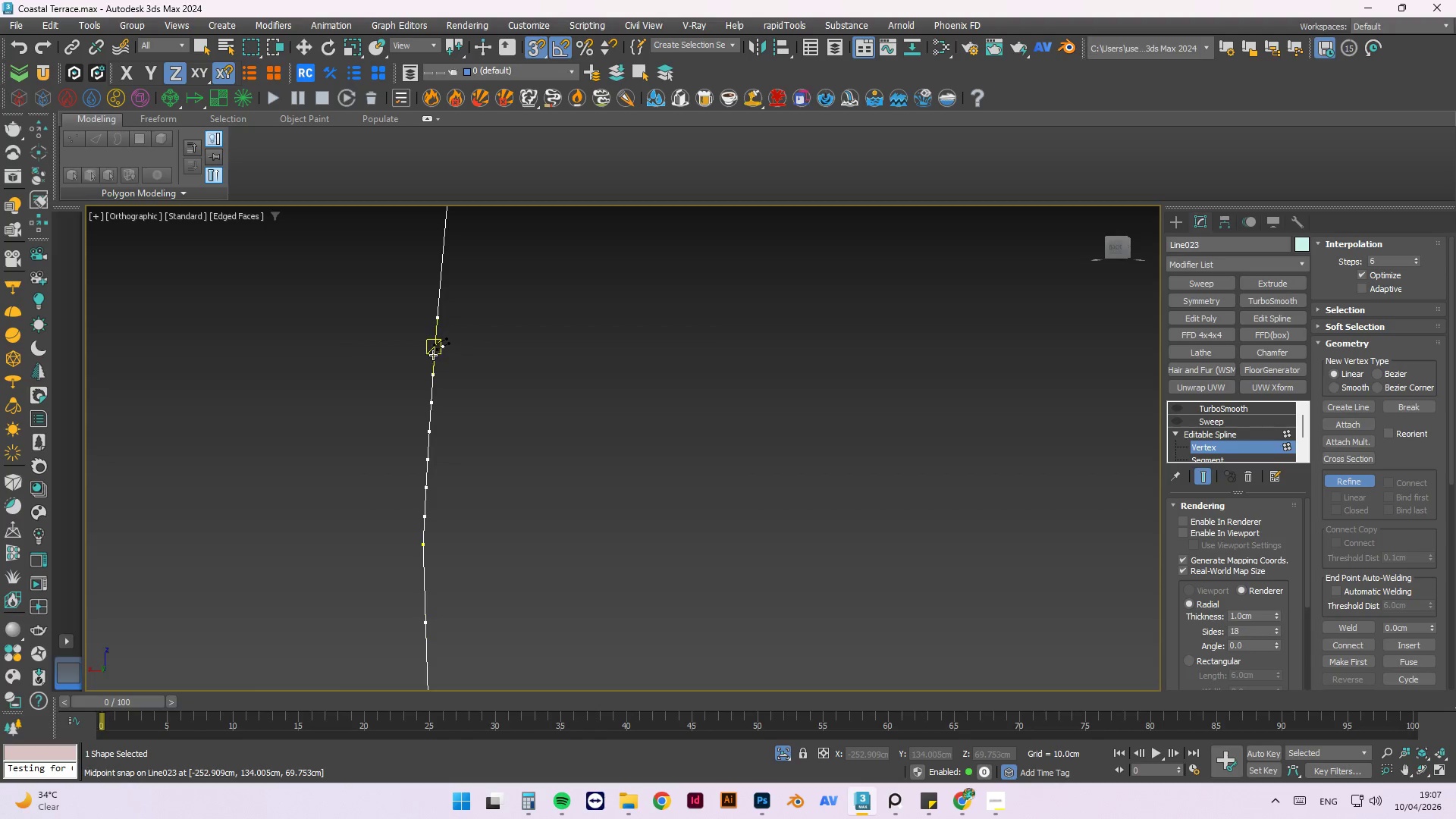 
left_click([433, 350])
 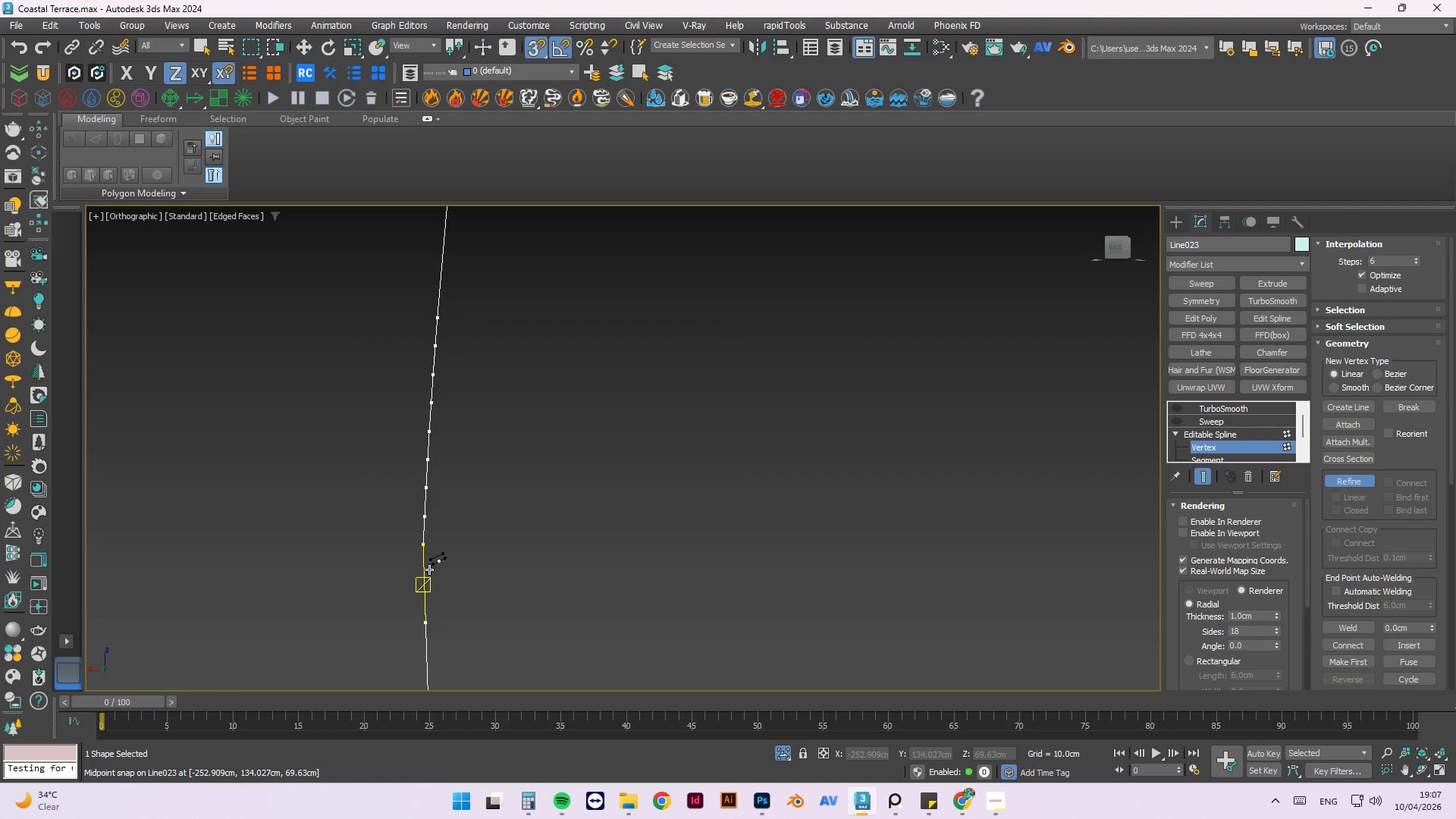 
left_click([428, 574])
 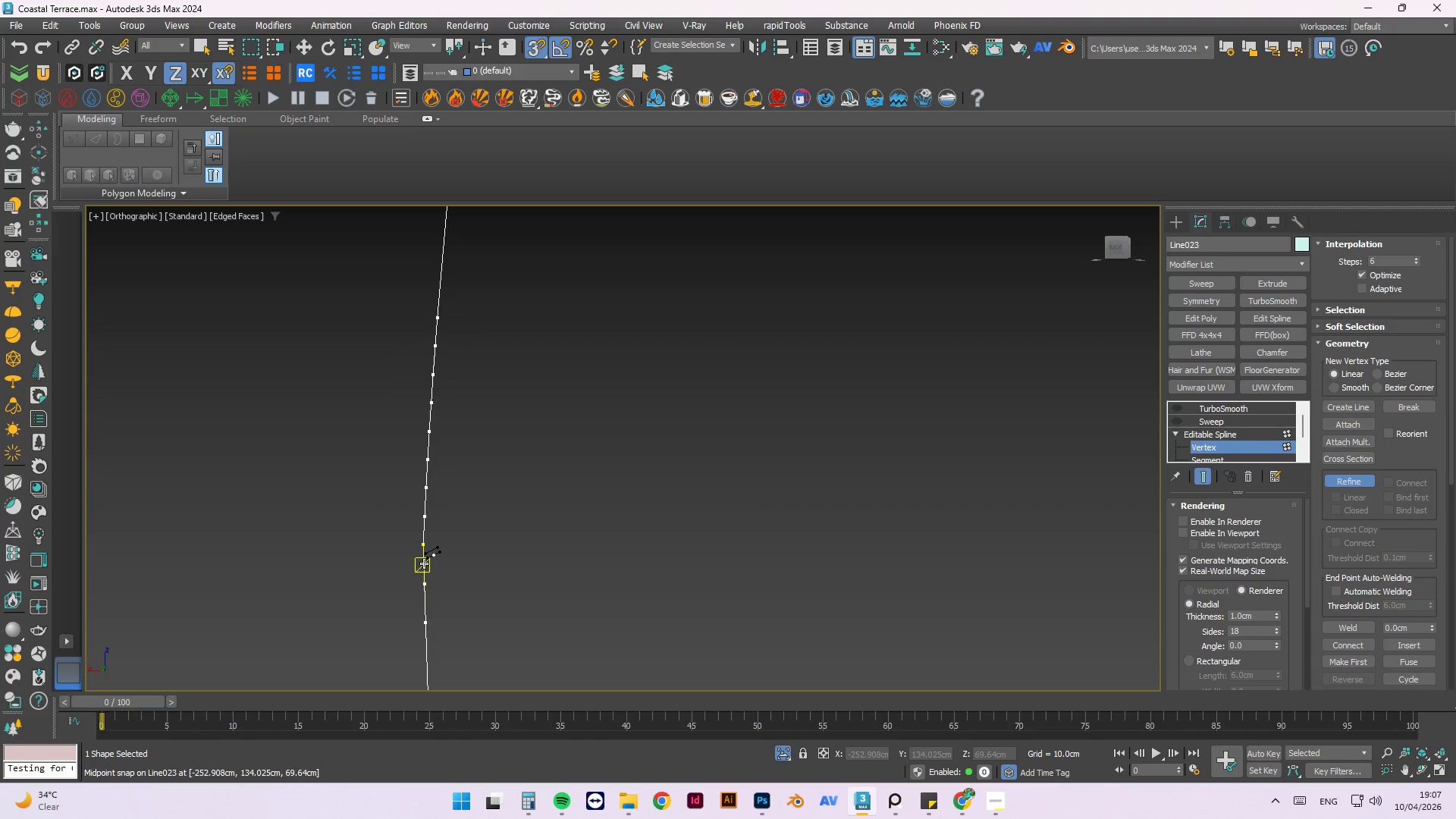 
left_click([424, 563])
 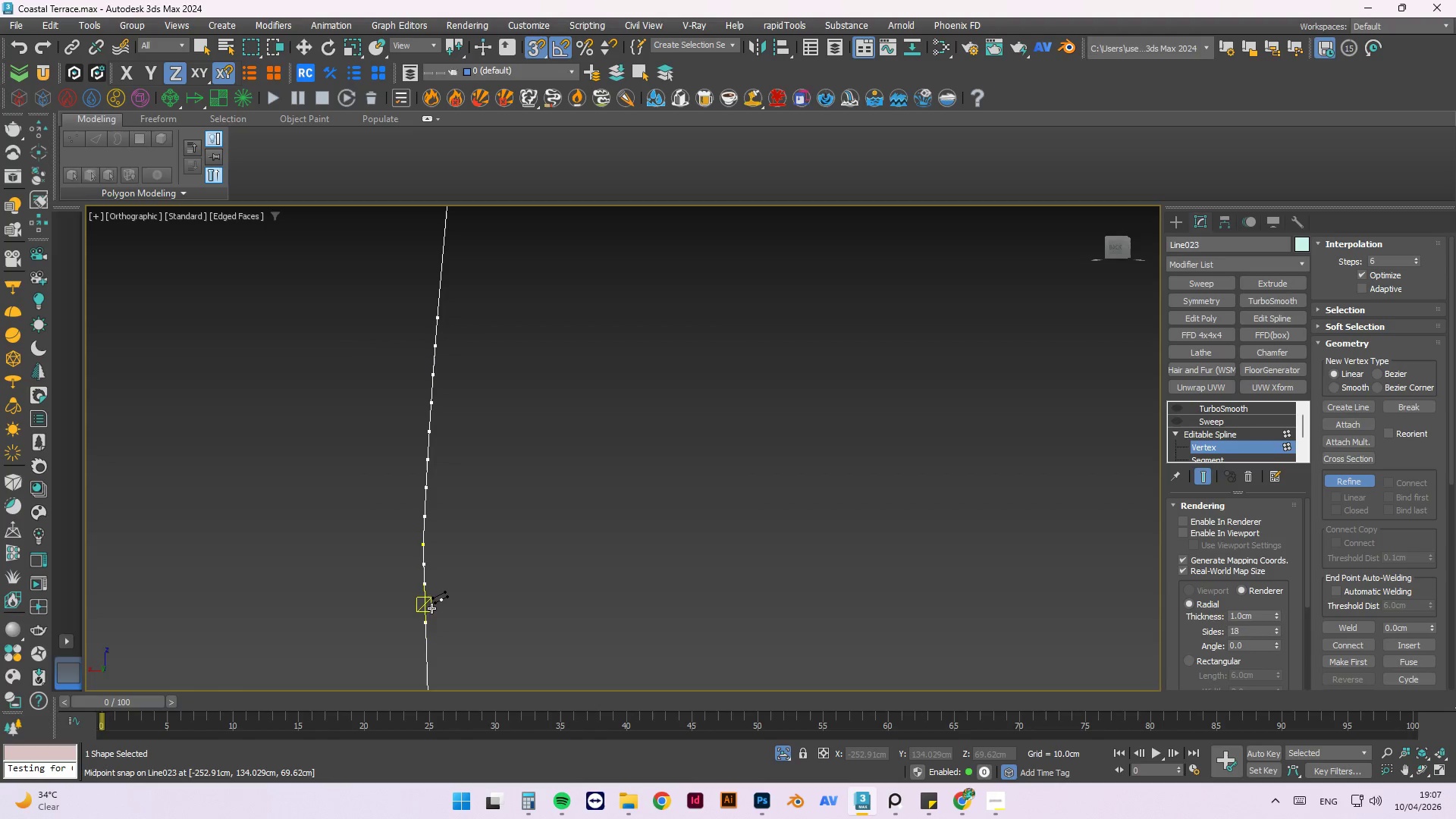 
left_click([426, 604])
 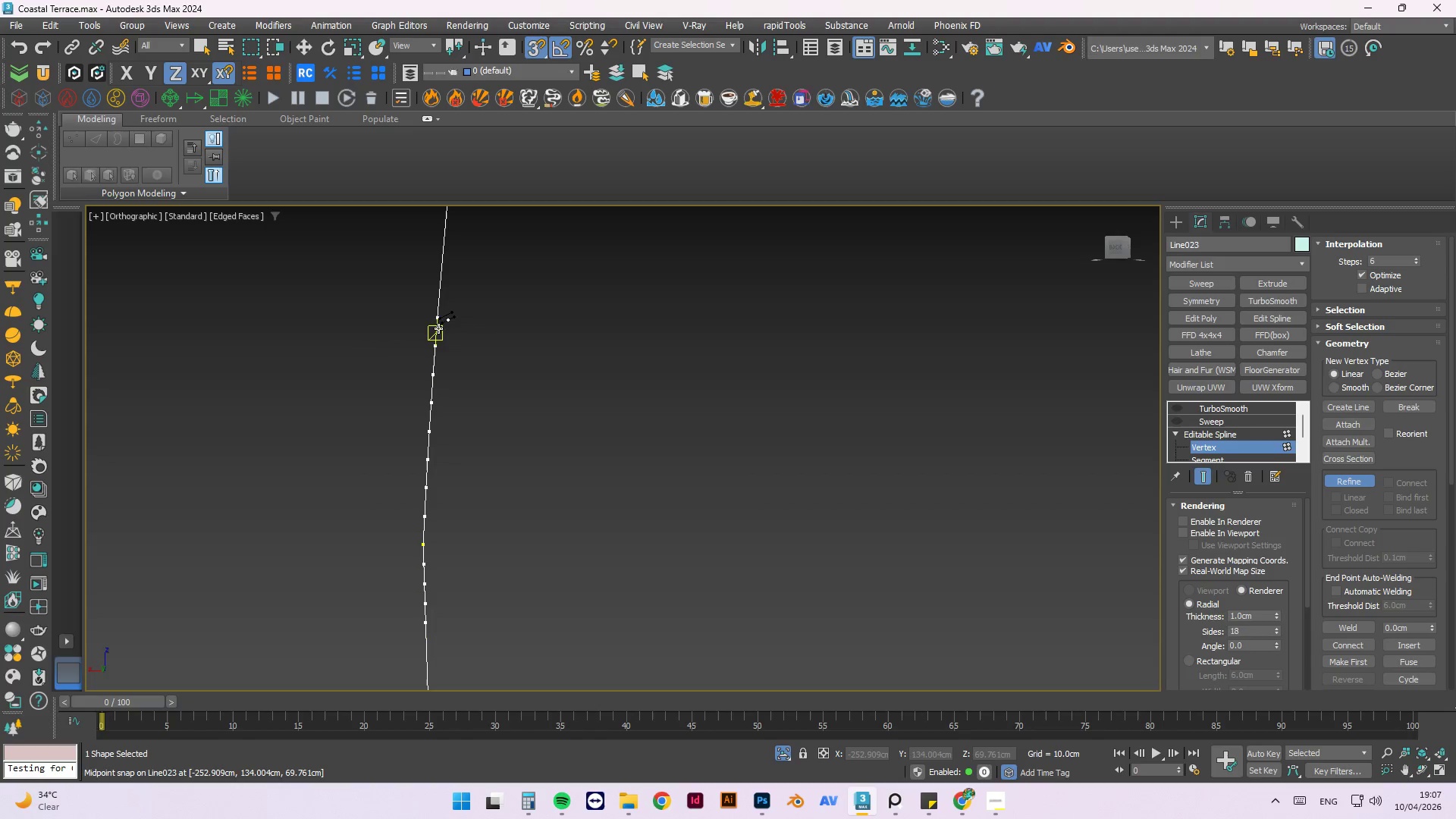 
scroll: coordinate [252, 441], scroll_direction: down, amount: 12.0
 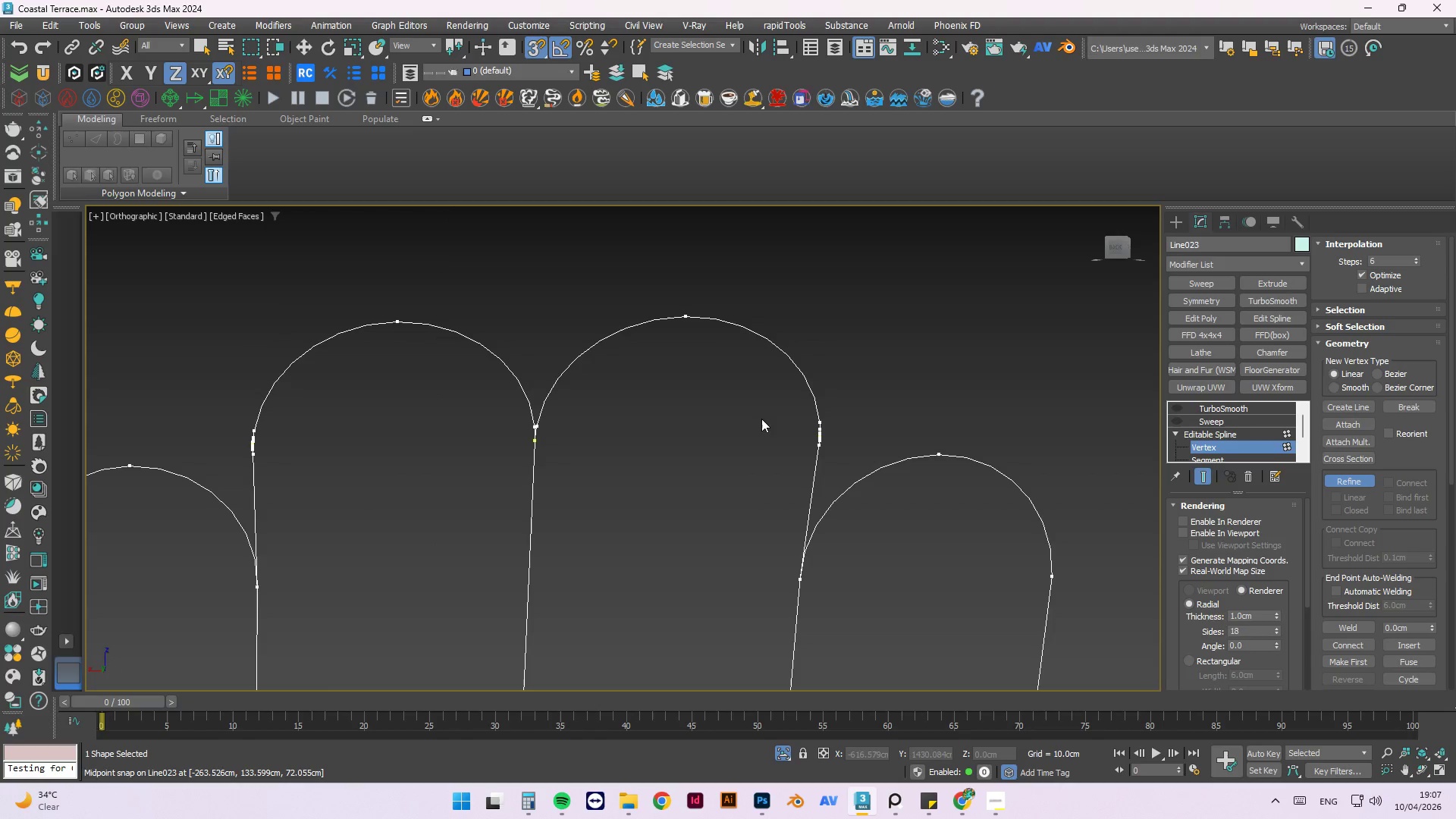 
scroll: coordinate [890, 524], scroll_direction: up, amount: 10.0
 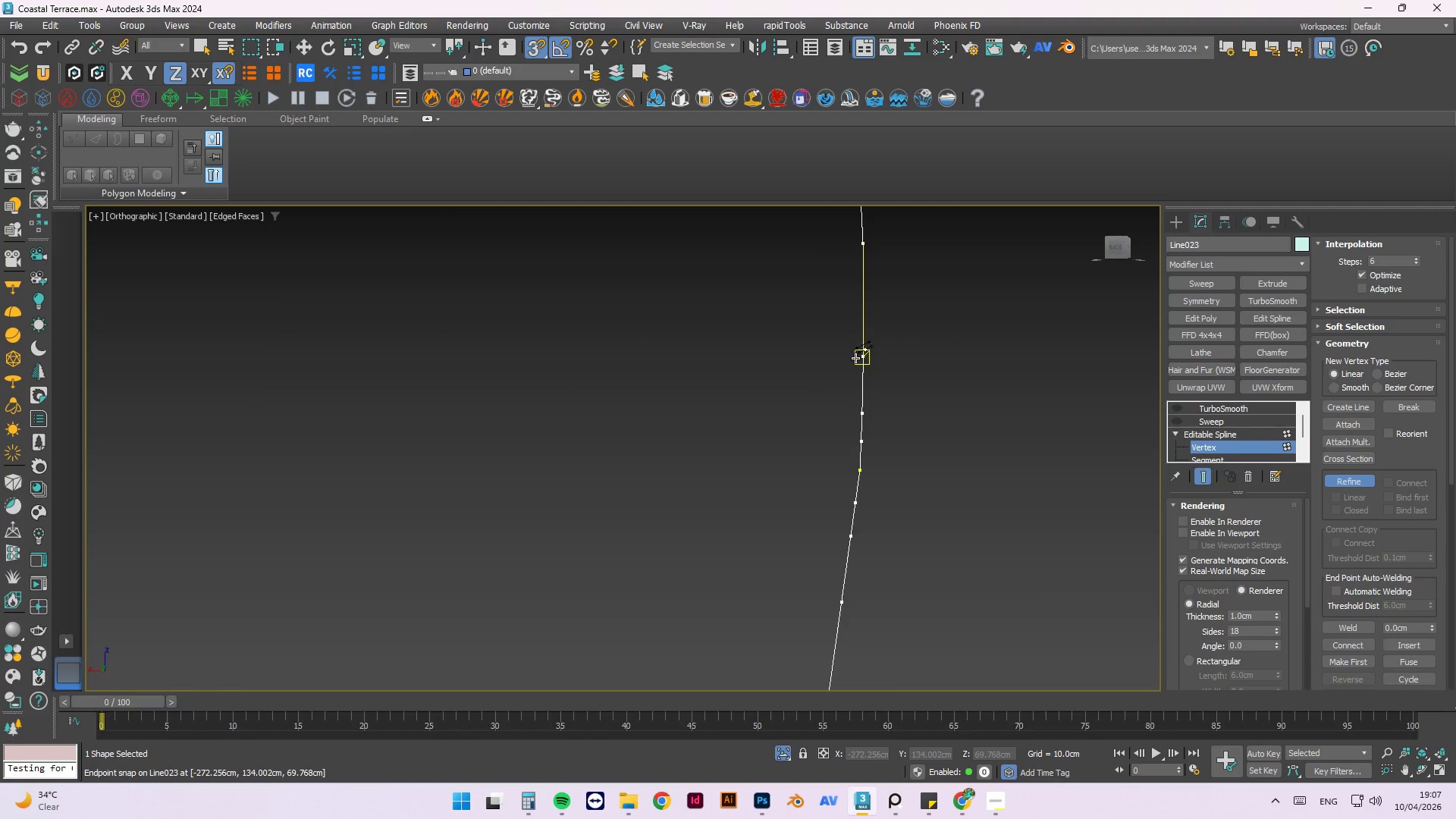 
left_click([863, 384])
 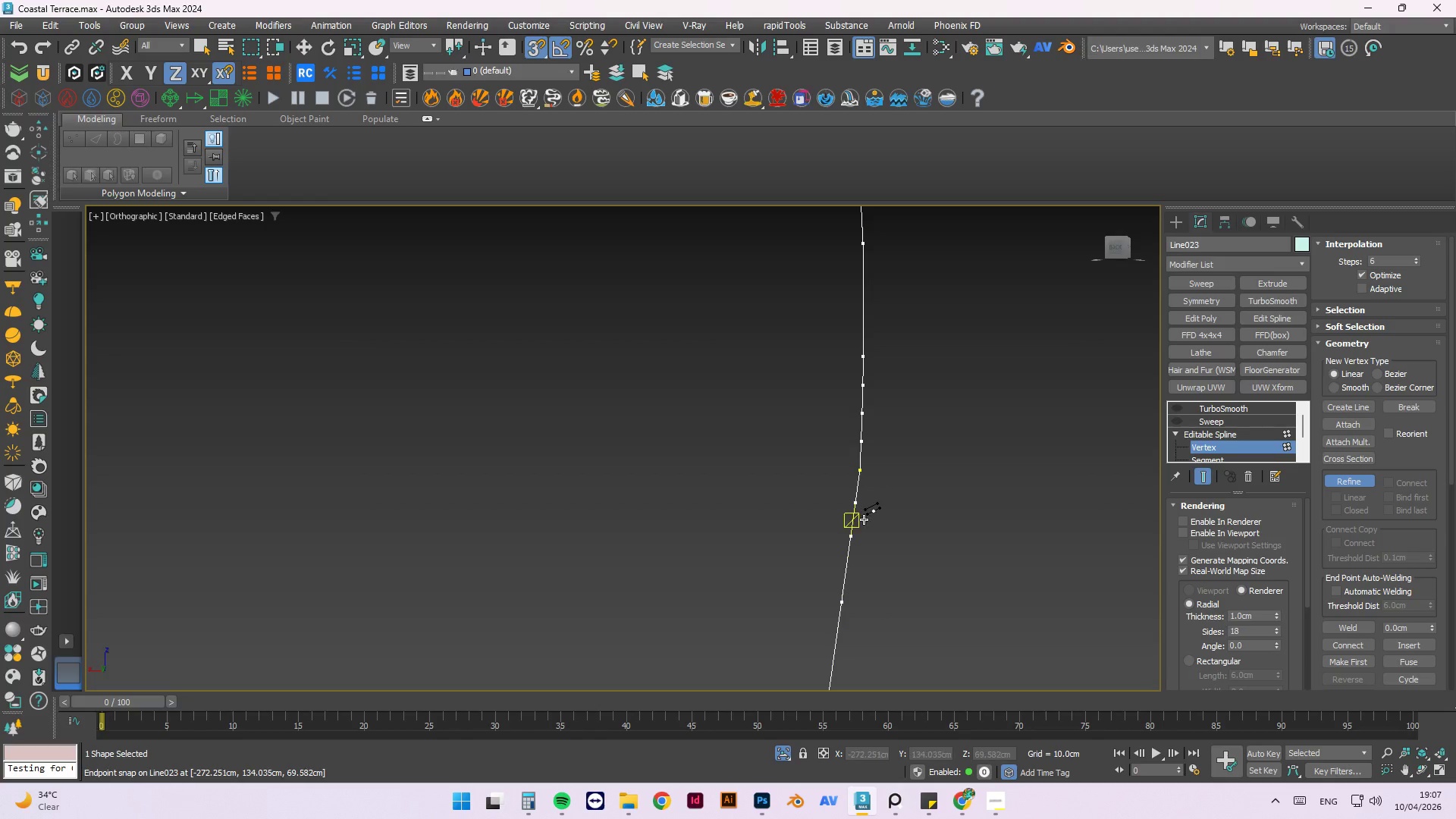 
scroll: coordinate [868, 456], scroll_direction: up, amount: 3.0
 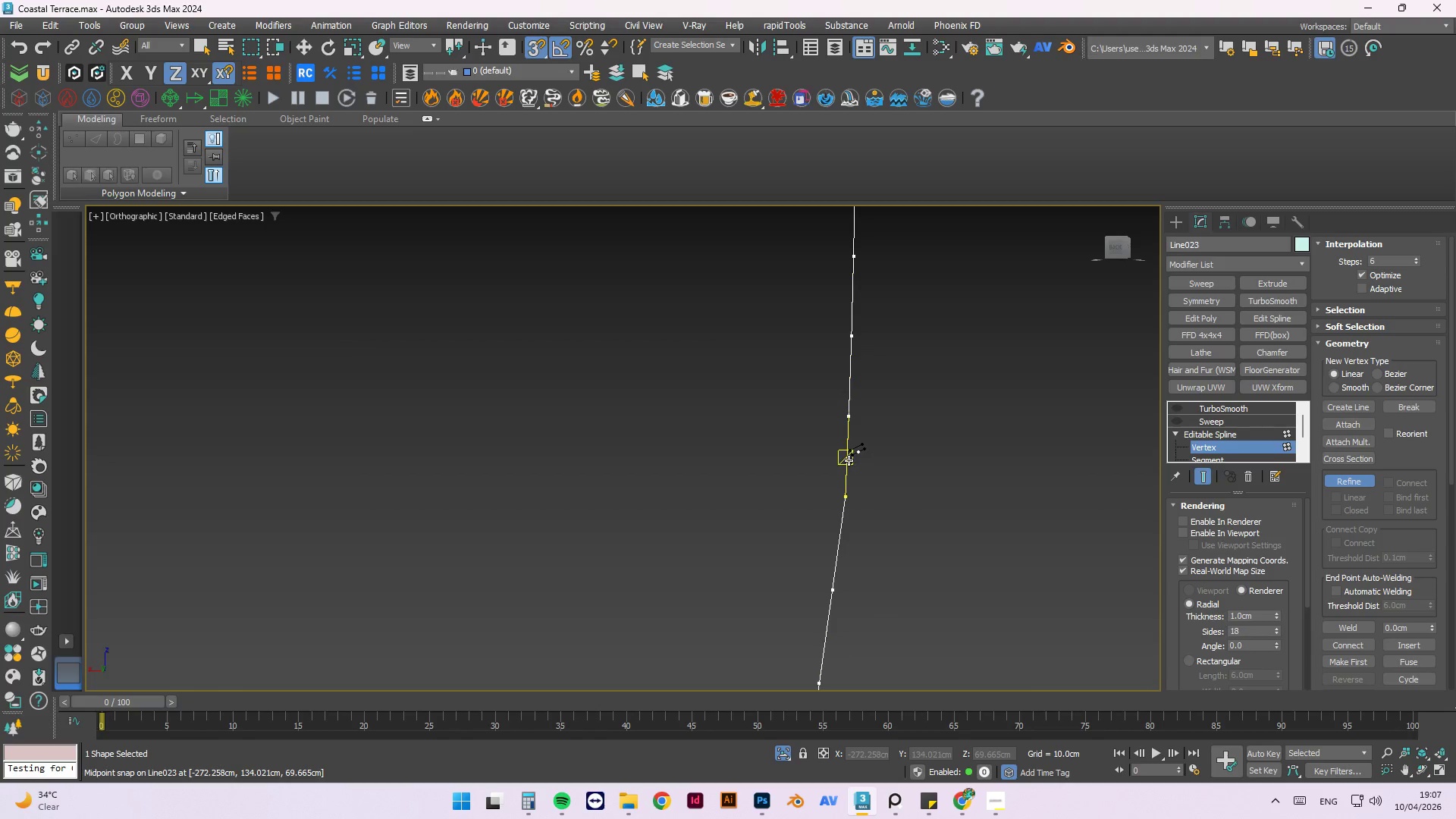 
left_click([849, 459])
 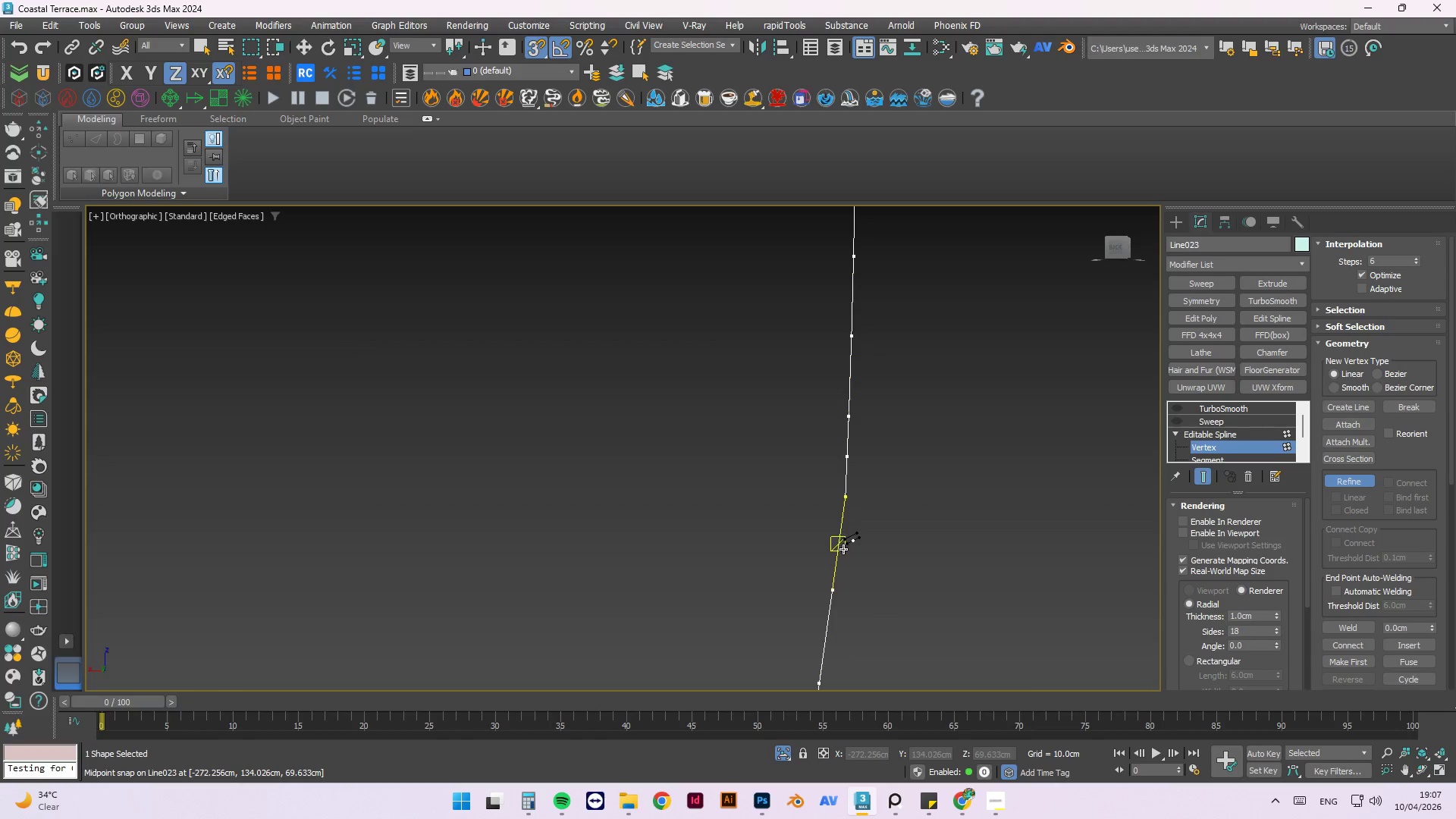 
left_click([843, 549])
 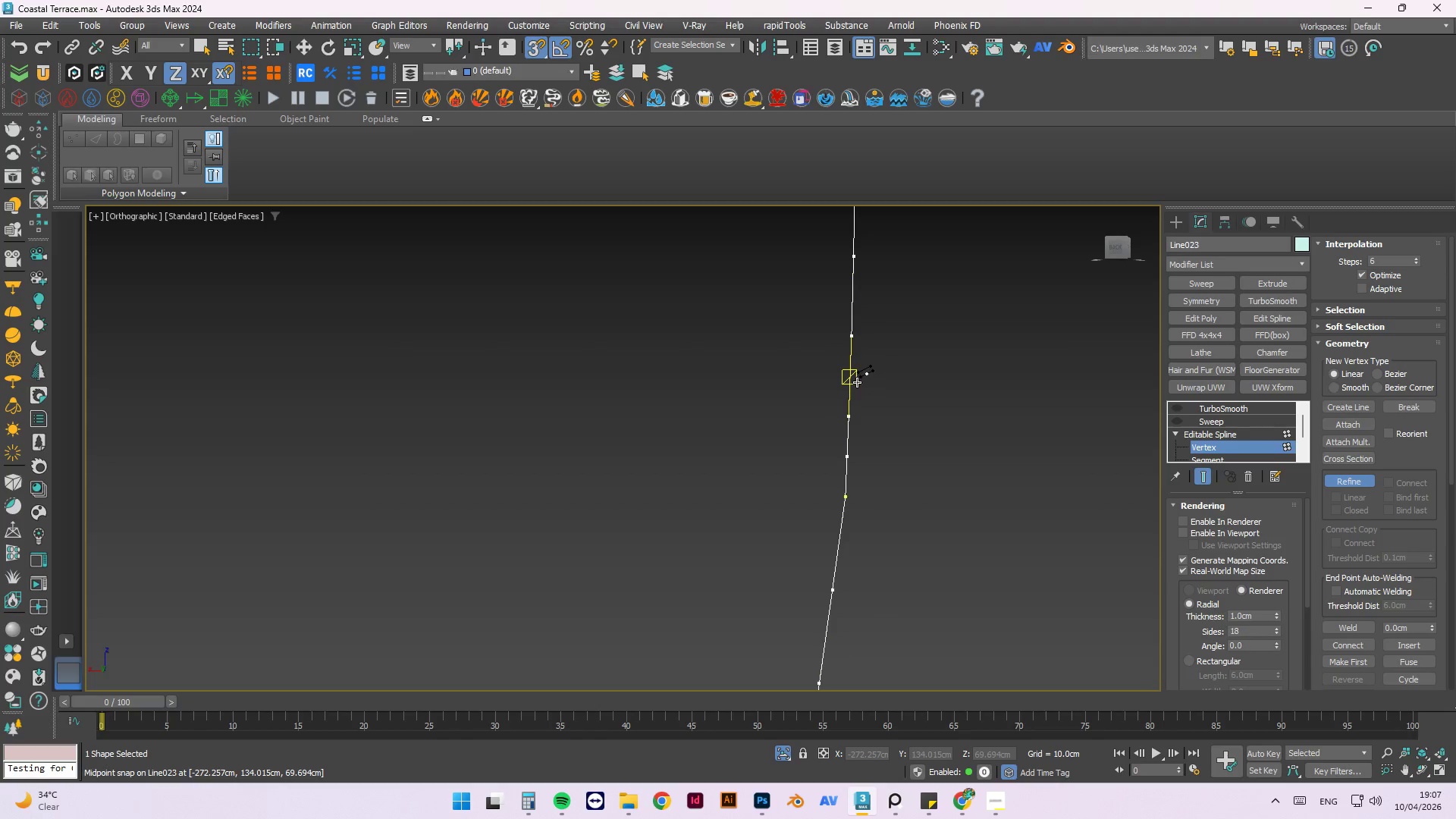 
left_click([856, 381])
 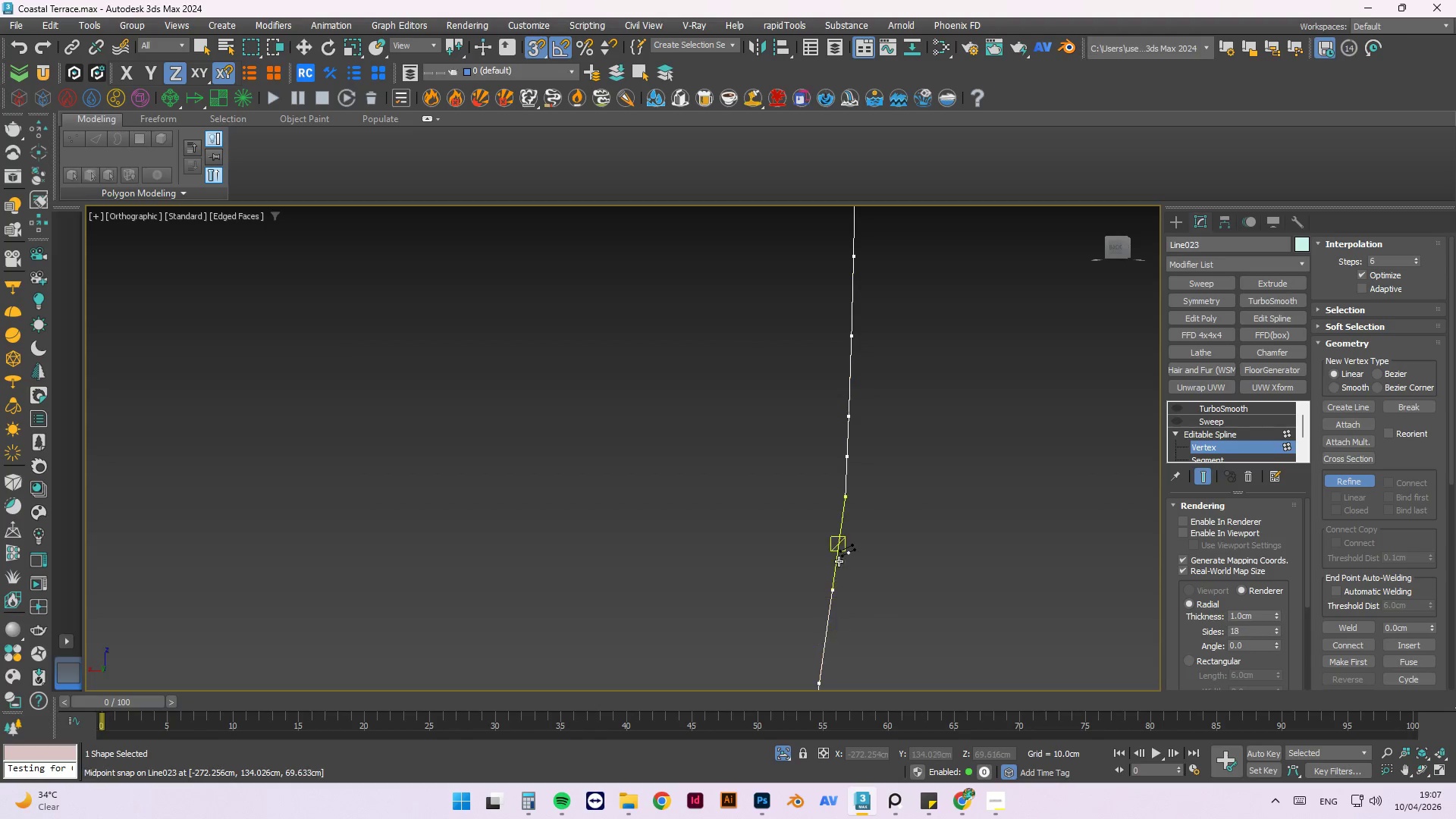 
left_click([838, 548])
 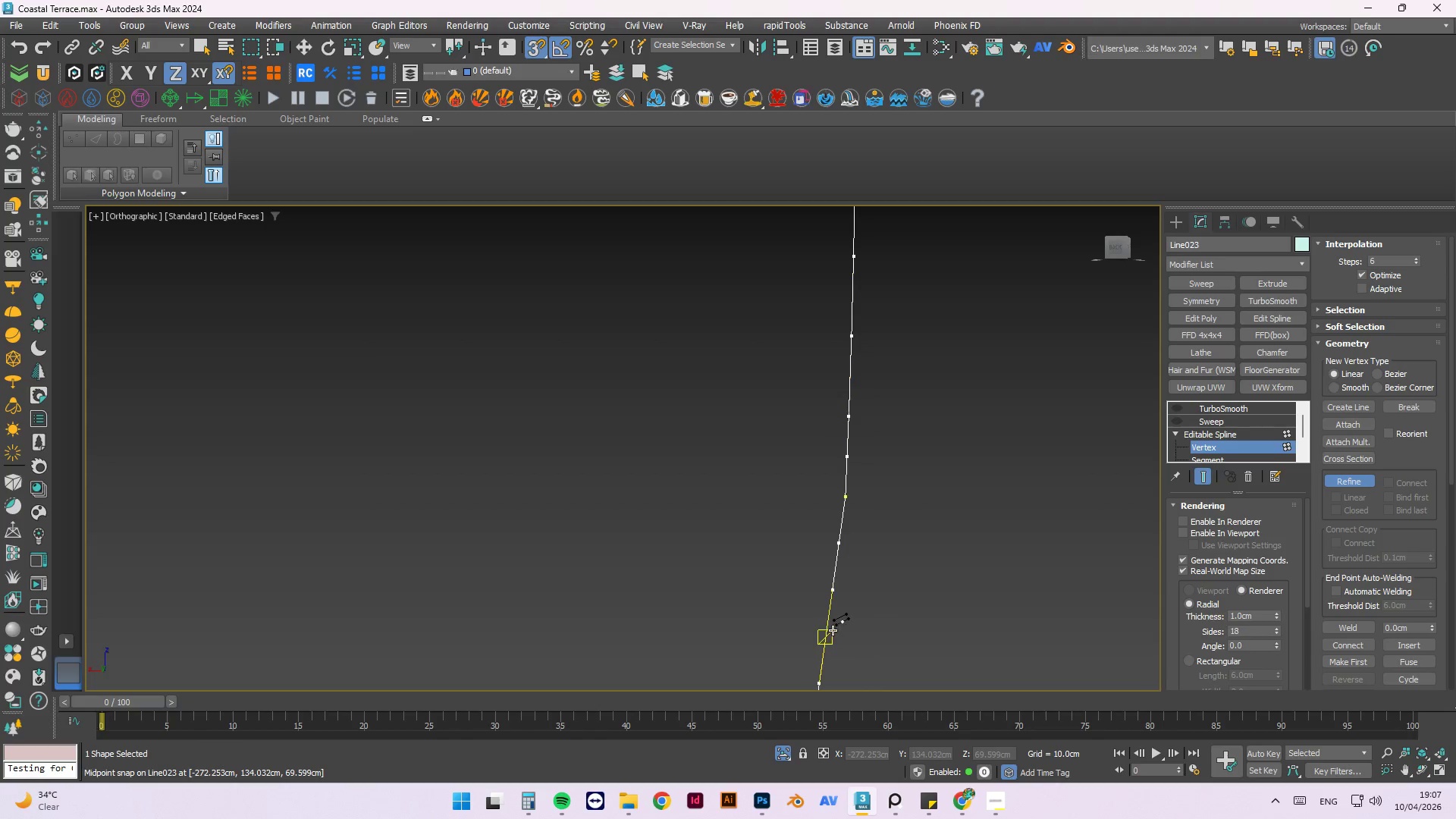 
left_click([833, 633])
 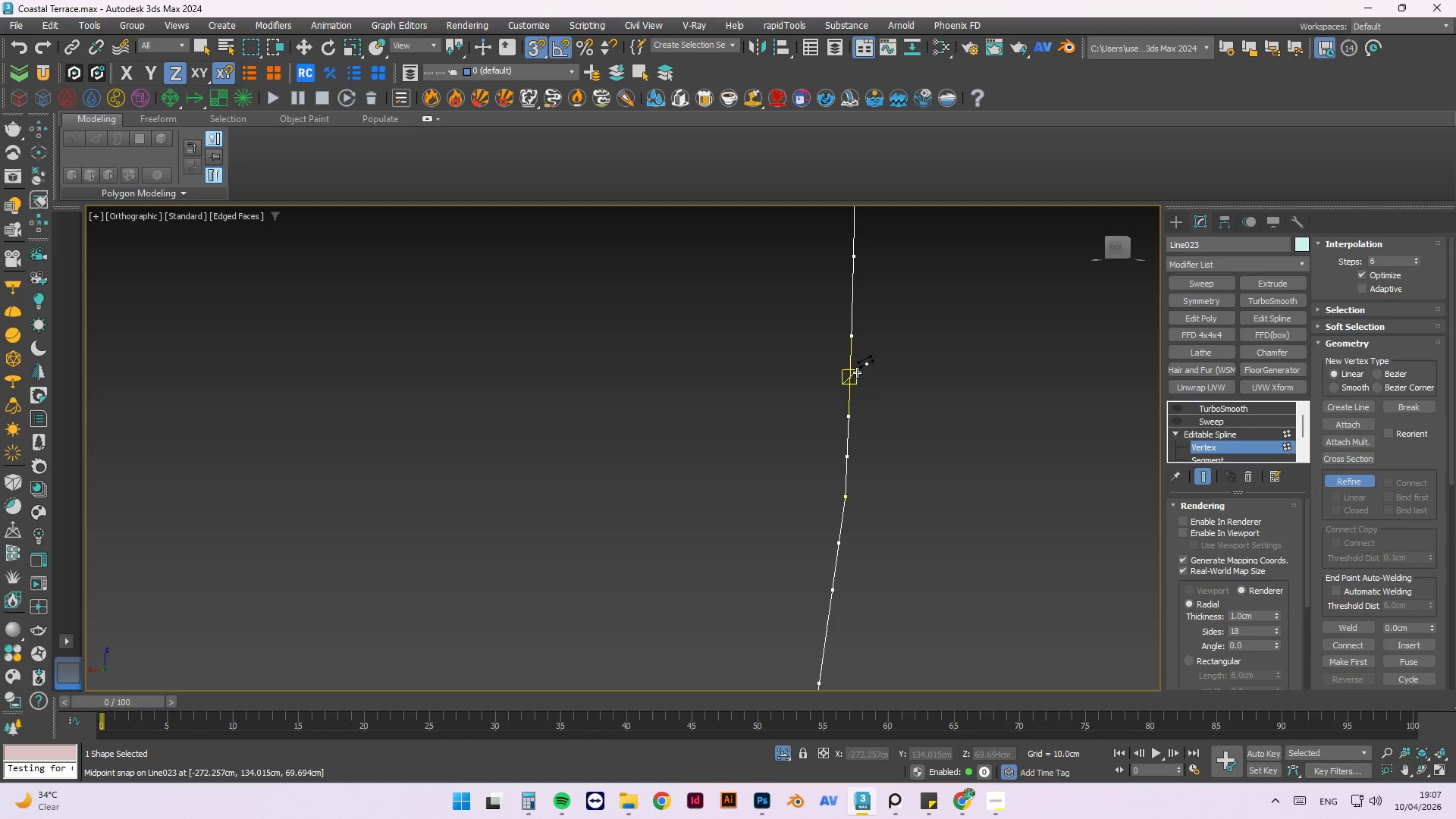 
left_click([849, 369])
 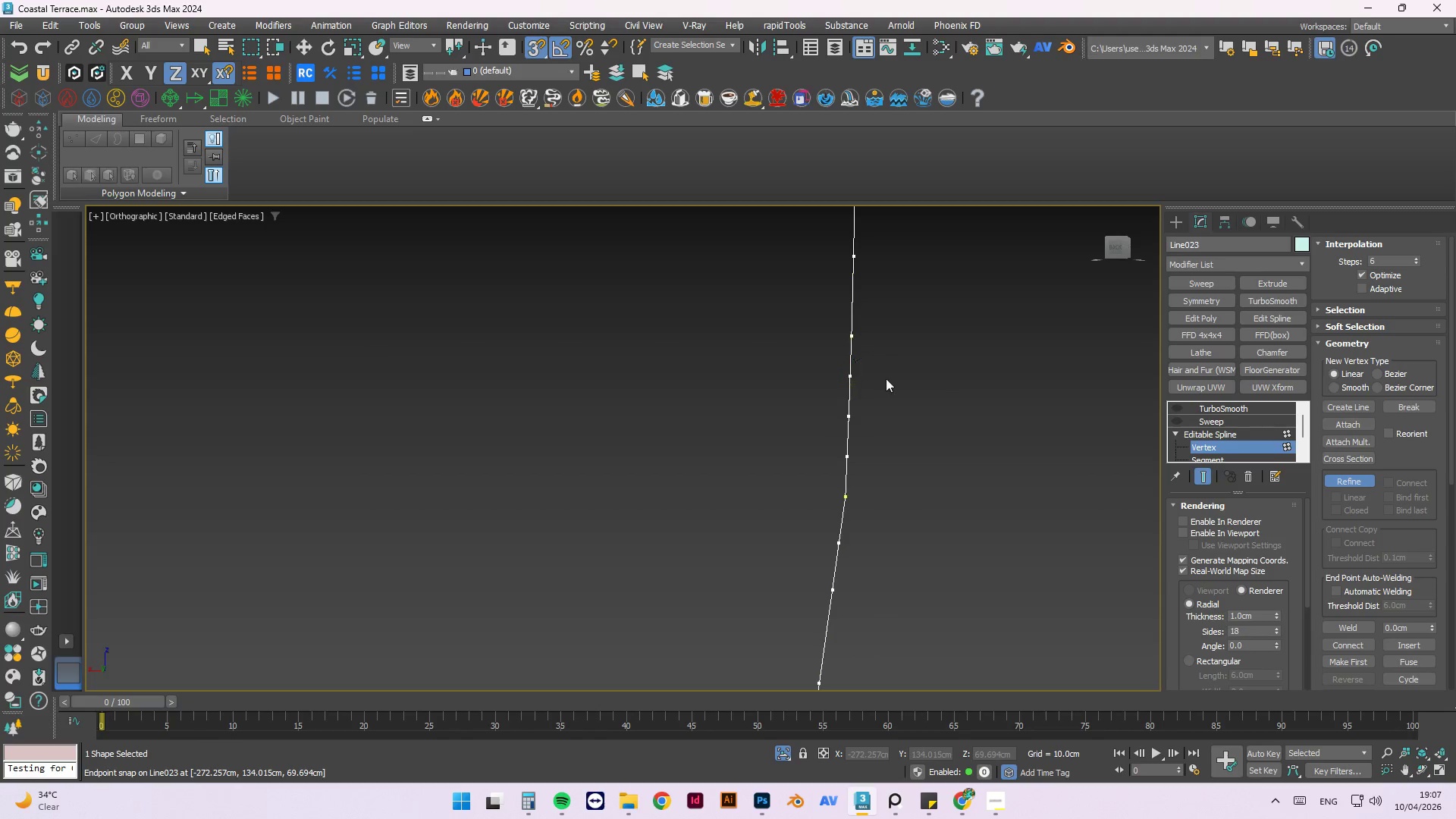 
scroll: coordinate [949, 410], scroll_direction: down, amount: 3.0
 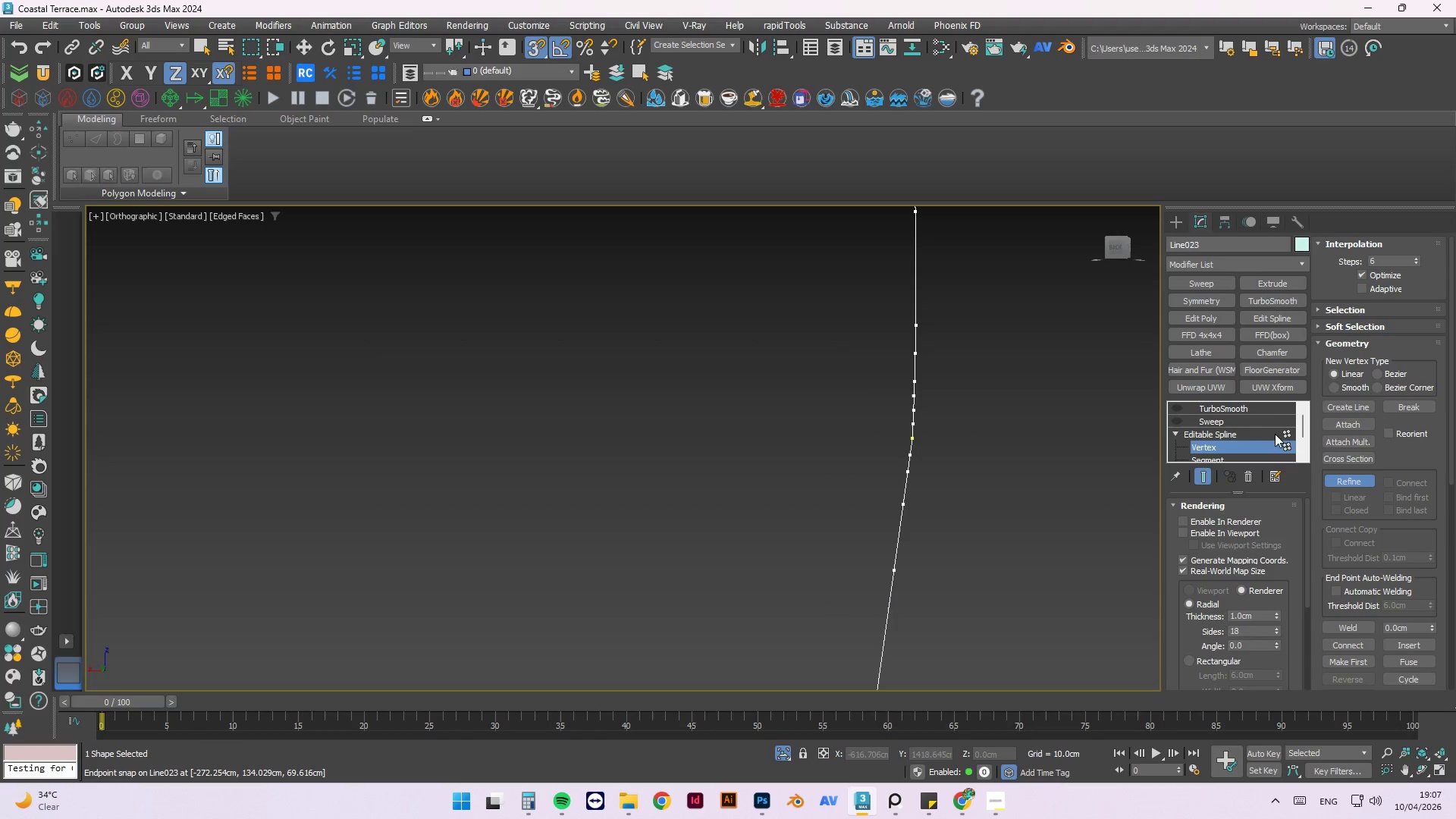 
left_click([1235, 422])
 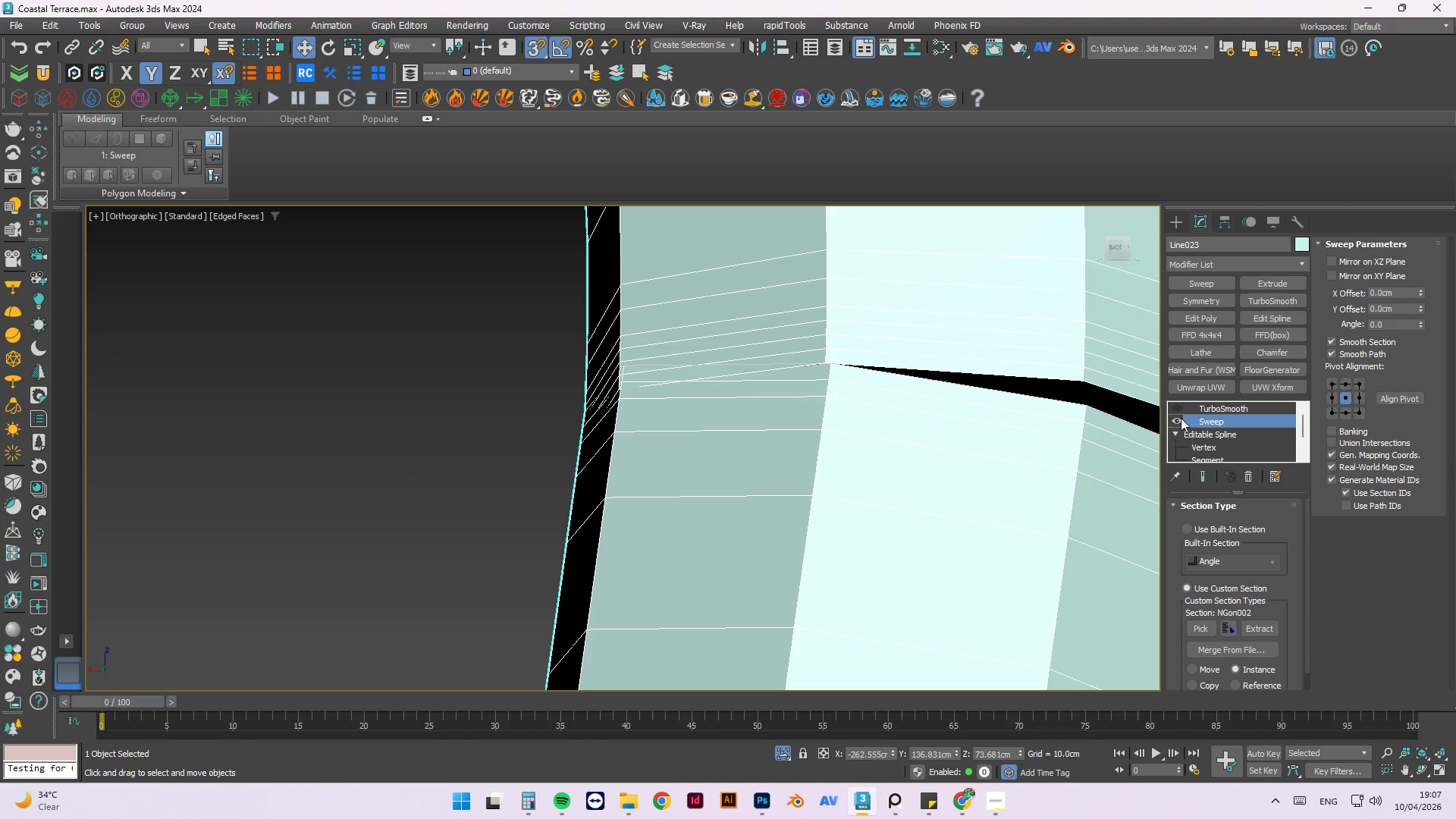 
double_click([1224, 409])
 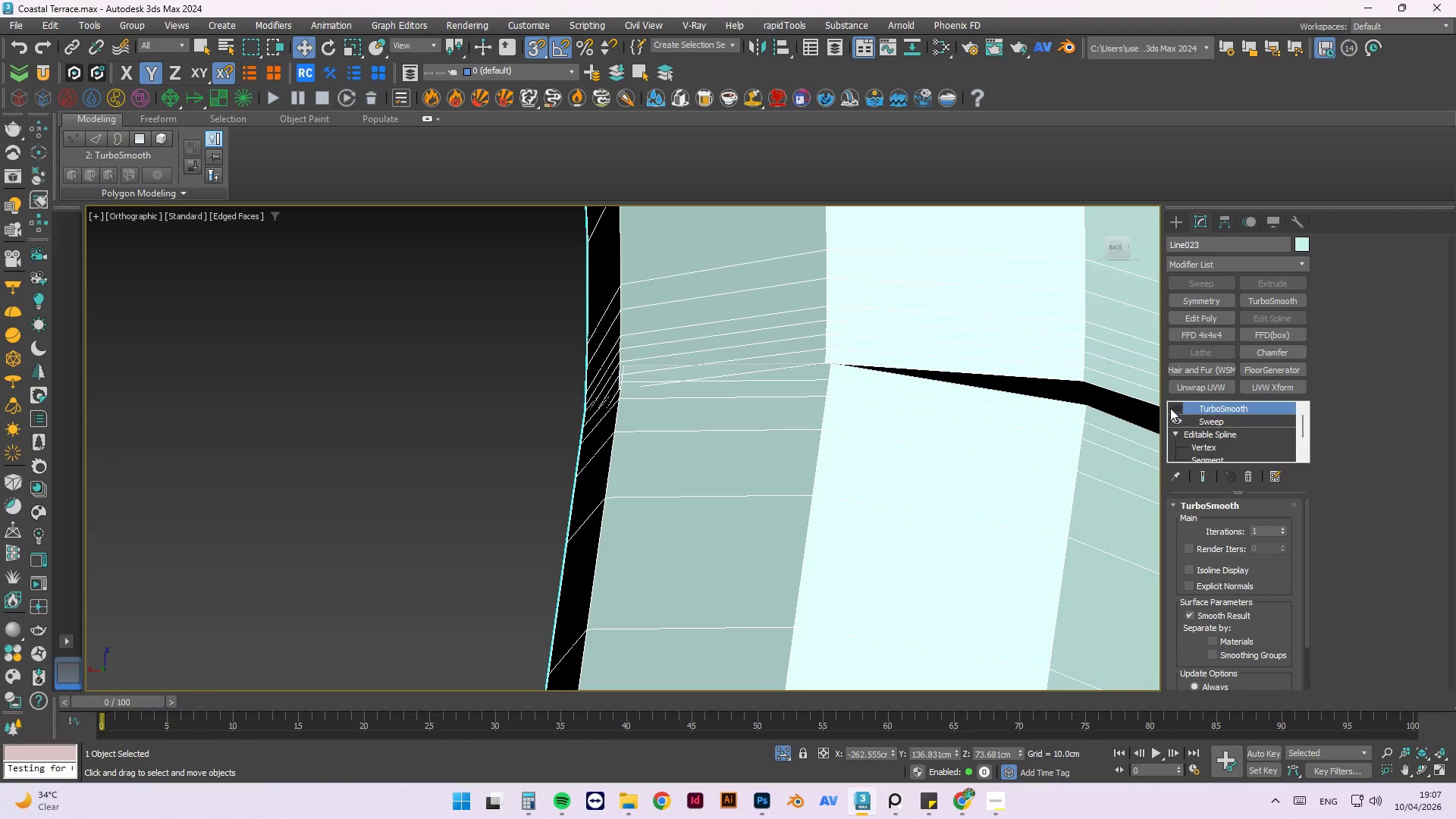 
left_click([1174, 407])
 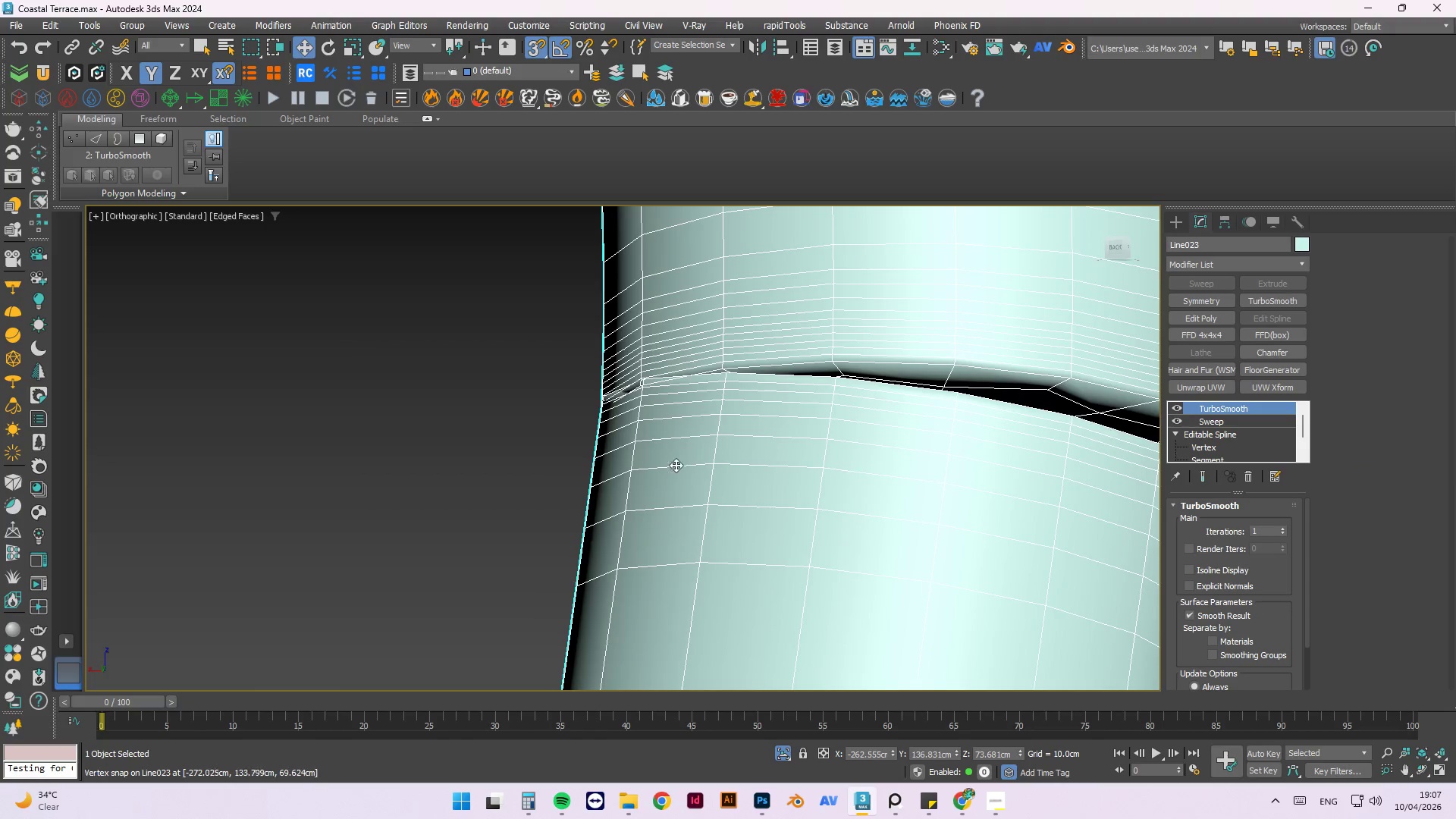 
scroll: coordinate [848, 405], scroll_direction: down, amount: 7.0
 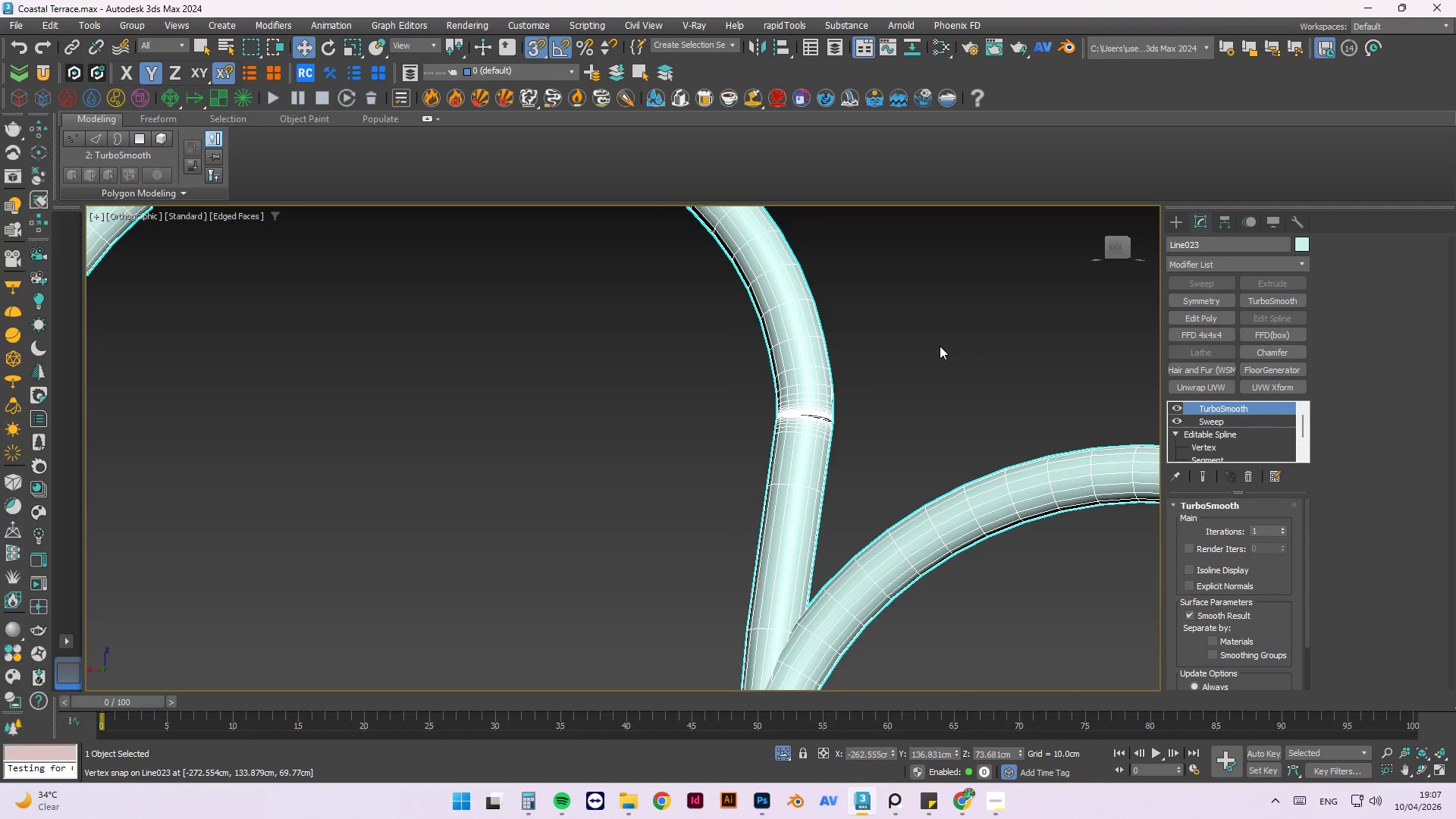 
key(W)
 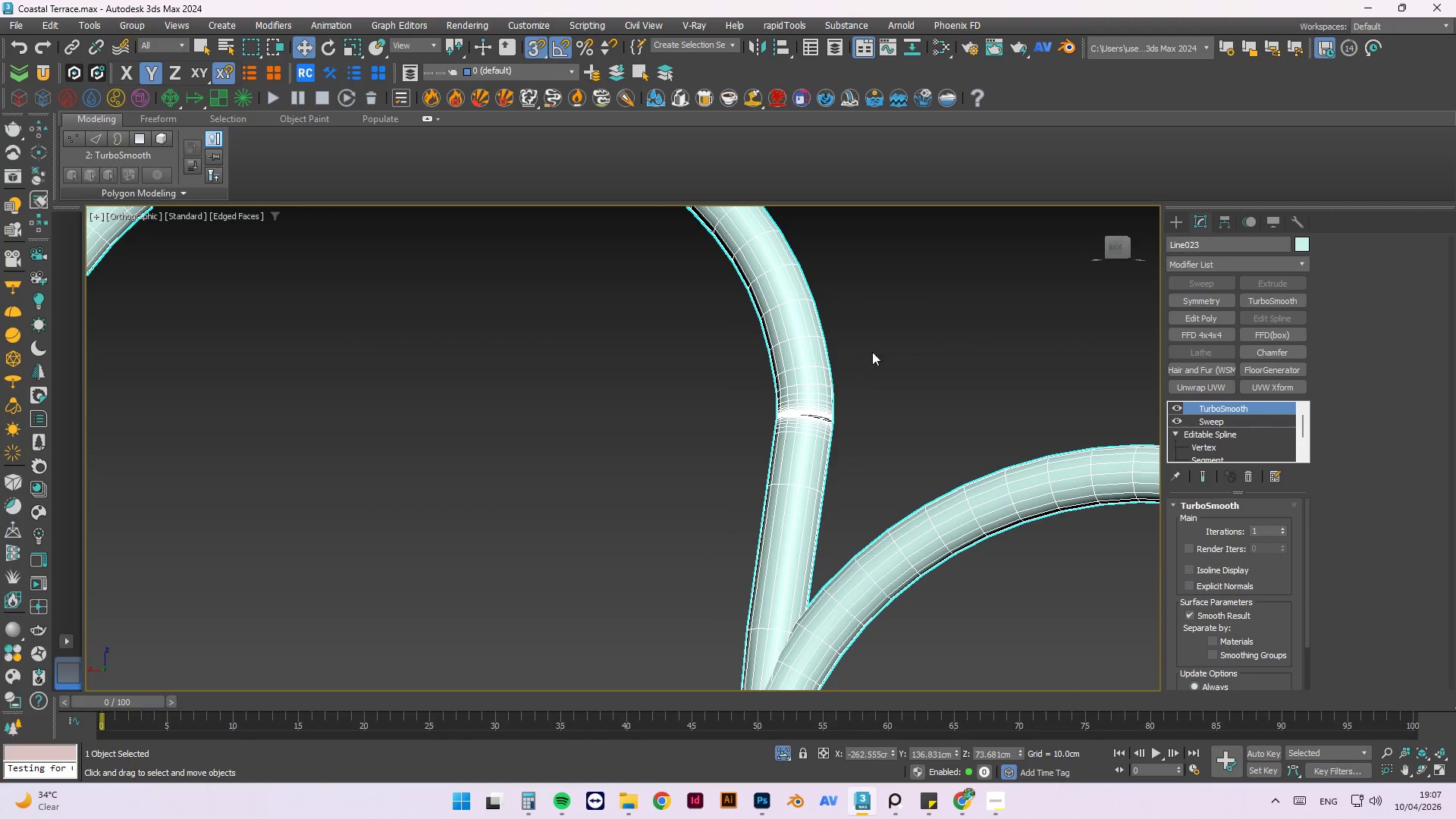 
left_click([903, 347])
 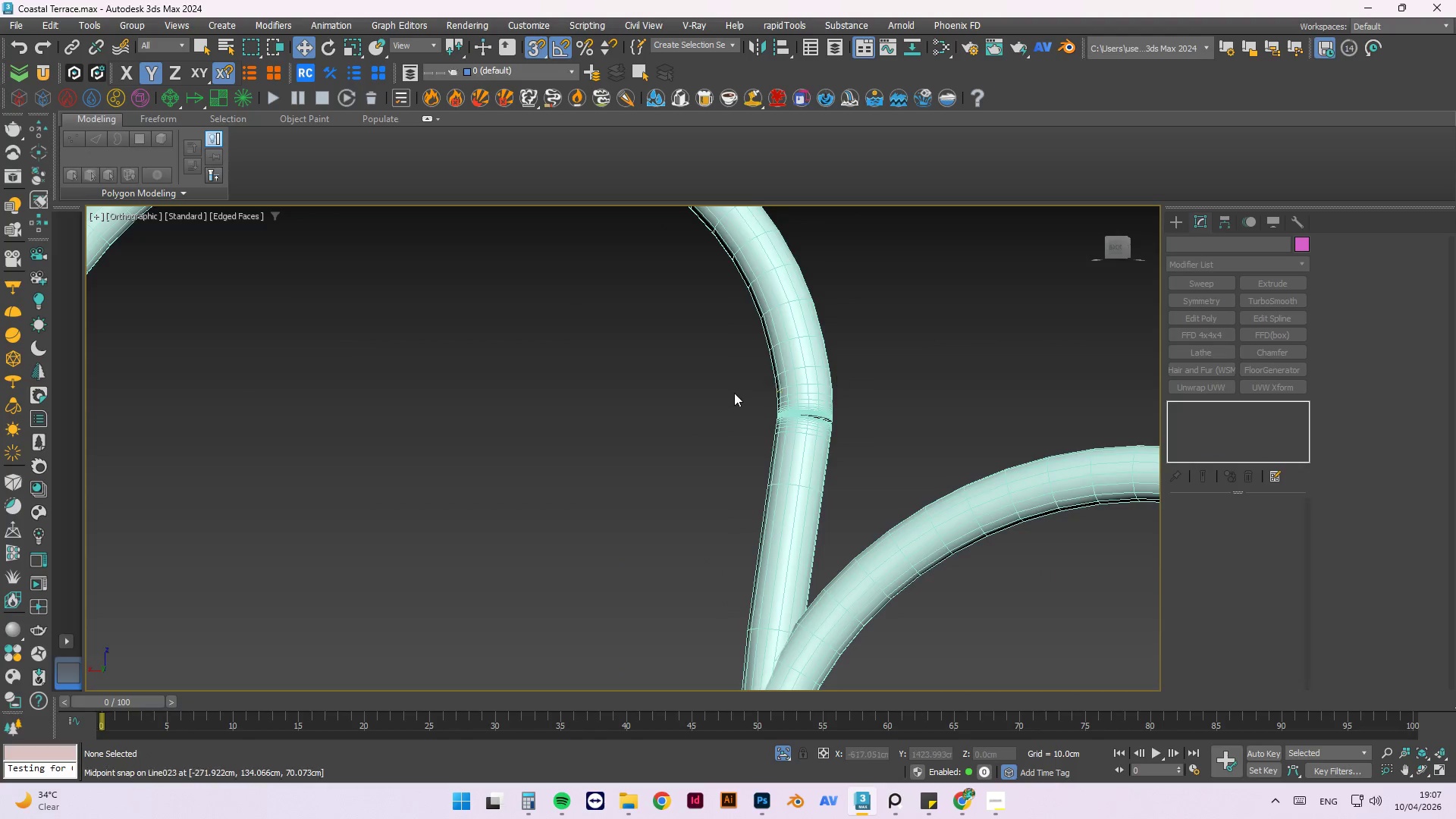 
hold_key(key=AltLeft, duration=0.48)
 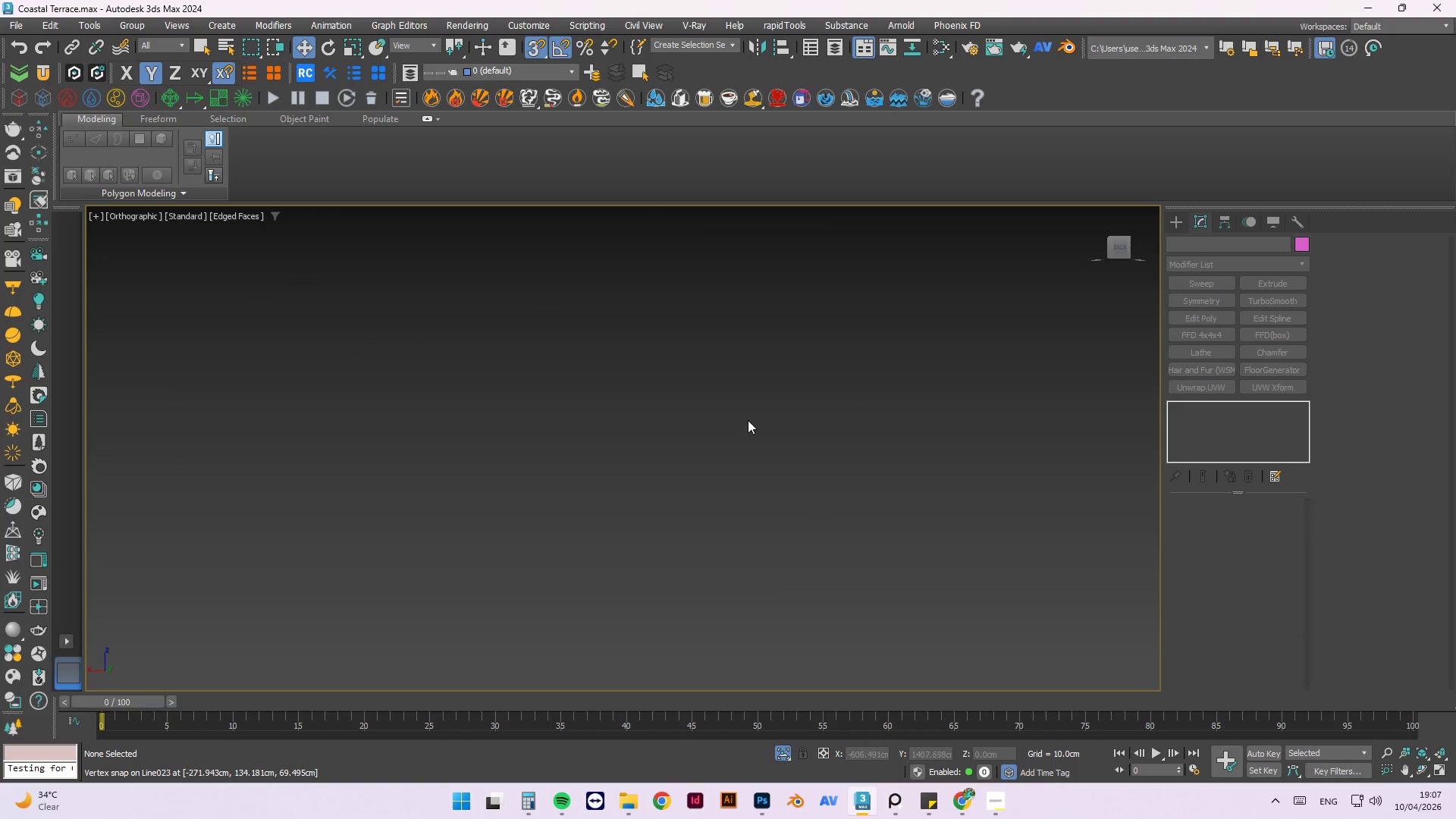 
scroll: coordinate [734, 393], scroll_direction: down, amount: 3.0
 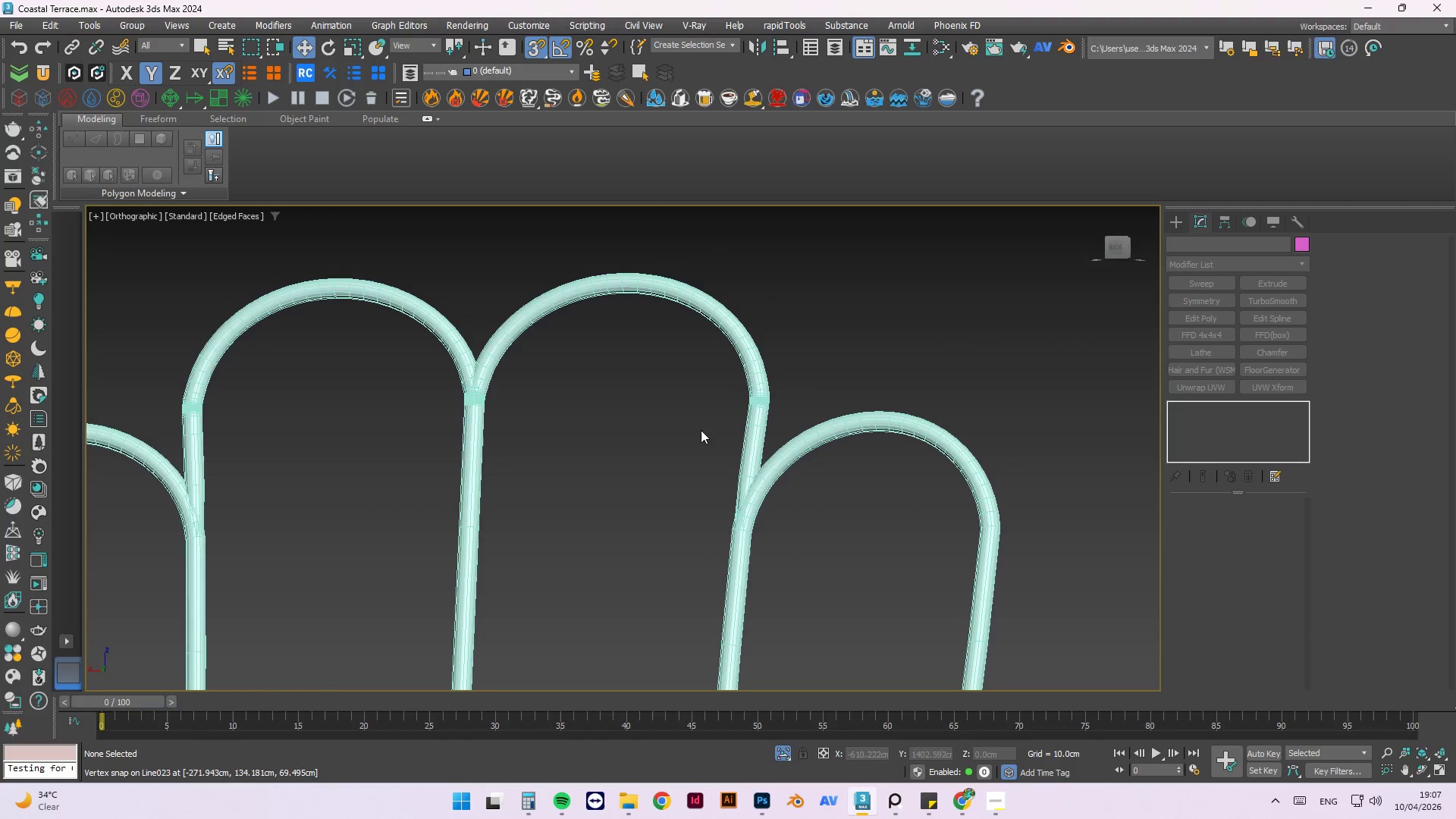 
scroll: coordinate [591, 468], scroll_direction: up, amount: 10.0
 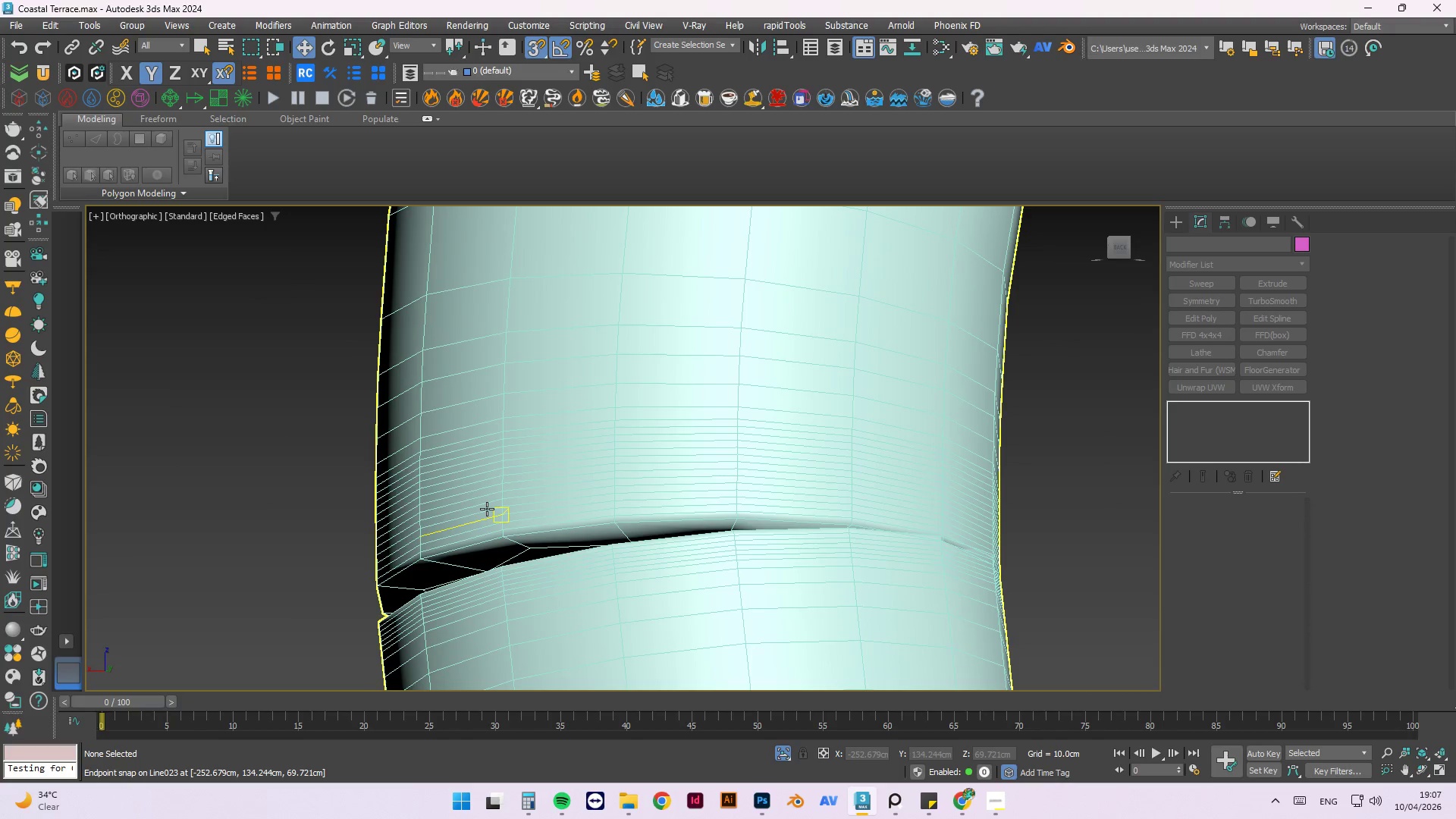 
scroll: coordinate [501, 482], scroll_direction: down, amount: 12.0
 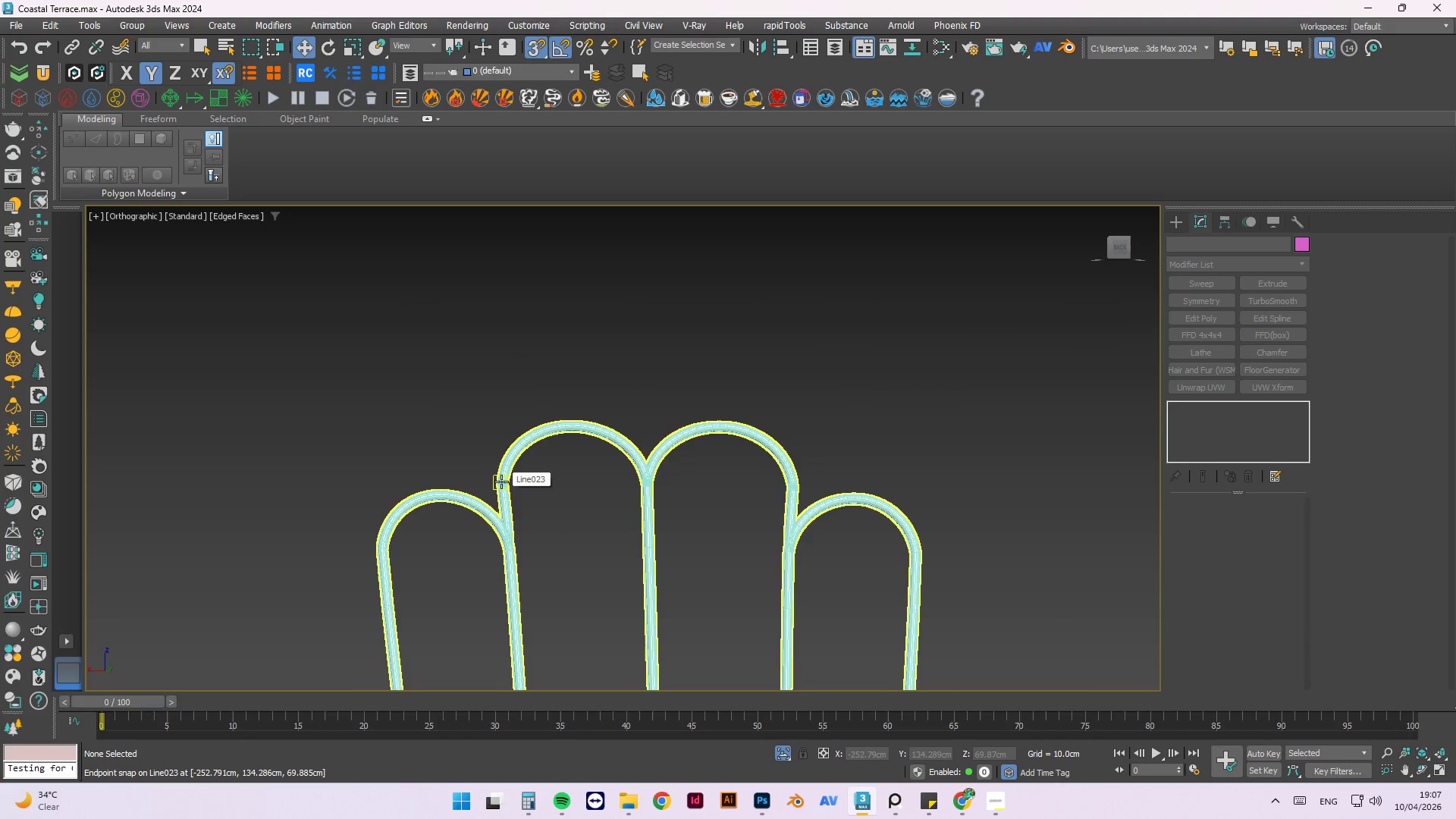 
scroll: coordinate [501, 482], scroll_direction: up, amount: 3.0
 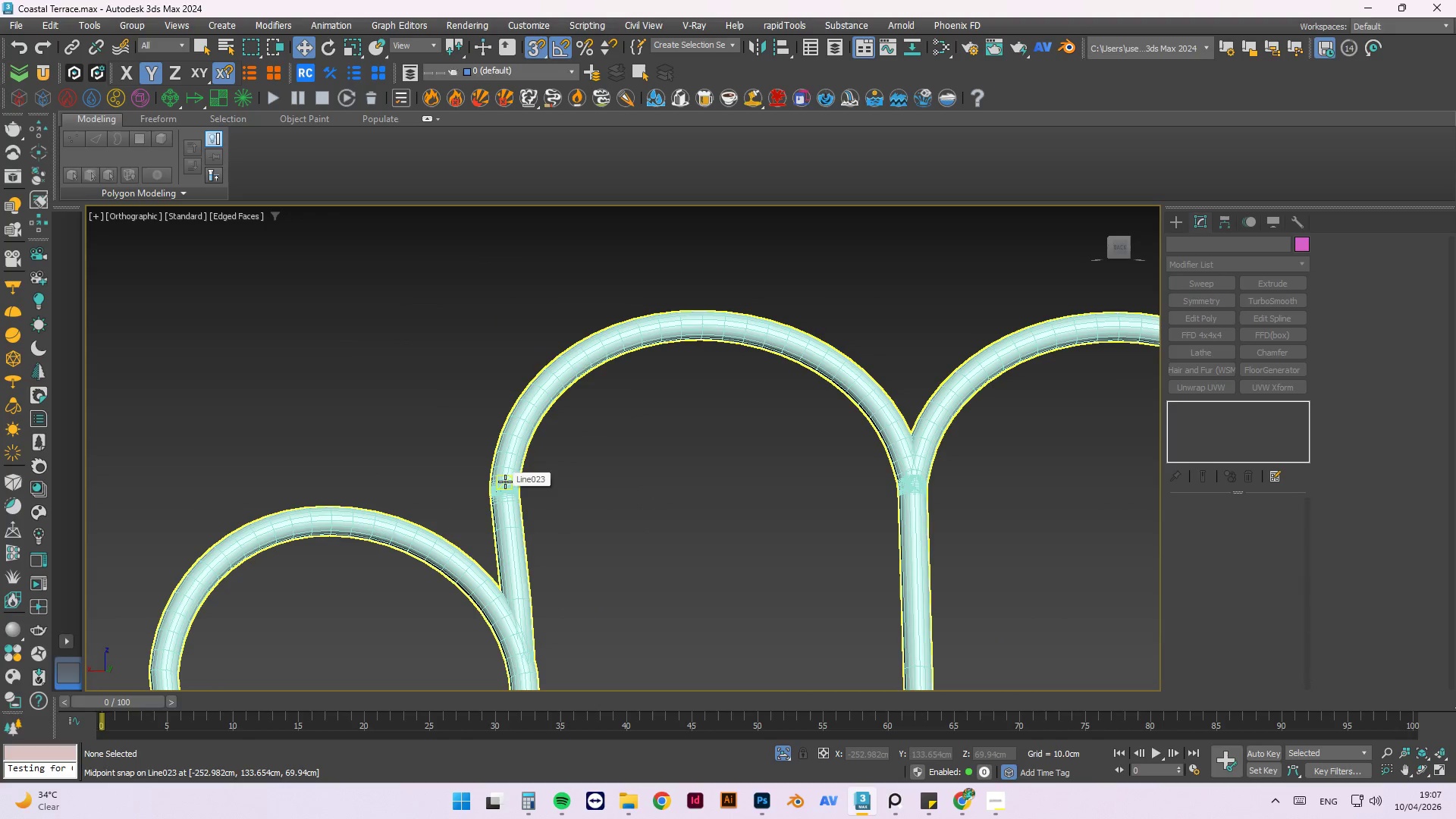 
left_click([505, 482])
 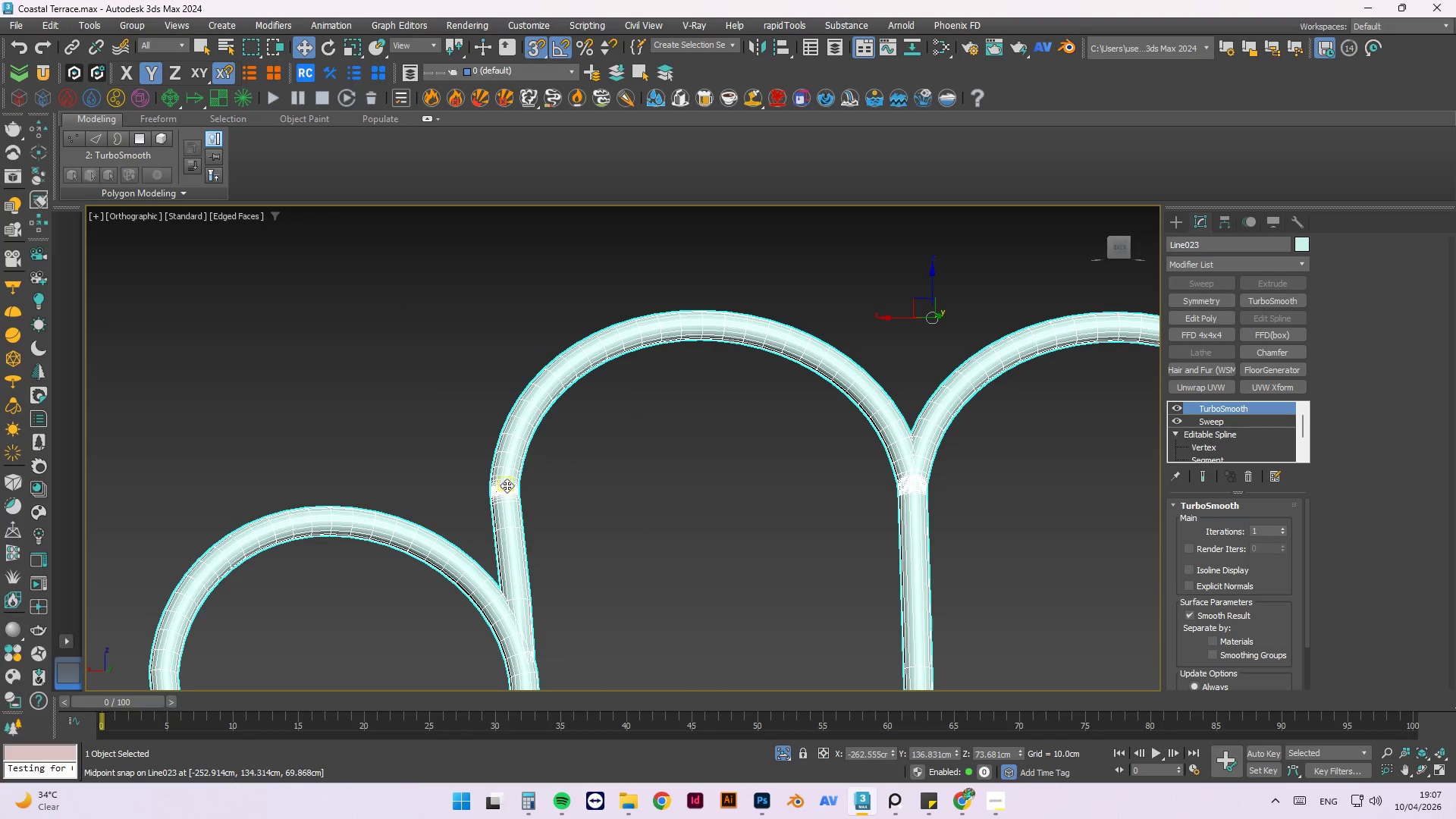 
scroll: coordinate [513, 503], scroll_direction: up, amount: 3.0
 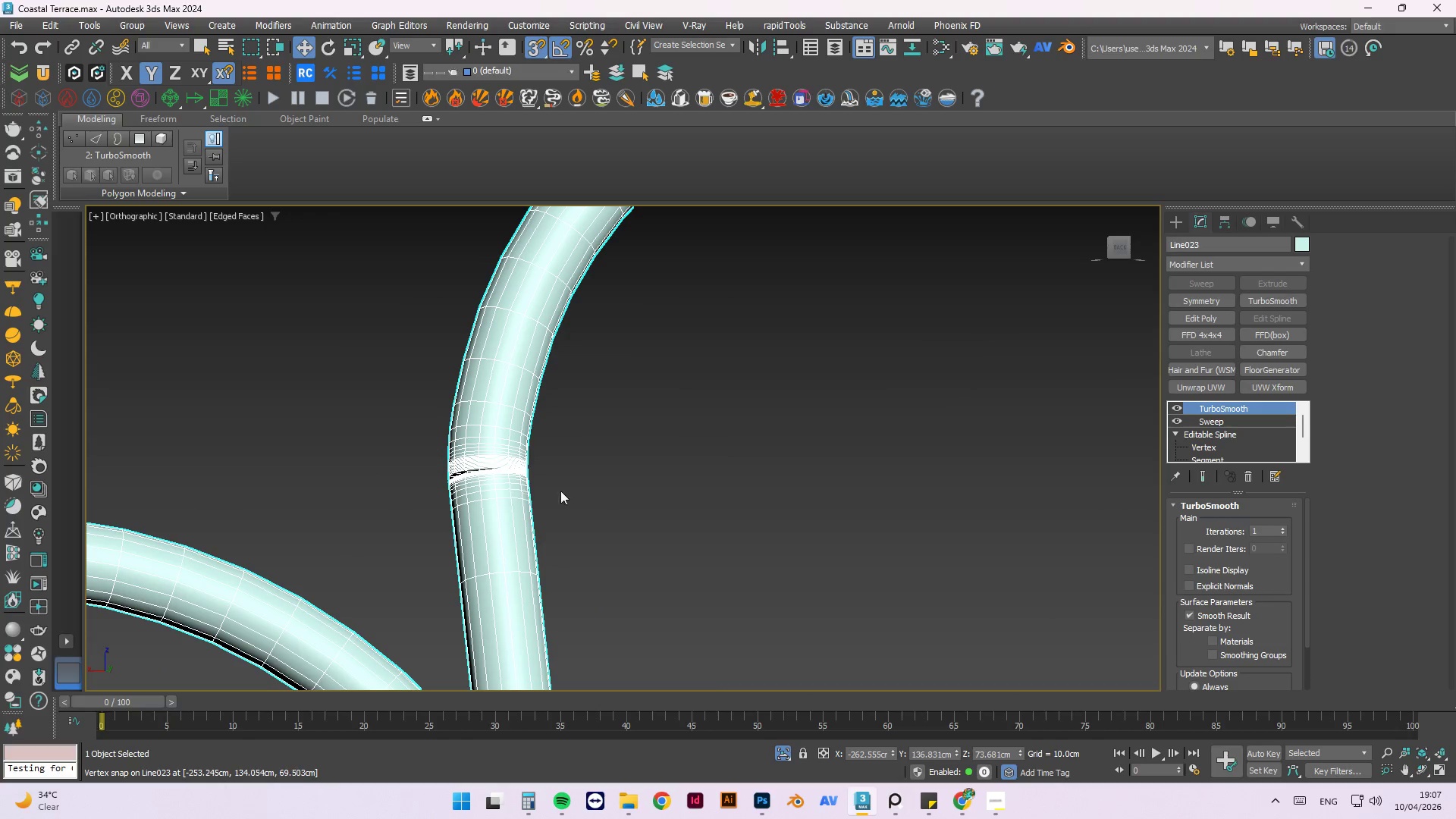 
scroll: coordinate [494, 414], scroll_direction: none, amount: 0.0
 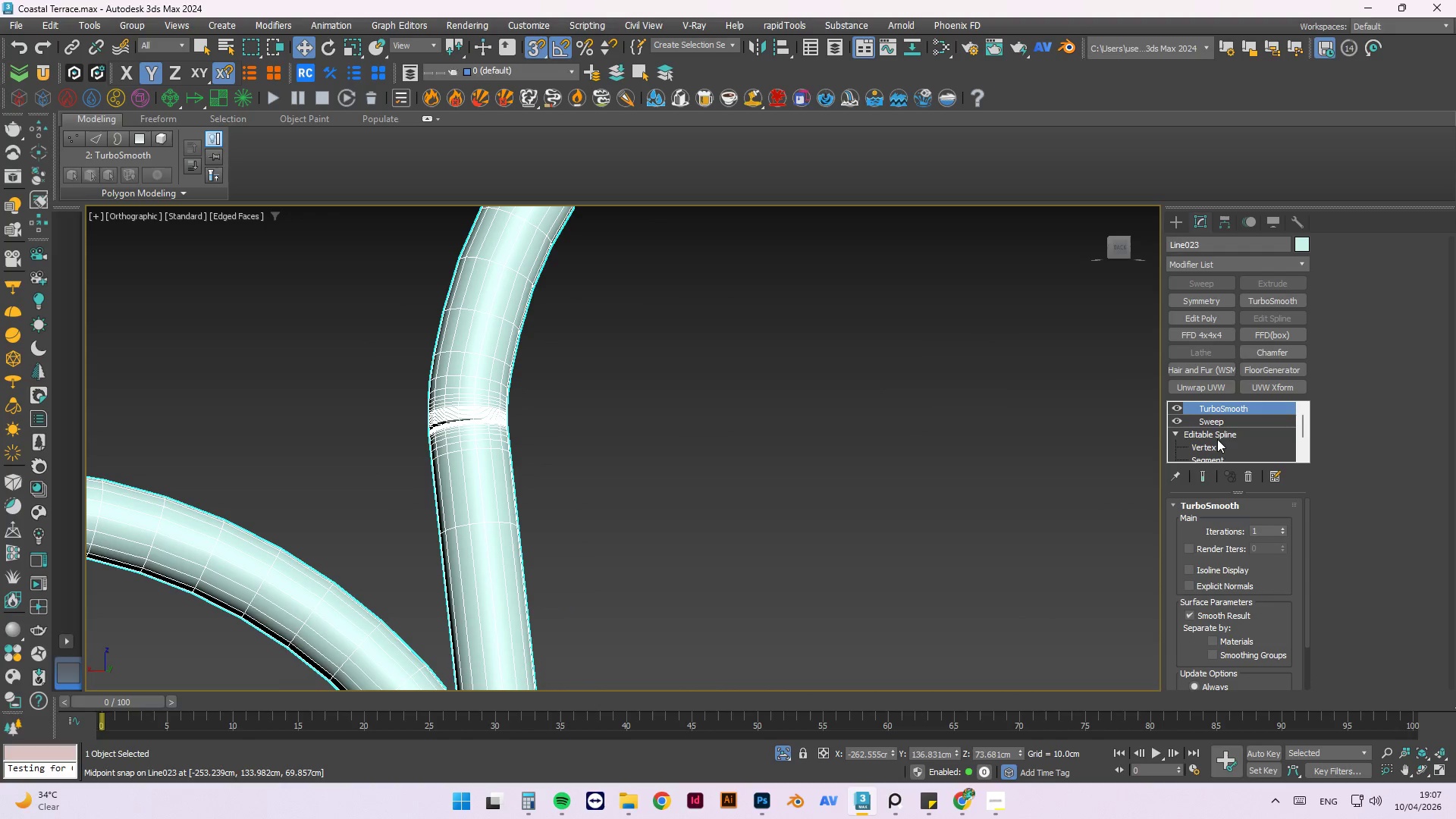 
left_click([1216, 426])
 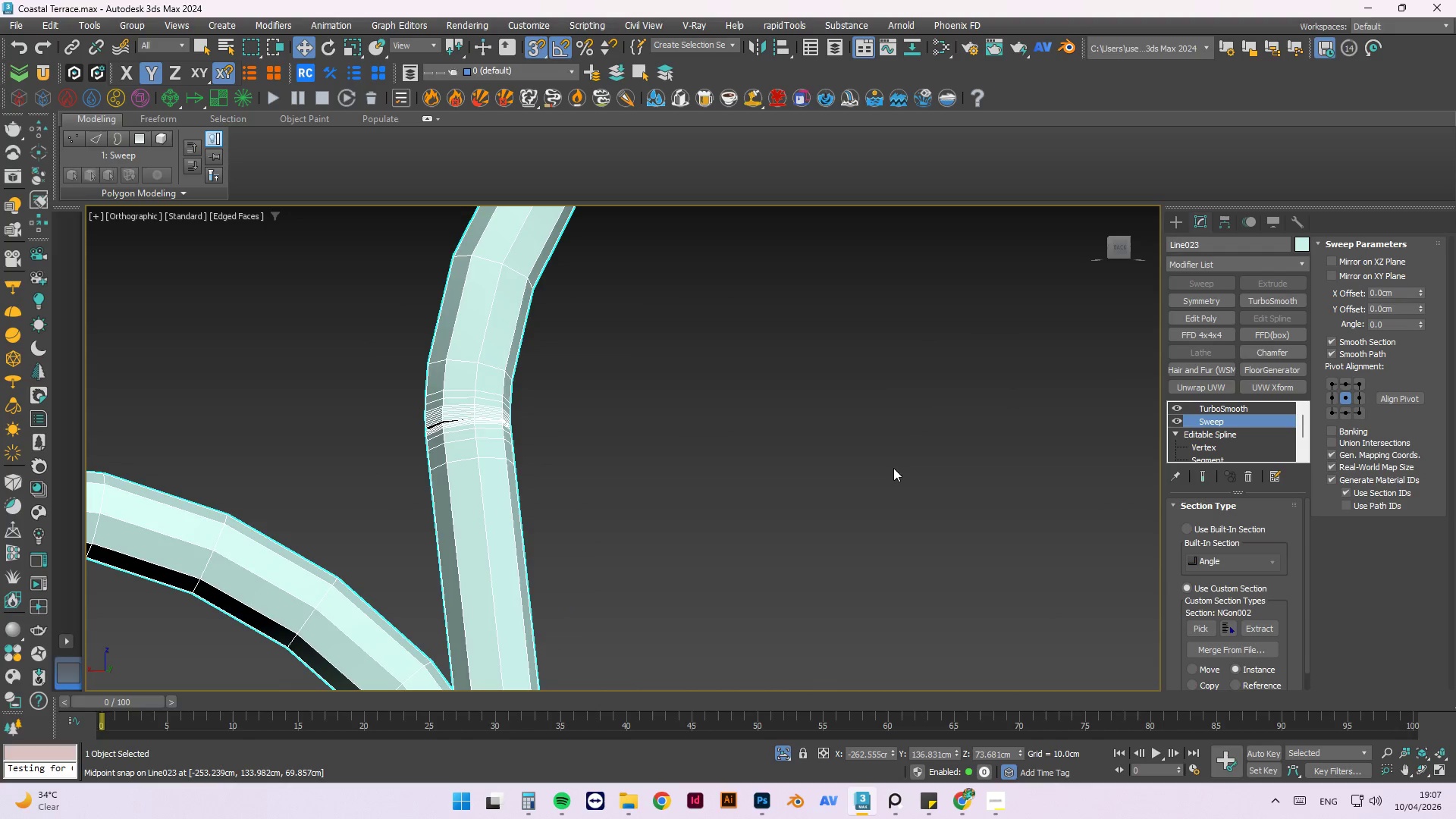 
scroll: coordinate [759, 365], scroll_direction: down, amount: 9.0
 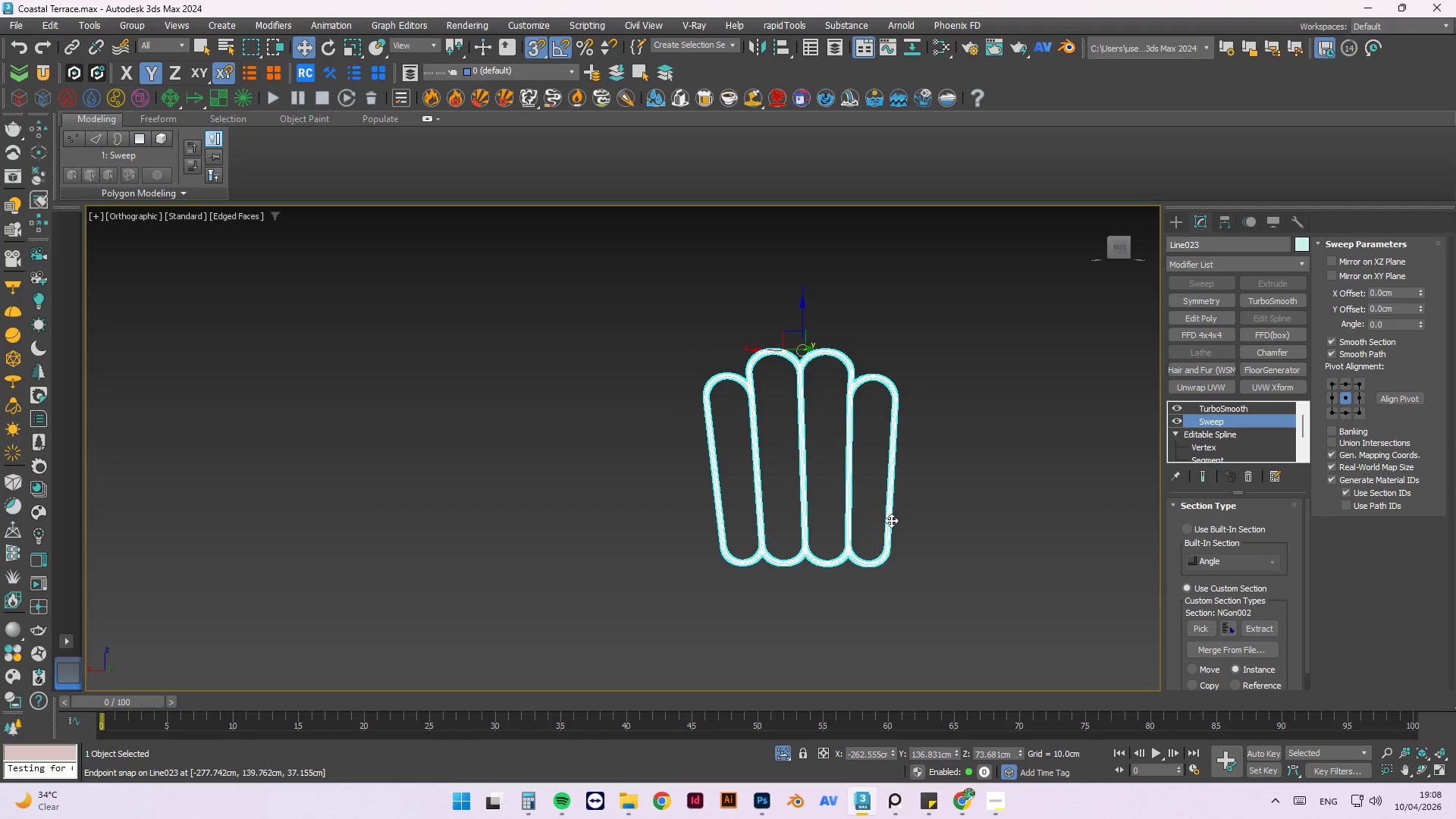 
scroll: coordinate [918, 521], scroll_direction: up, amount: 1.0
 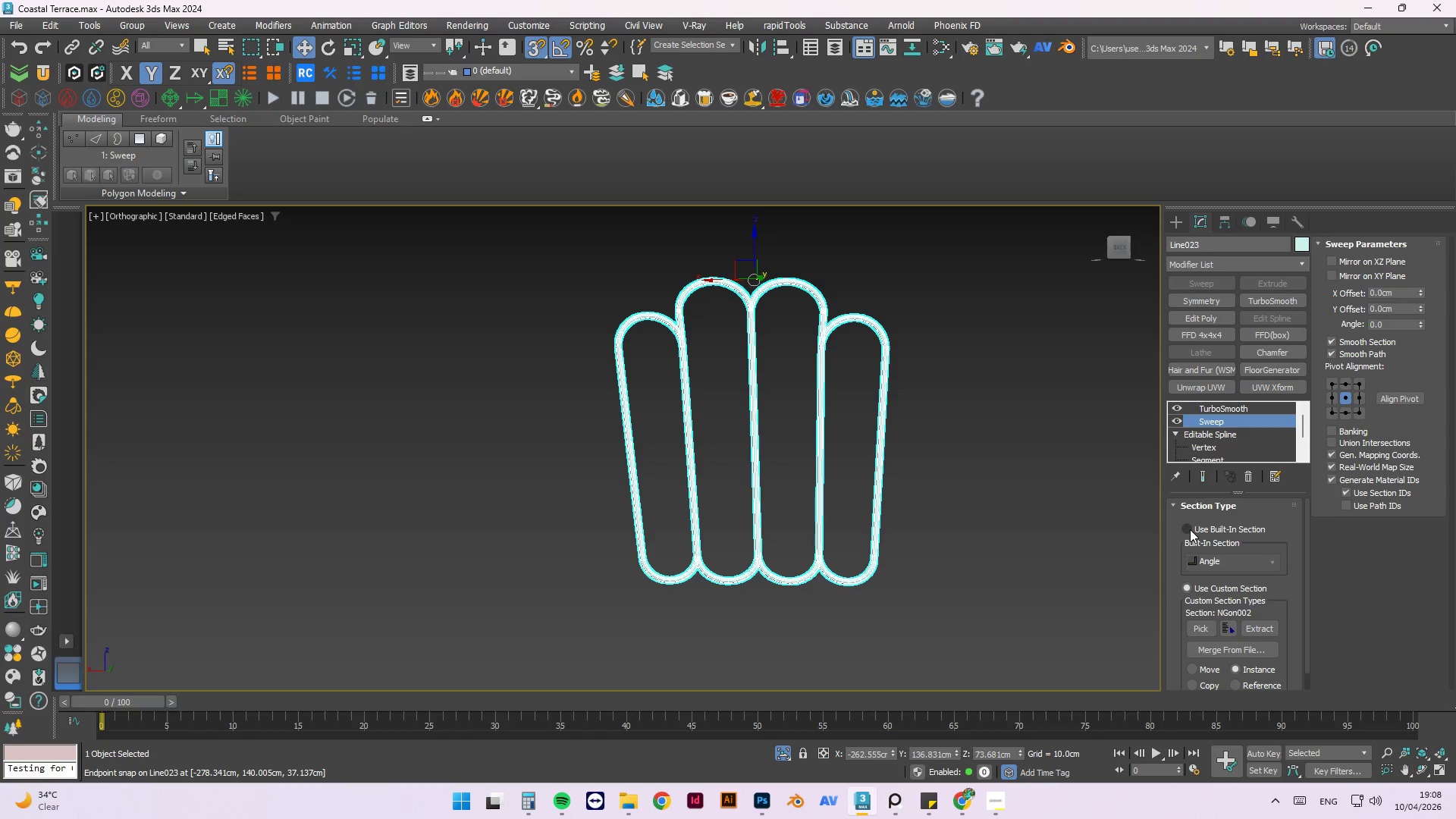 
left_click([1190, 529])
 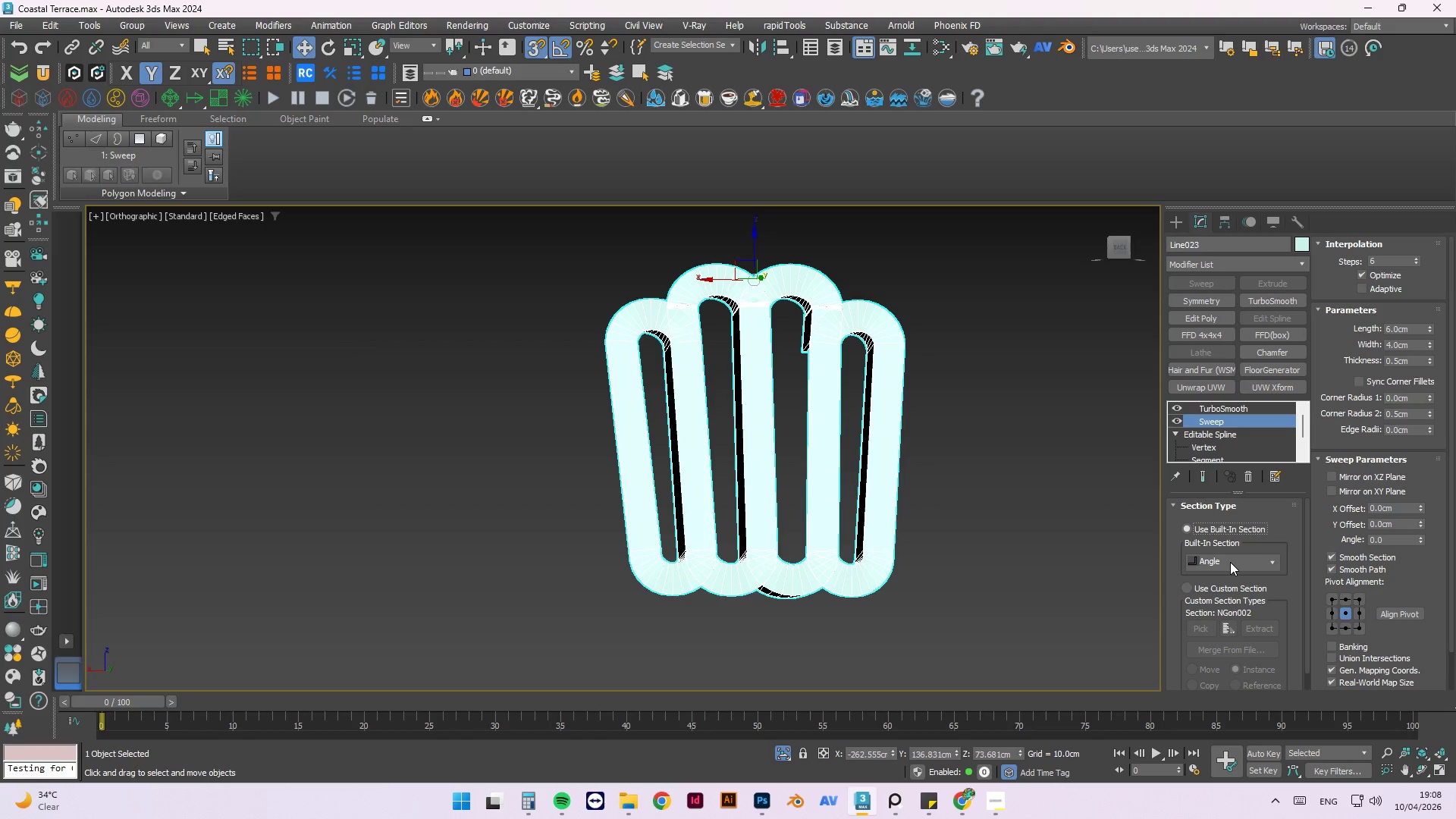 
left_click([1230, 562])
 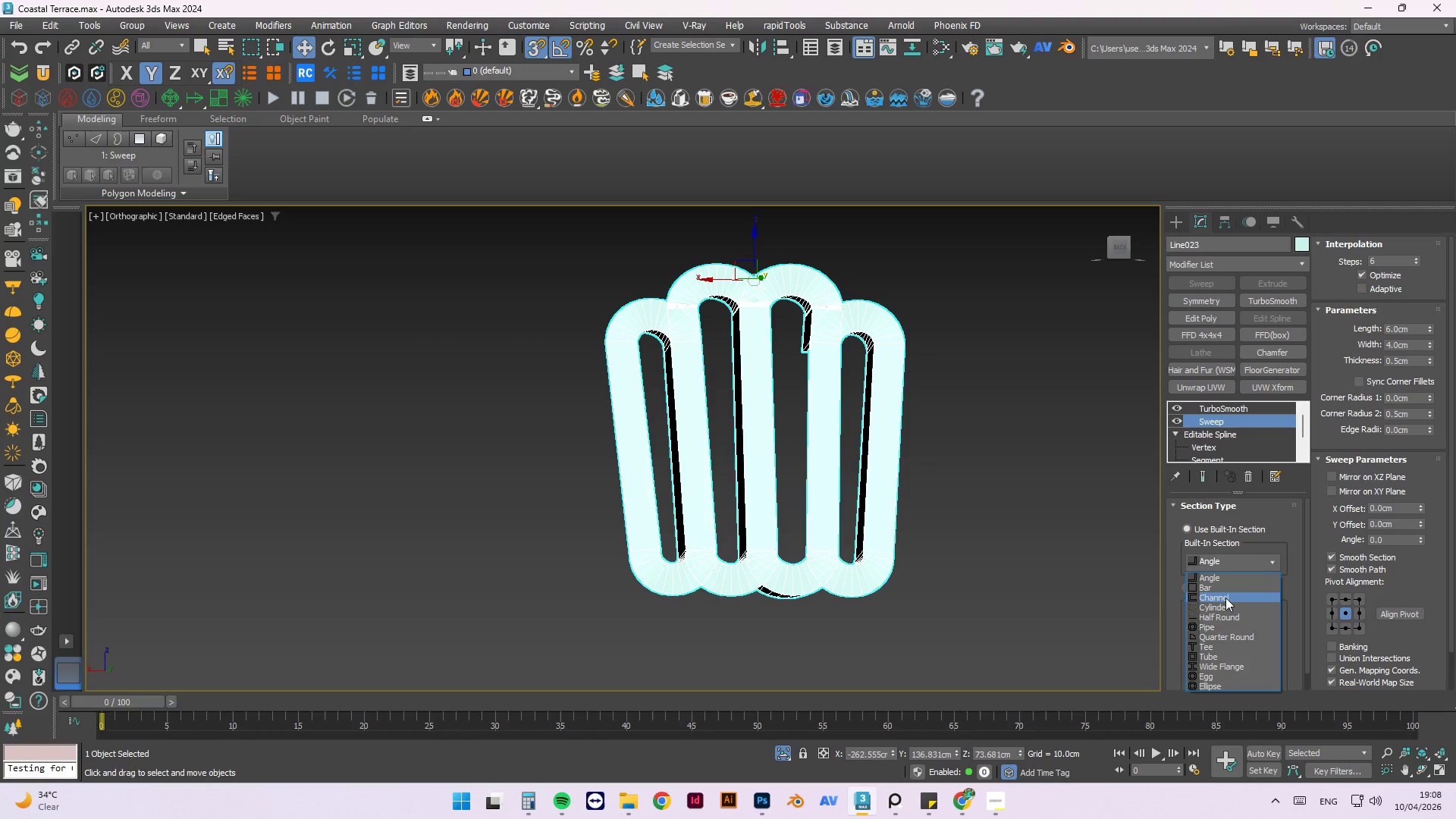 
left_click([1223, 604])
 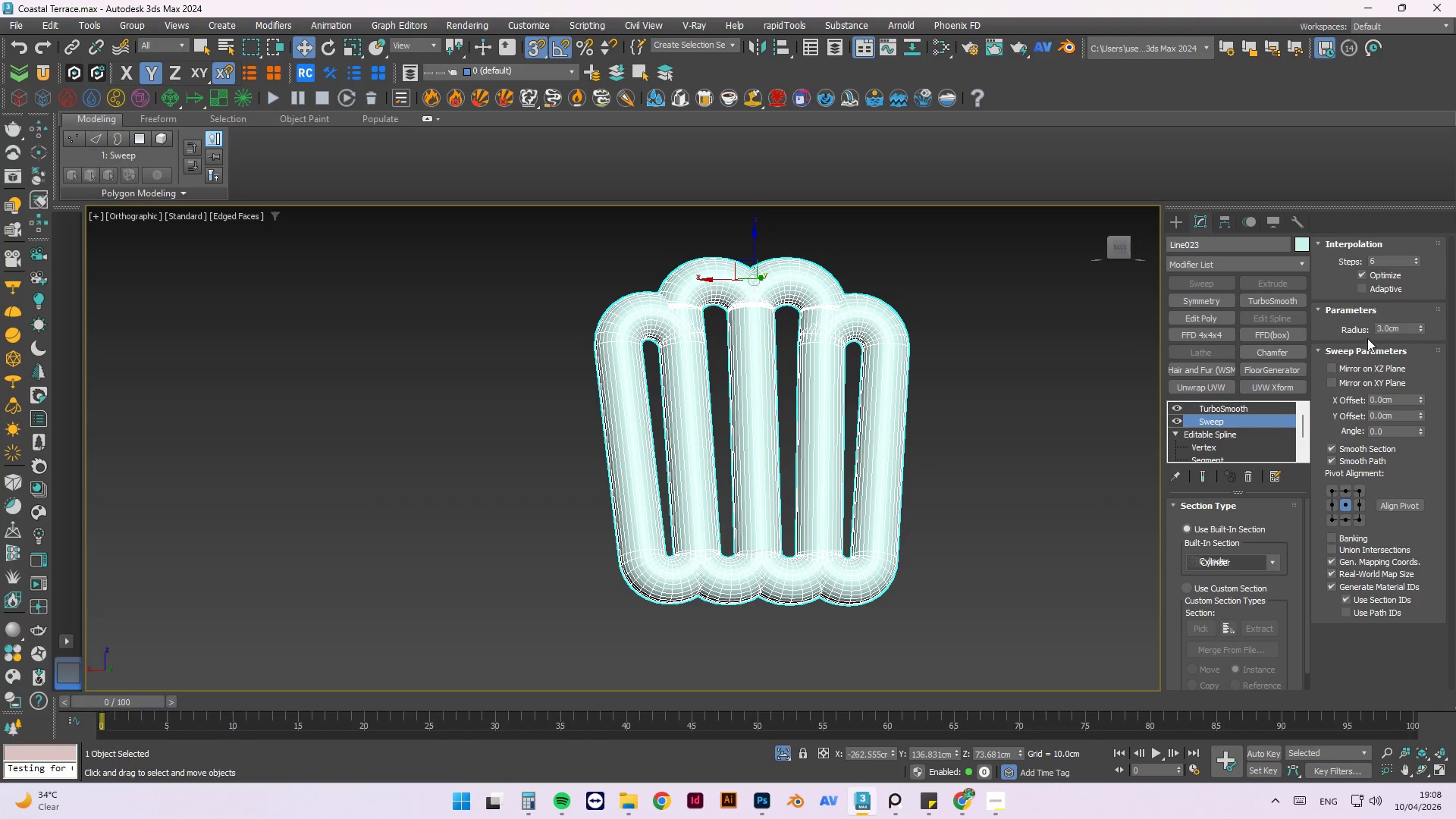 
left_click_drag(start_coordinate=[1404, 331], to_coordinate=[1324, 331])
 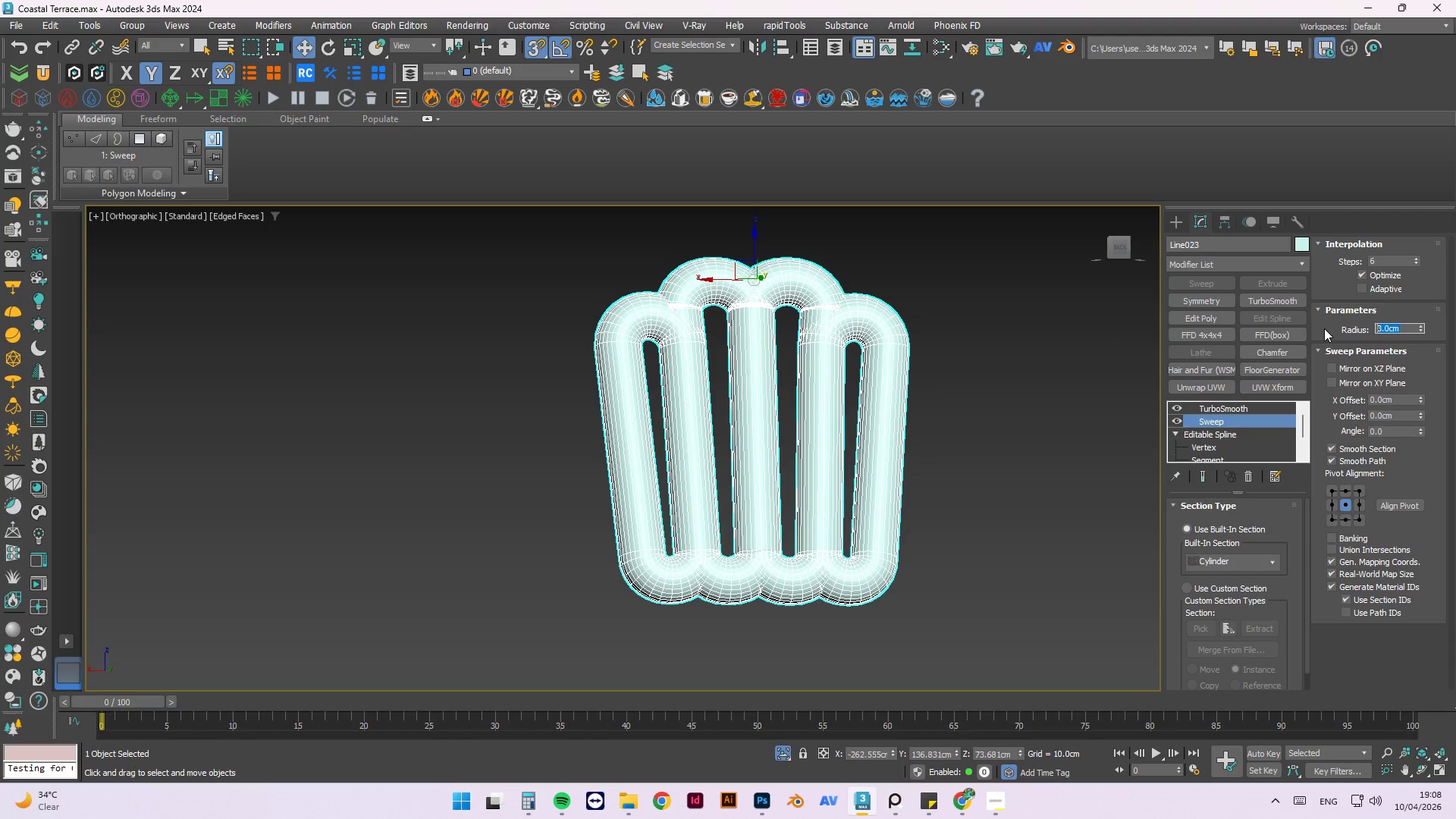 
key(NumpadDecimal)
 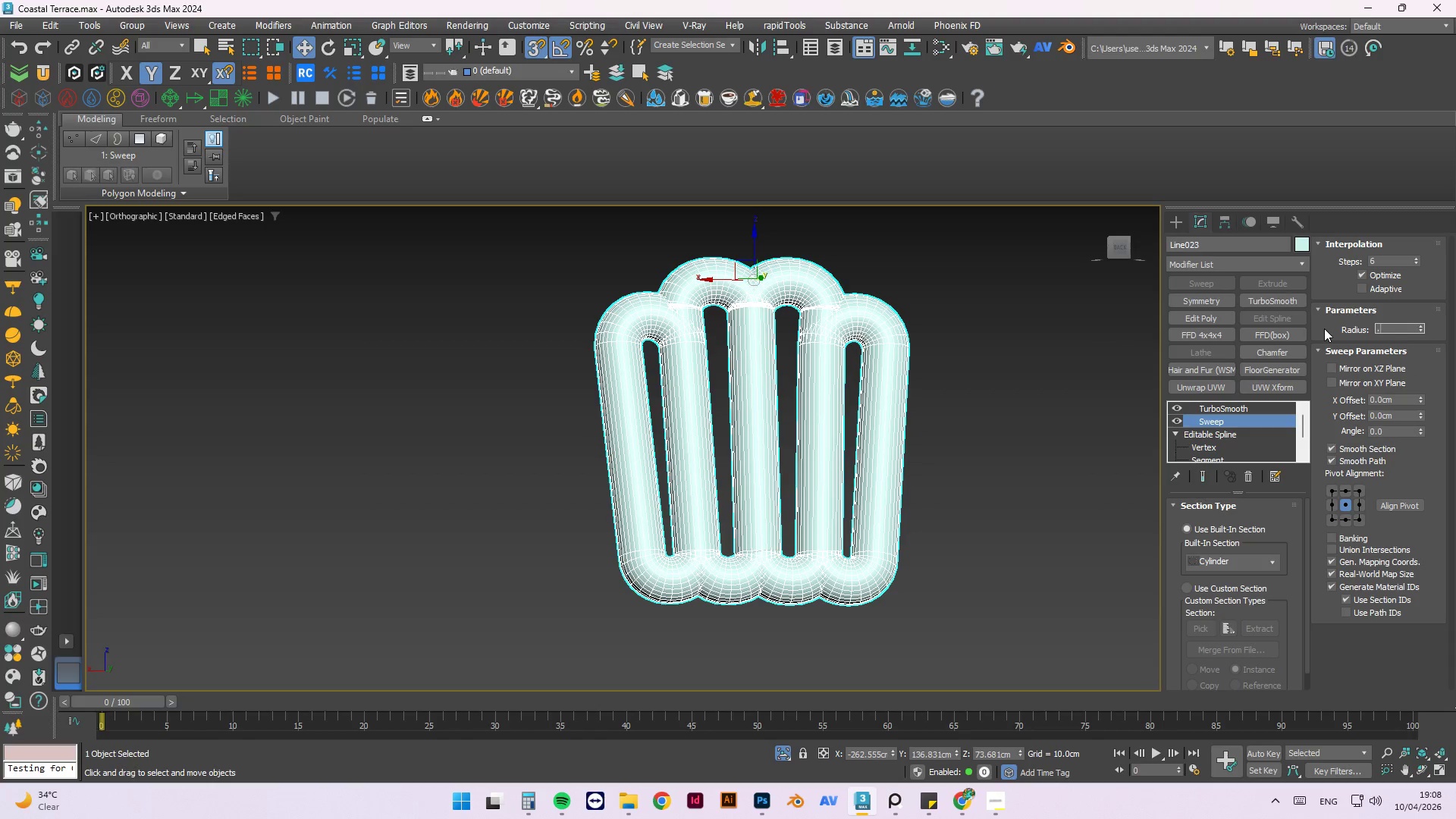 
key(Numpad1)
 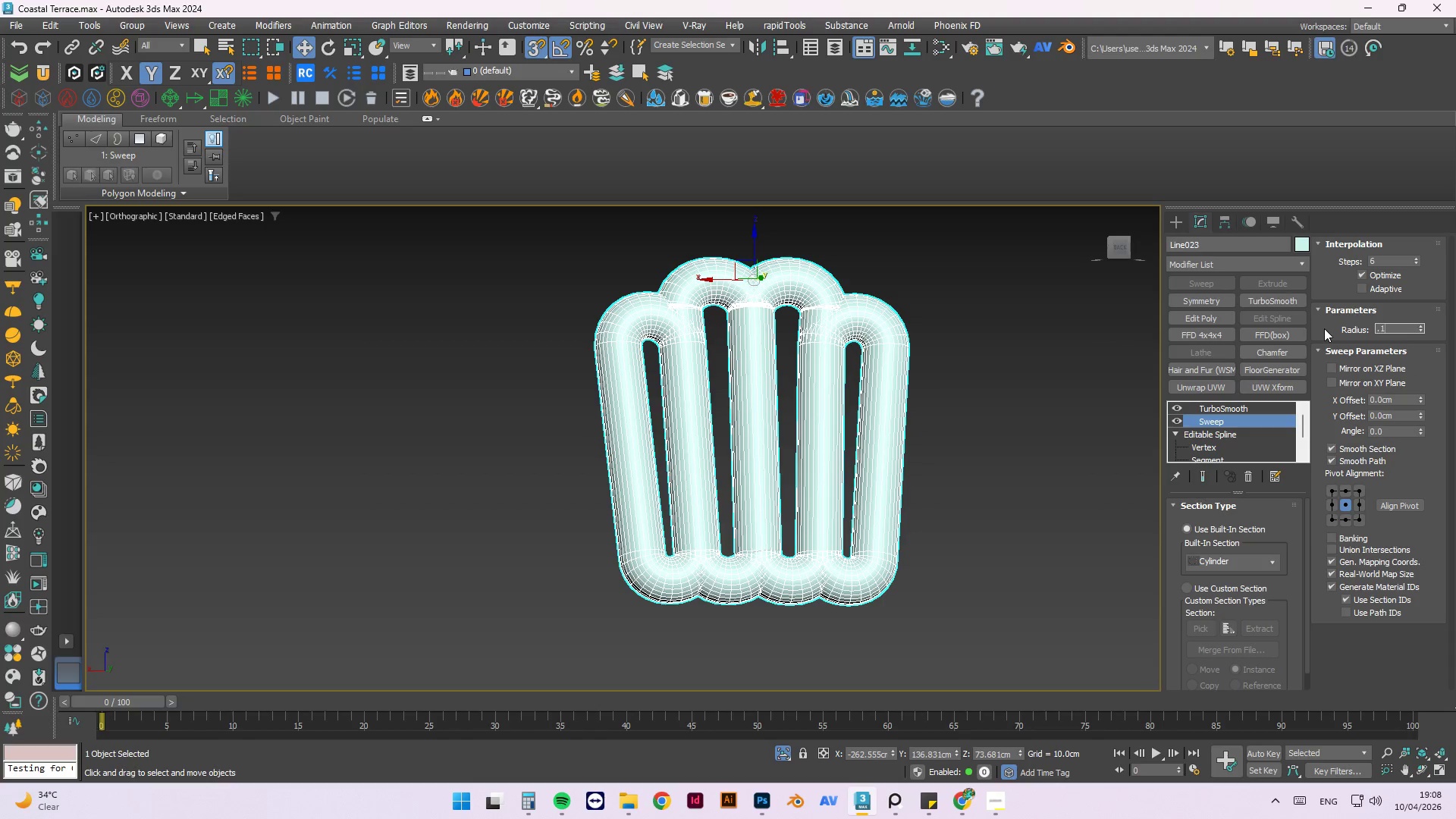 
key(NumpadEnter)
 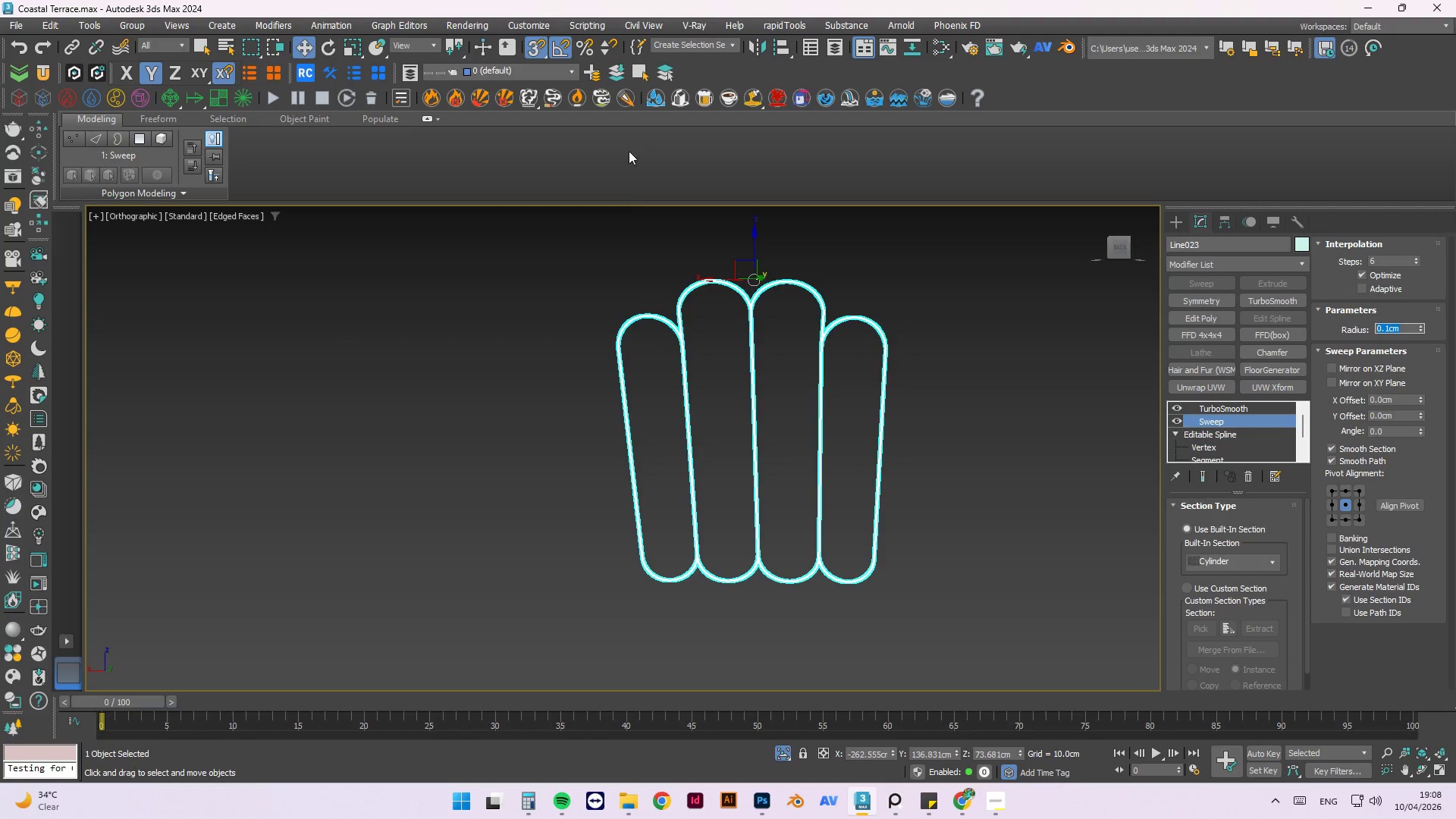 
scroll: coordinate [647, 459], scroll_direction: up, amount: 18.0
 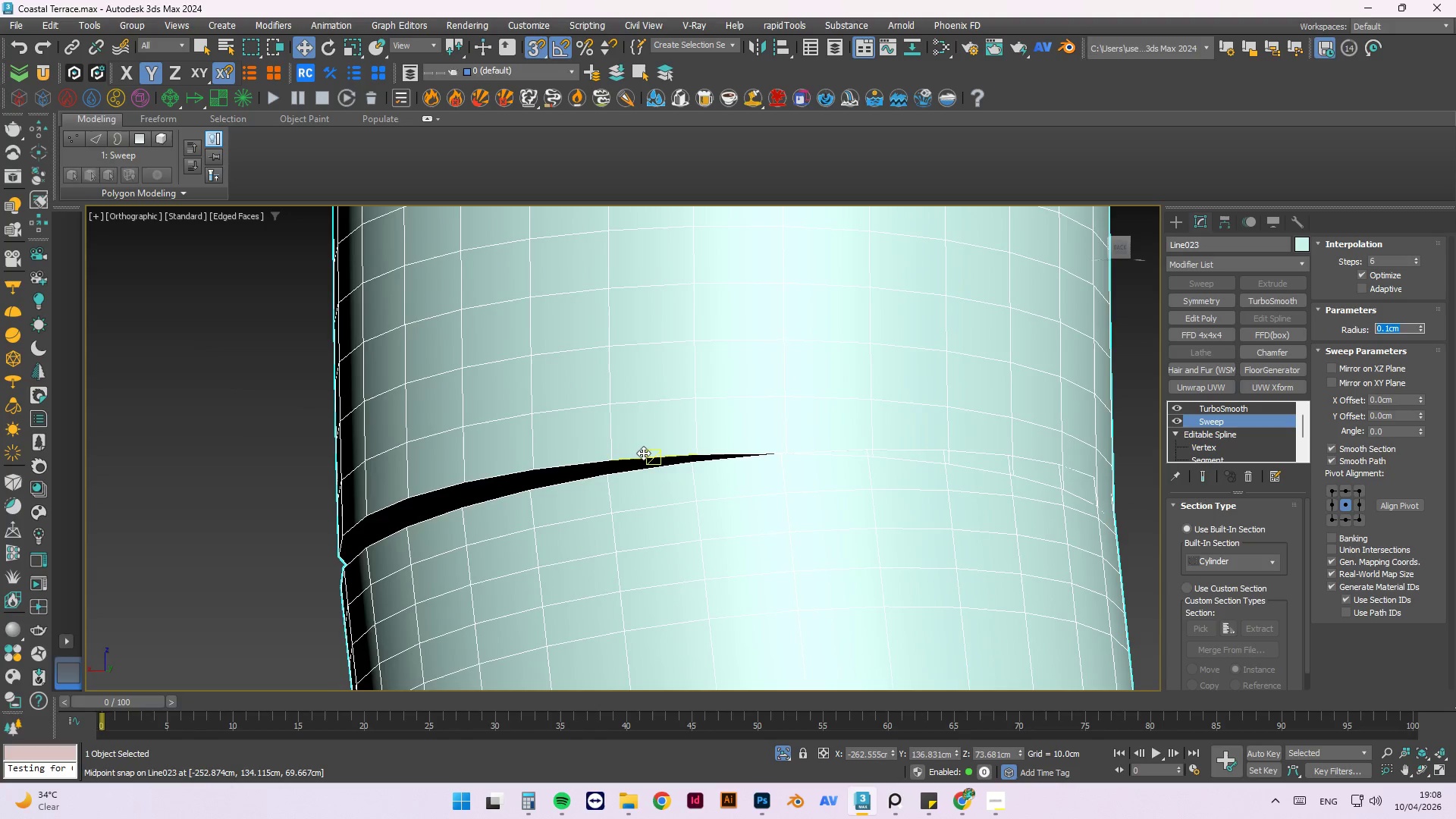 
scroll: coordinate [492, 431], scroll_direction: down, amount: 17.0
 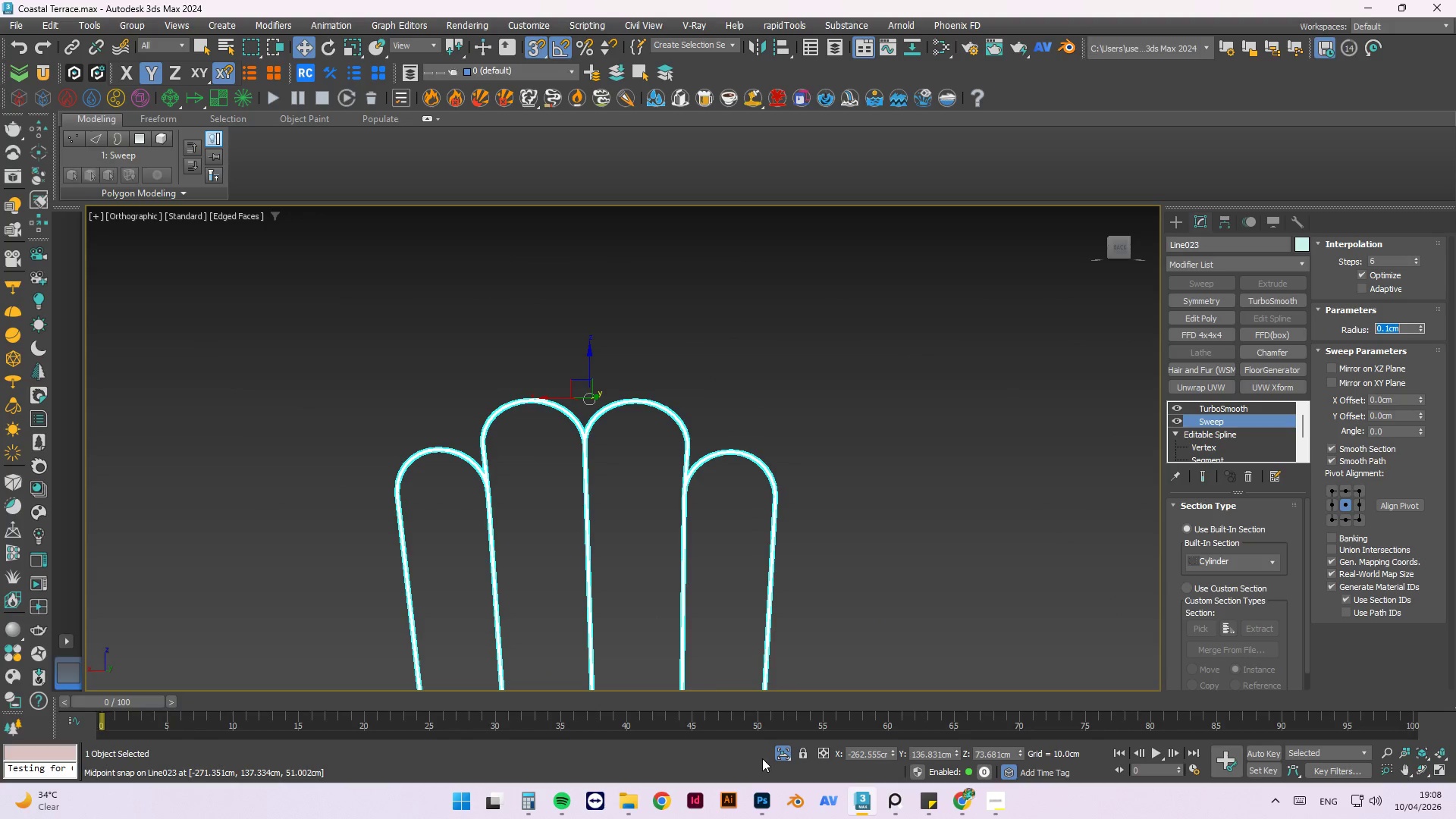 
left_click([777, 756])
 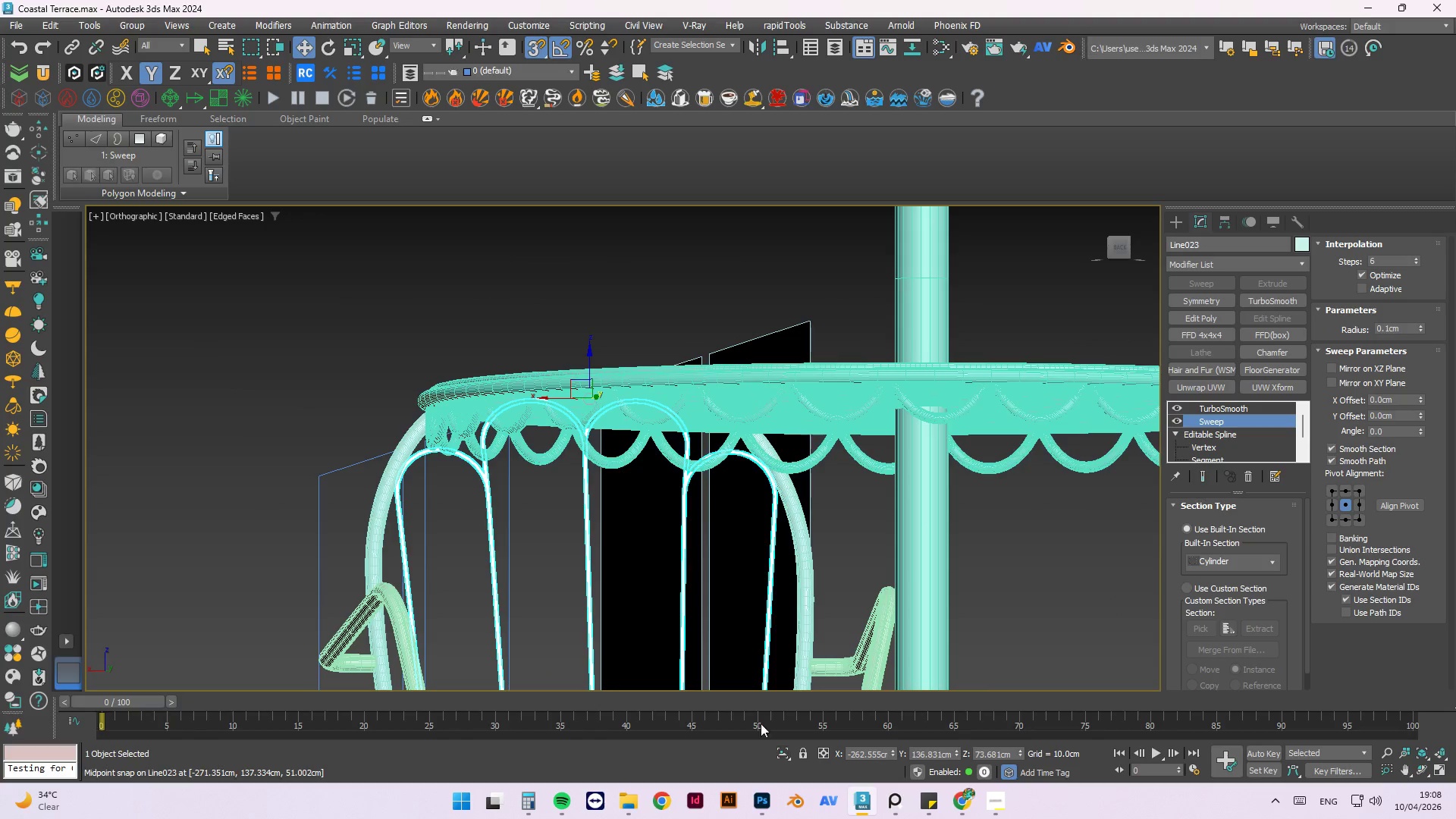 
scroll: coordinate [483, 436], scroll_direction: down, amount: 4.0
 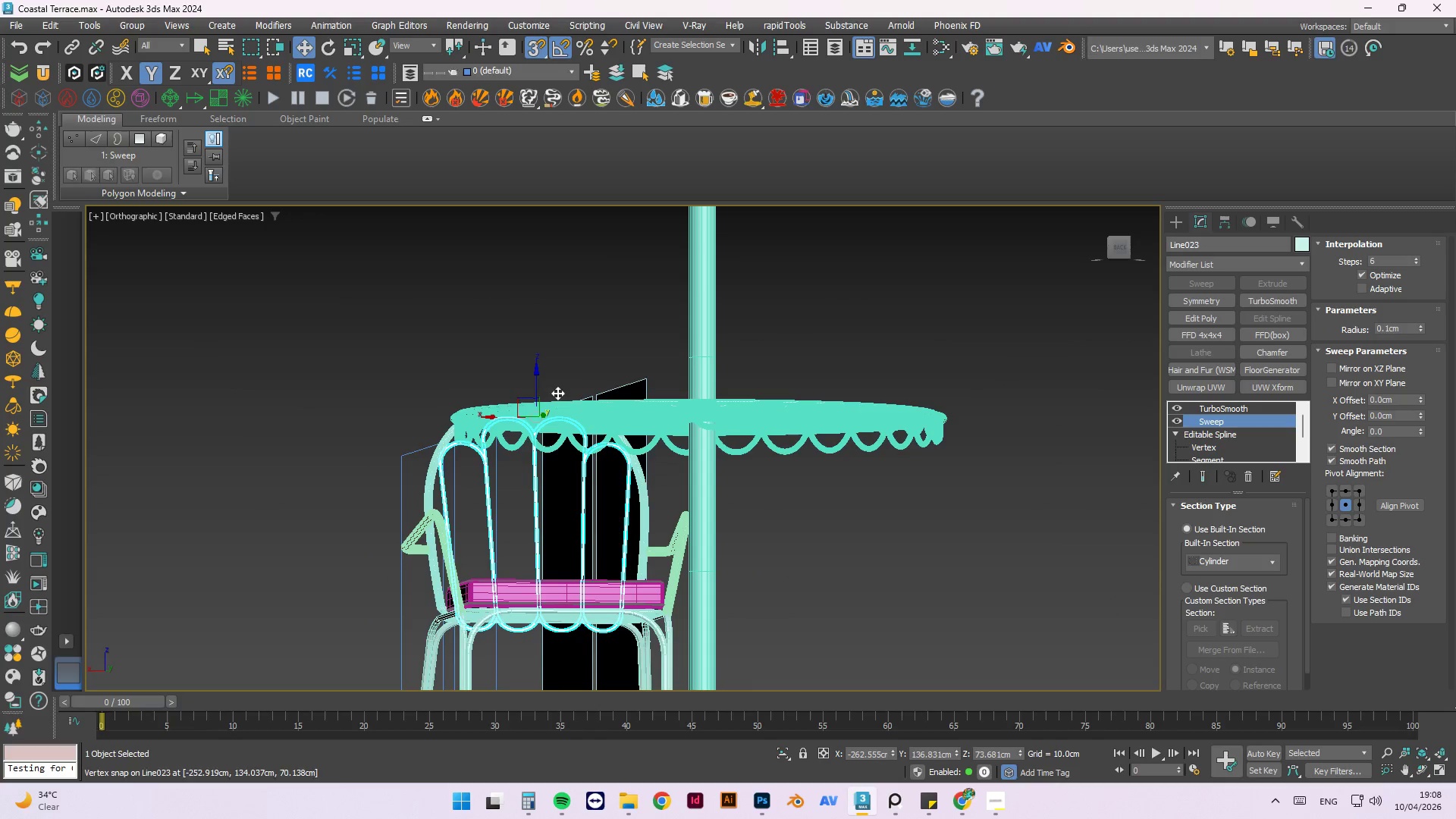 
hold_key(key=AltLeft, duration=1.51)
 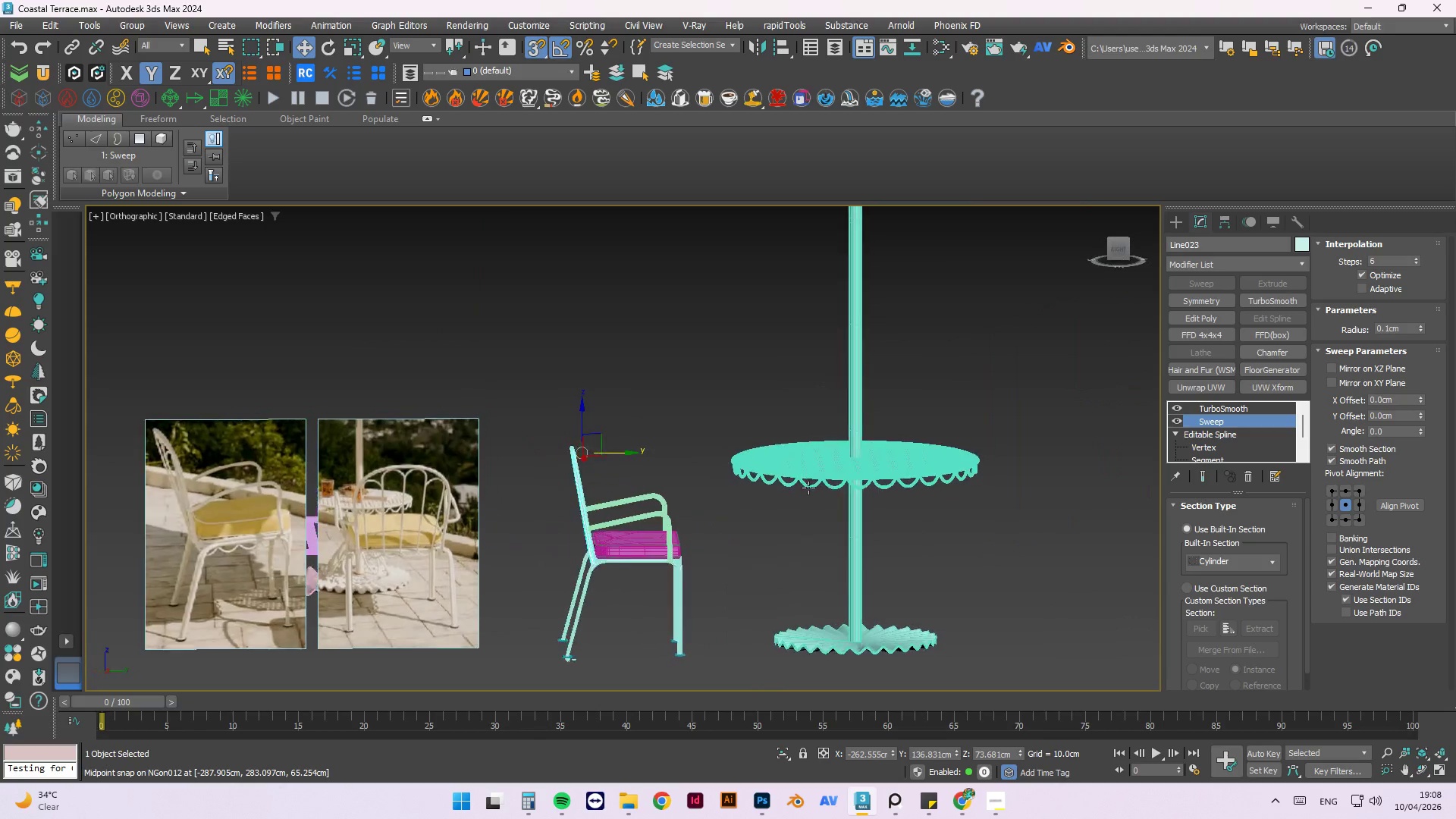 
scroll: coordinate [626, 500], scroll_direction: down, amount: 2.0
 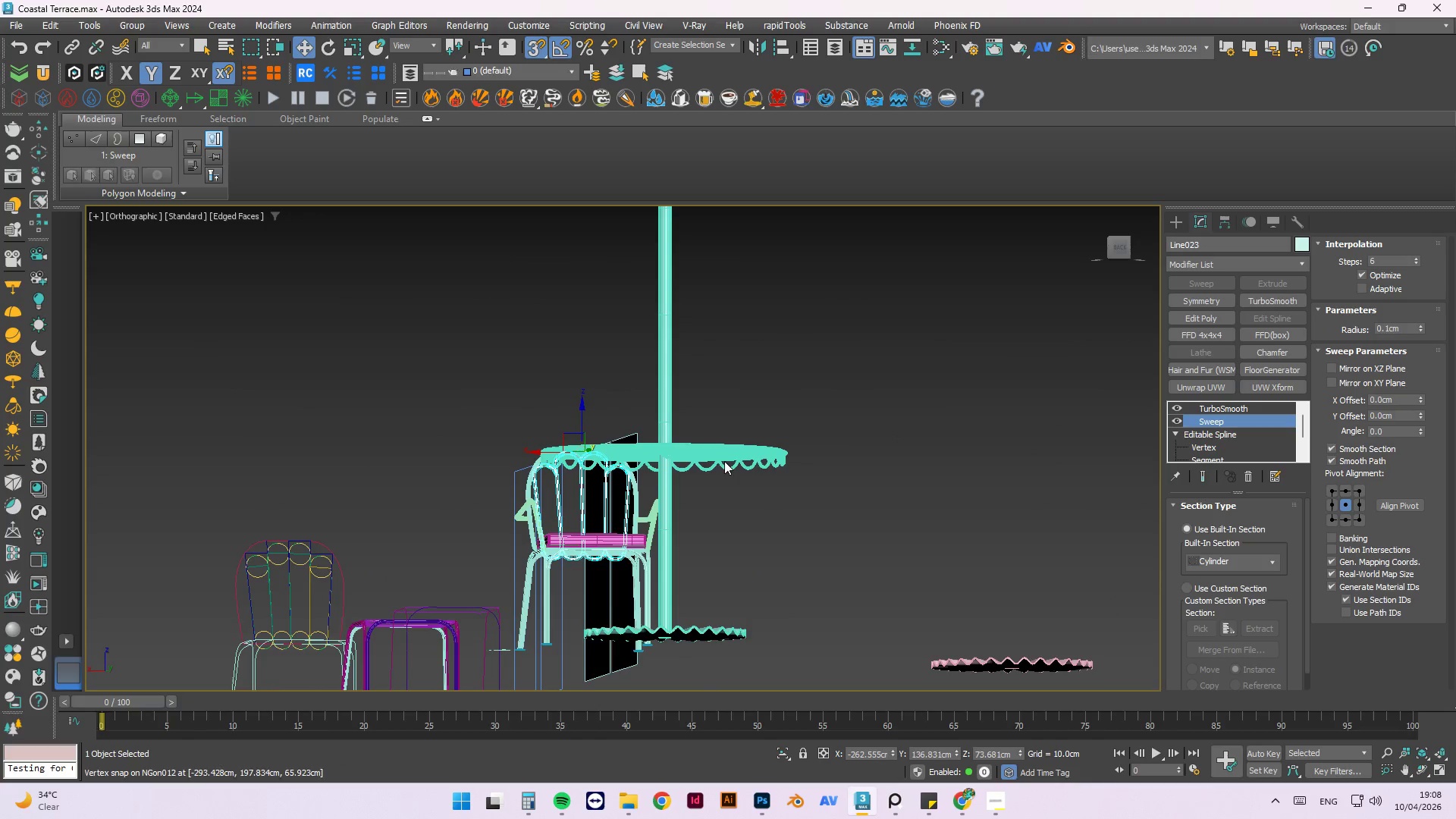 
hold_key(key=AltLeft, duration=0.98)
 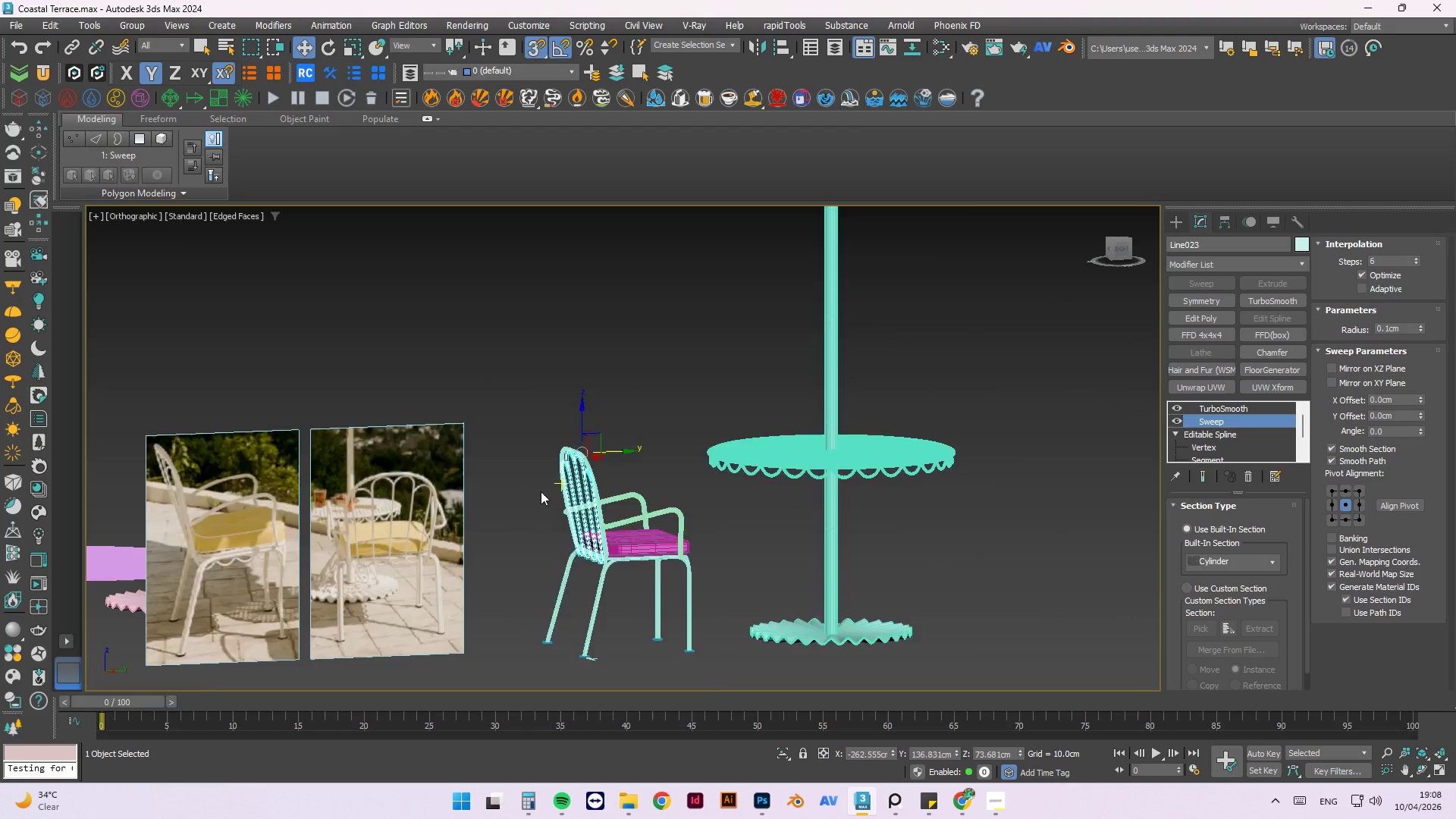 
scroll: coordinate [197, 457], scroll_direction: up, amount: 6.0
 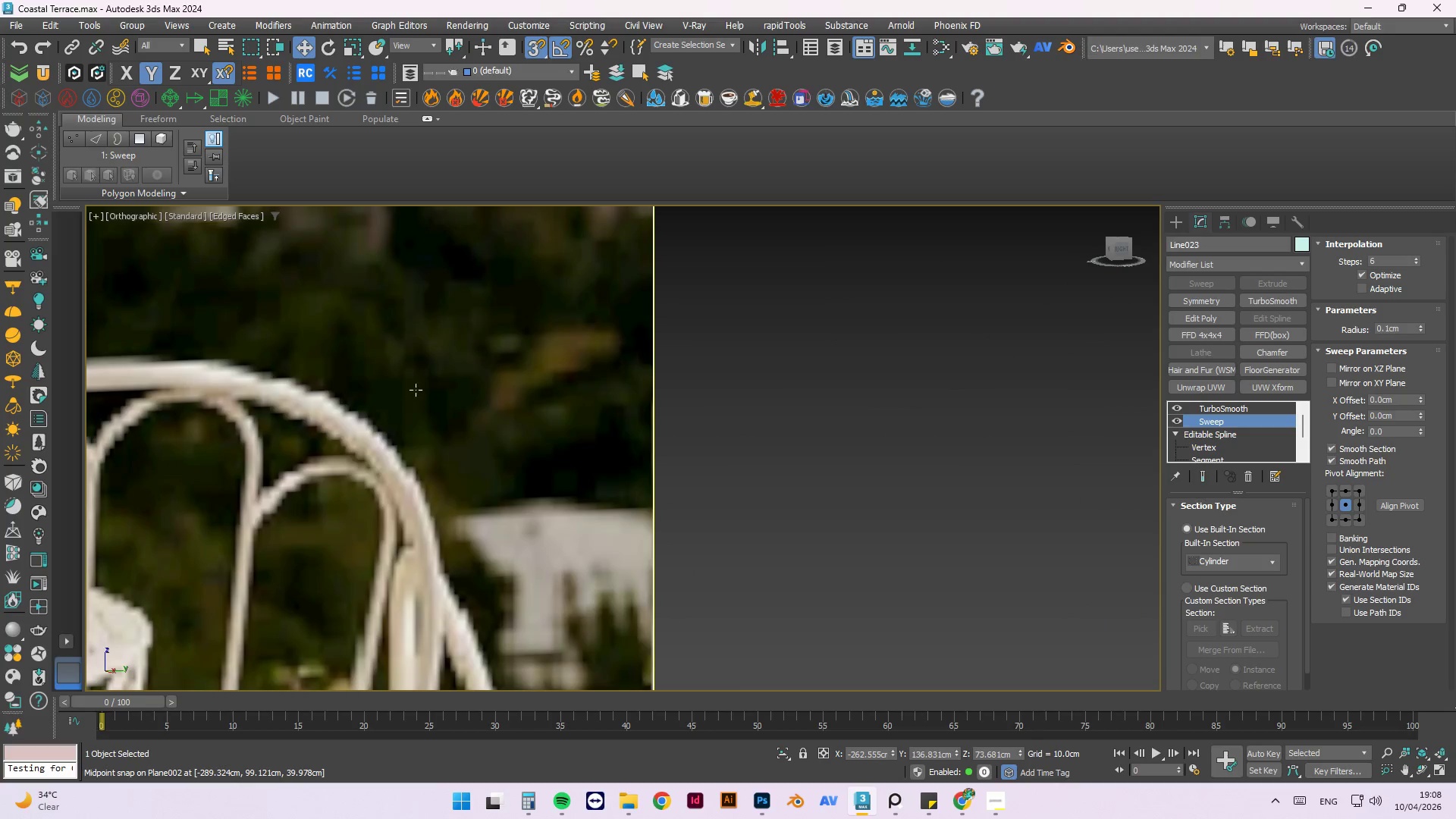 
scroll: coordinate [391, 376], scroll_direction: down, amount: 4.0
 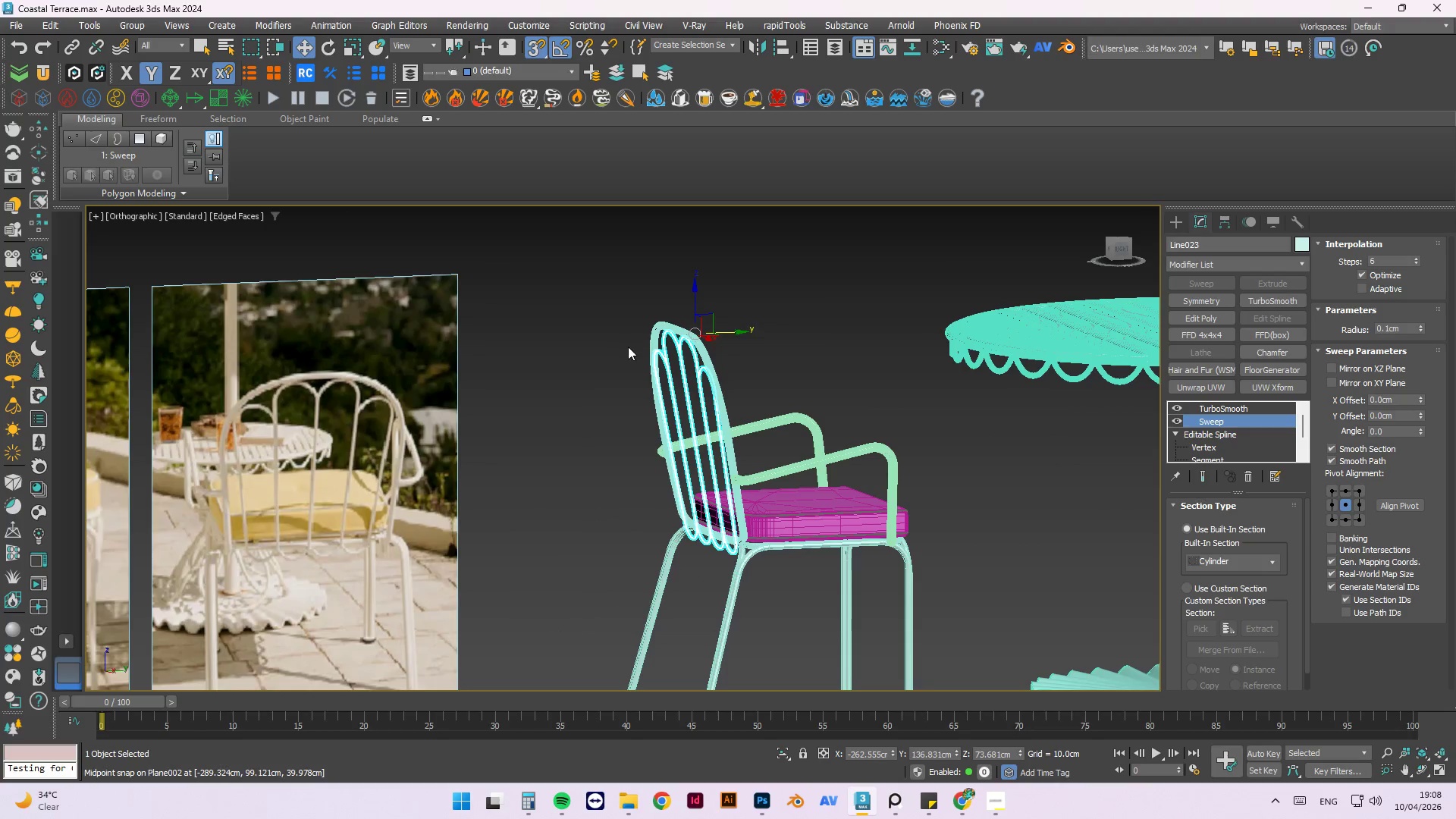 
scroll: coordinate [717, 448], scroll_direction: up, amount: 13.0
 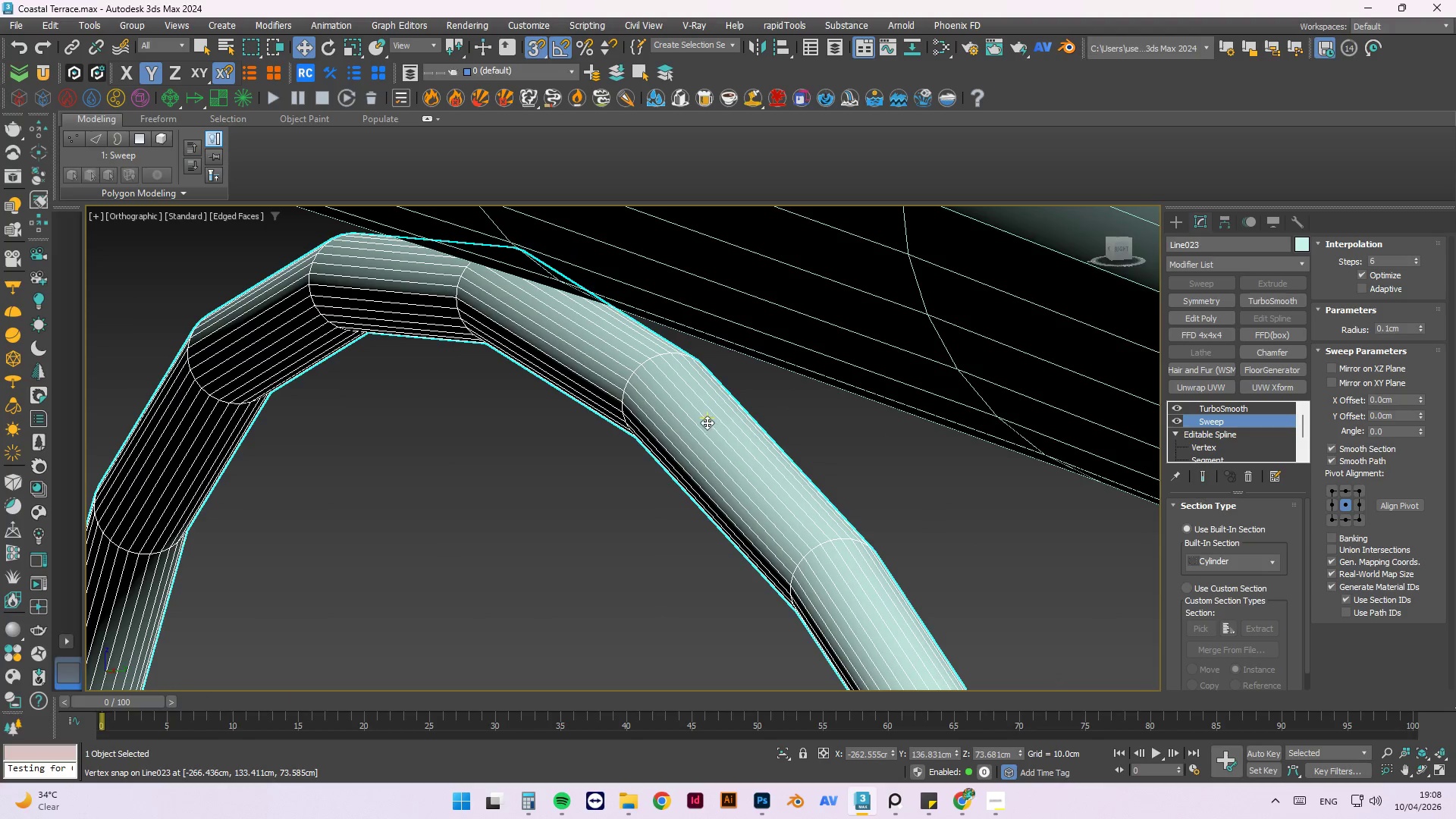 
hold_key(key=AltLeft, duration=0.62)
 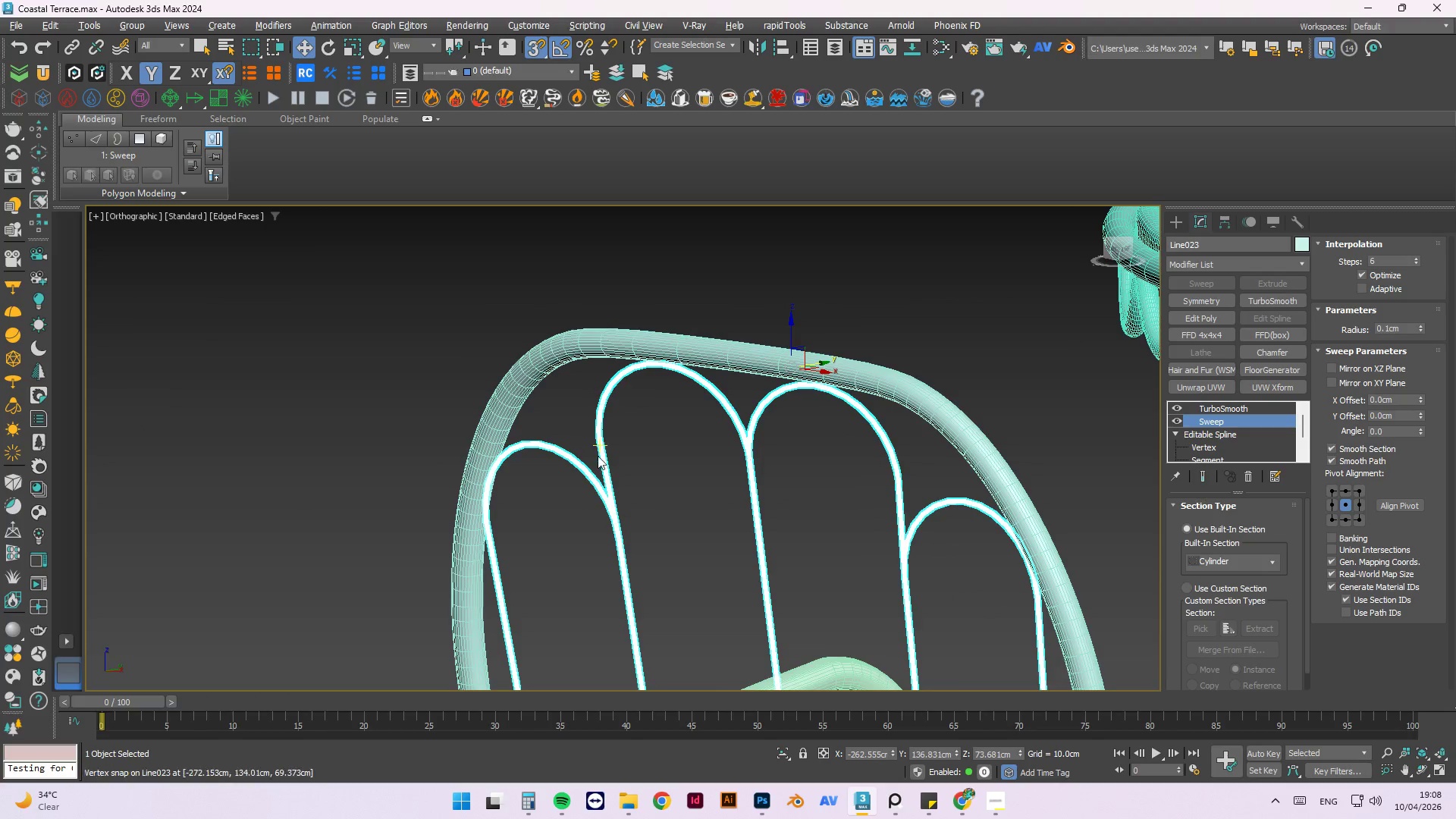 
scroll: coordinate [664, 381], scroll_direction: down, amount: 9.0
 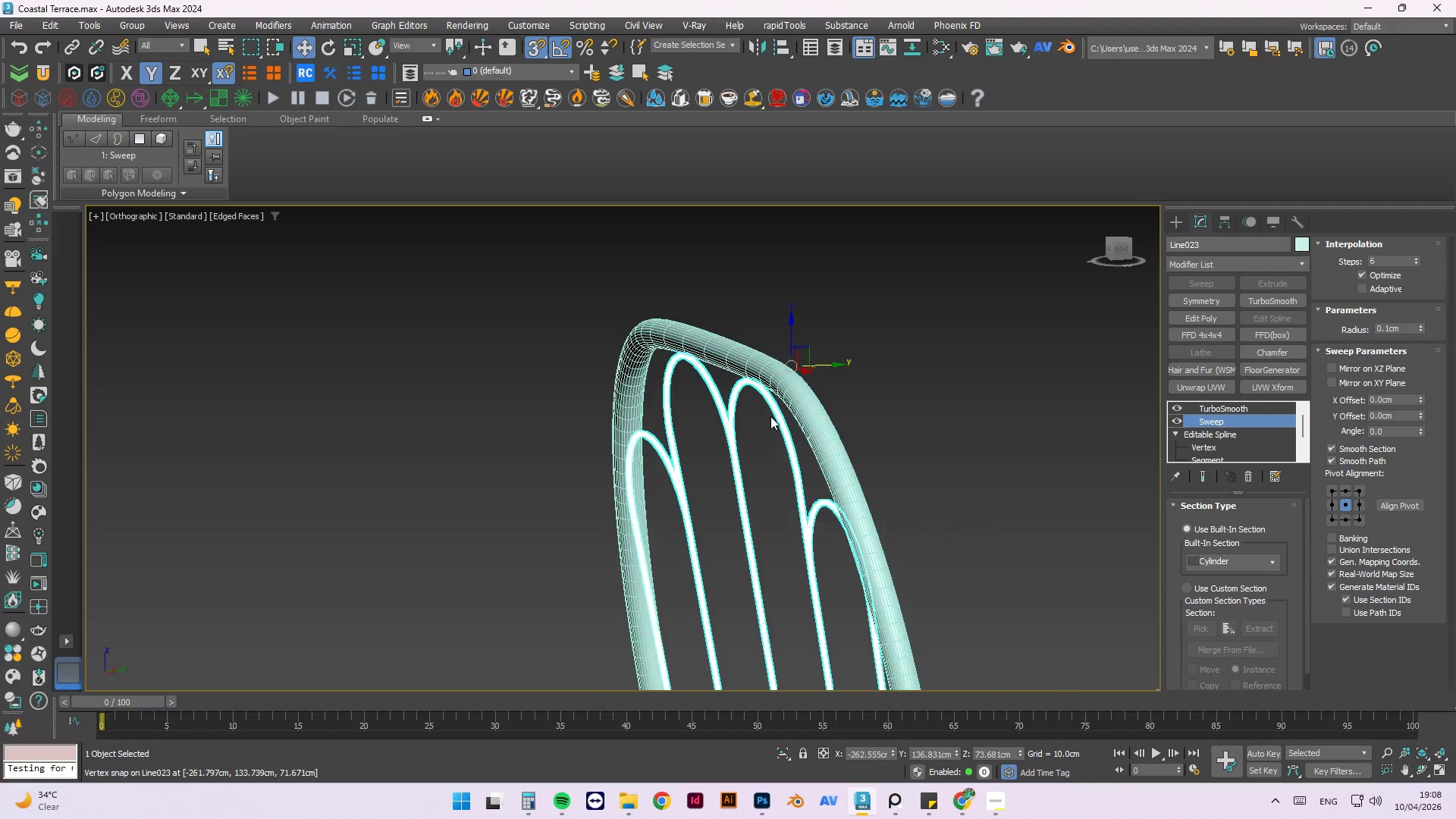 
scroll: coordinate [542, 344], scroll_direction: up, amount: 4.0
 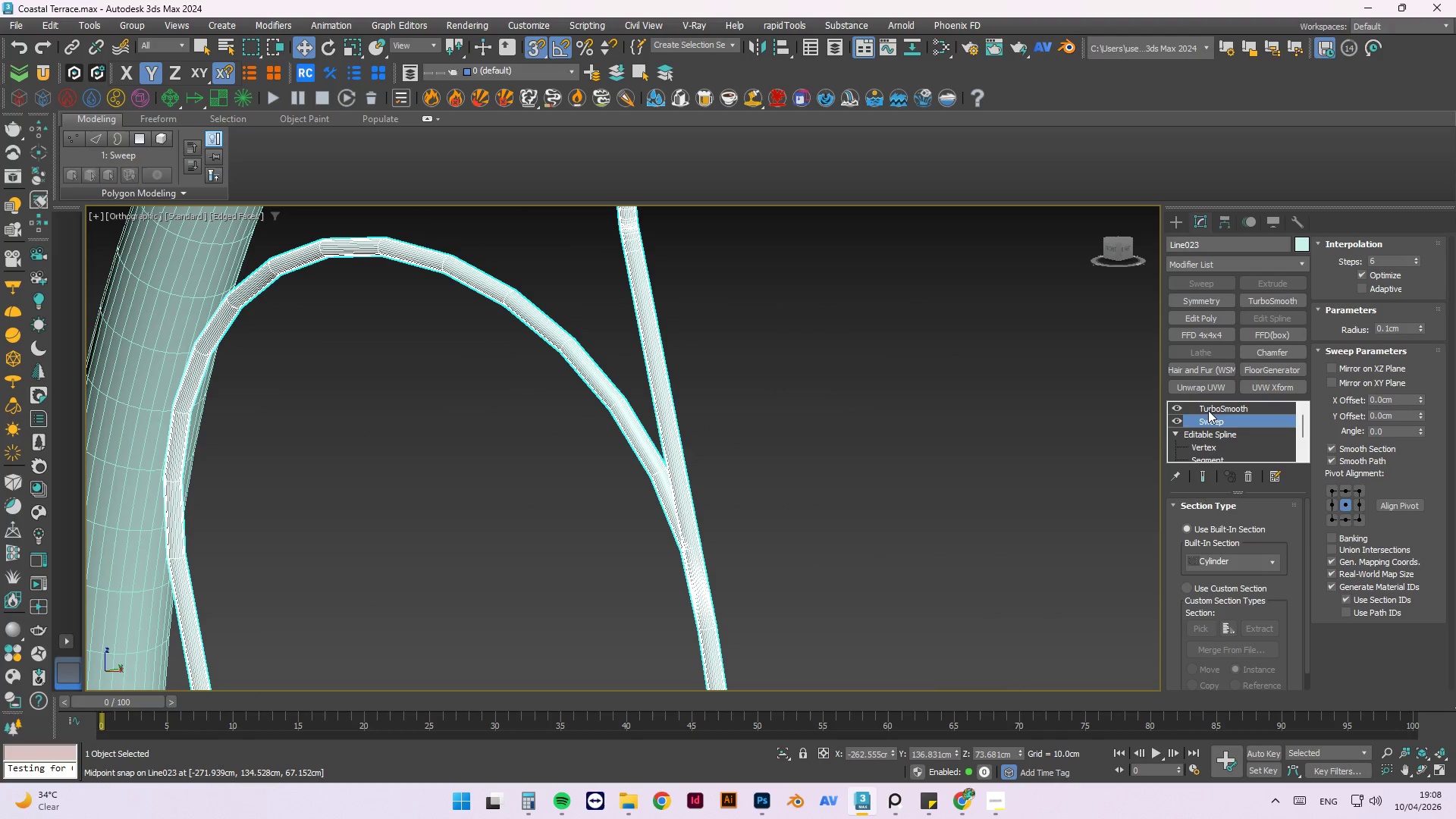 
left_click([1211, 403])
 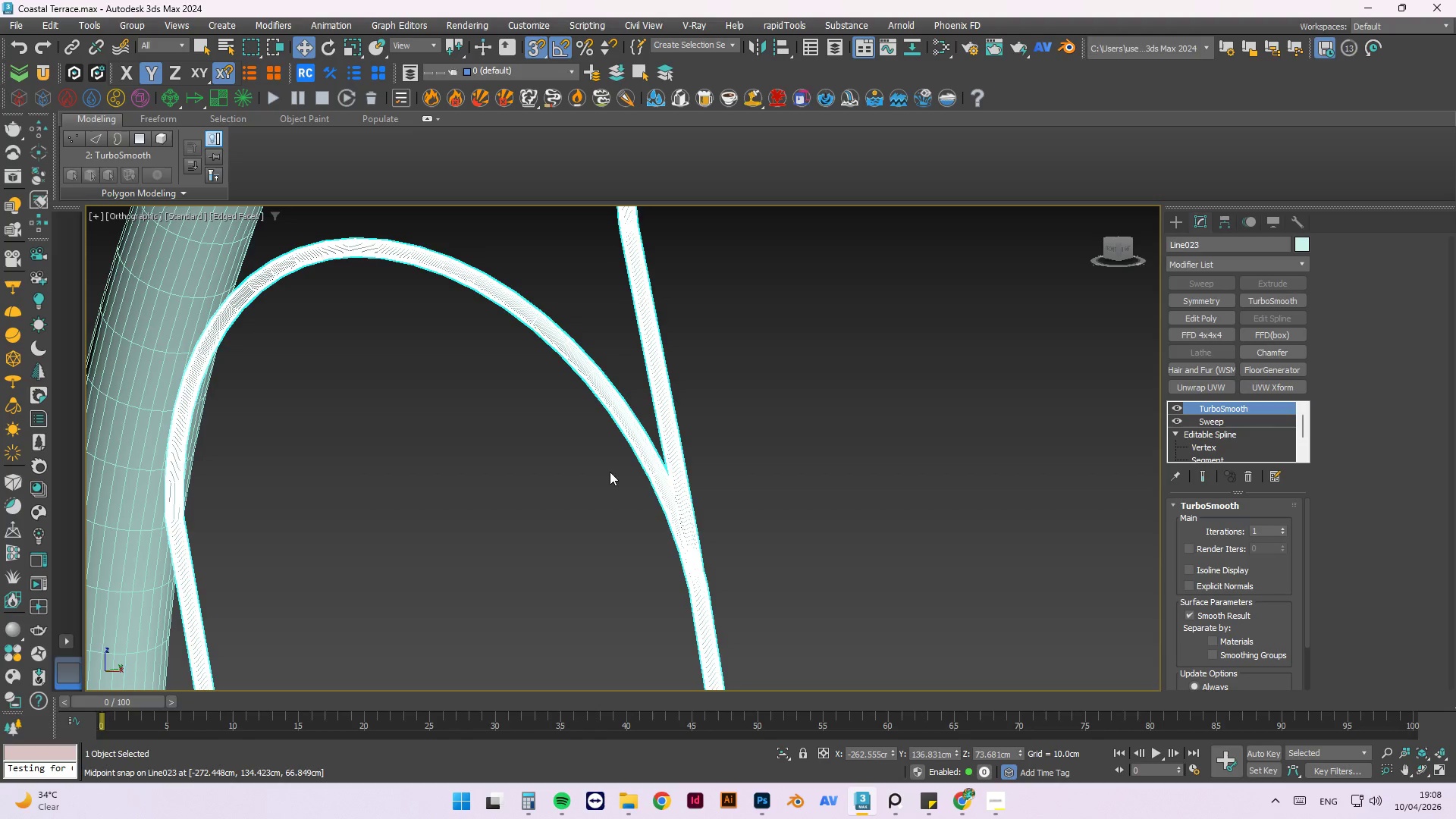 
hold_key(key=AltLeft, duration=0.67)
 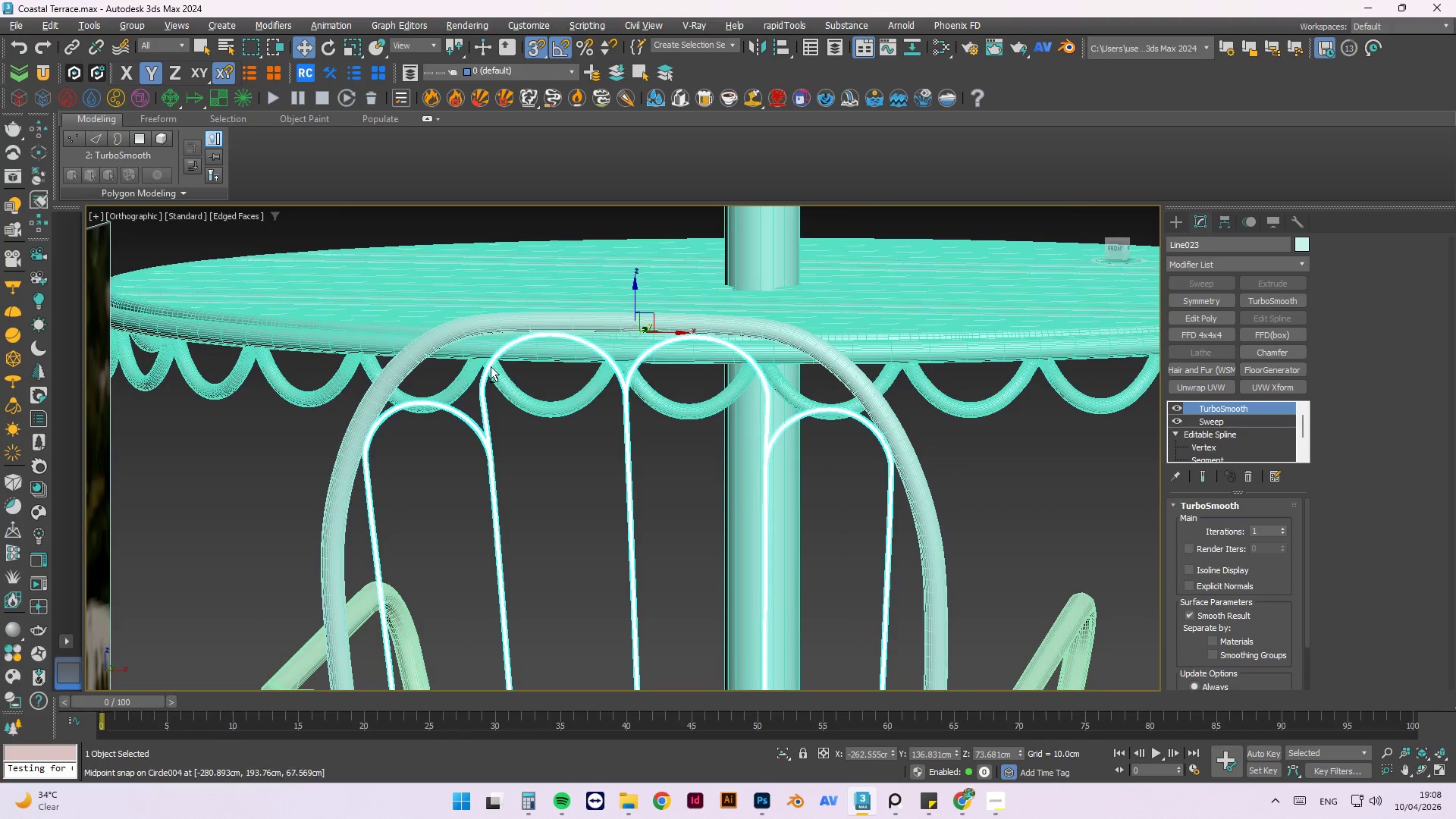 
scroll: coordinate [501, 434], scroll_direction: down, amount: 5.0
 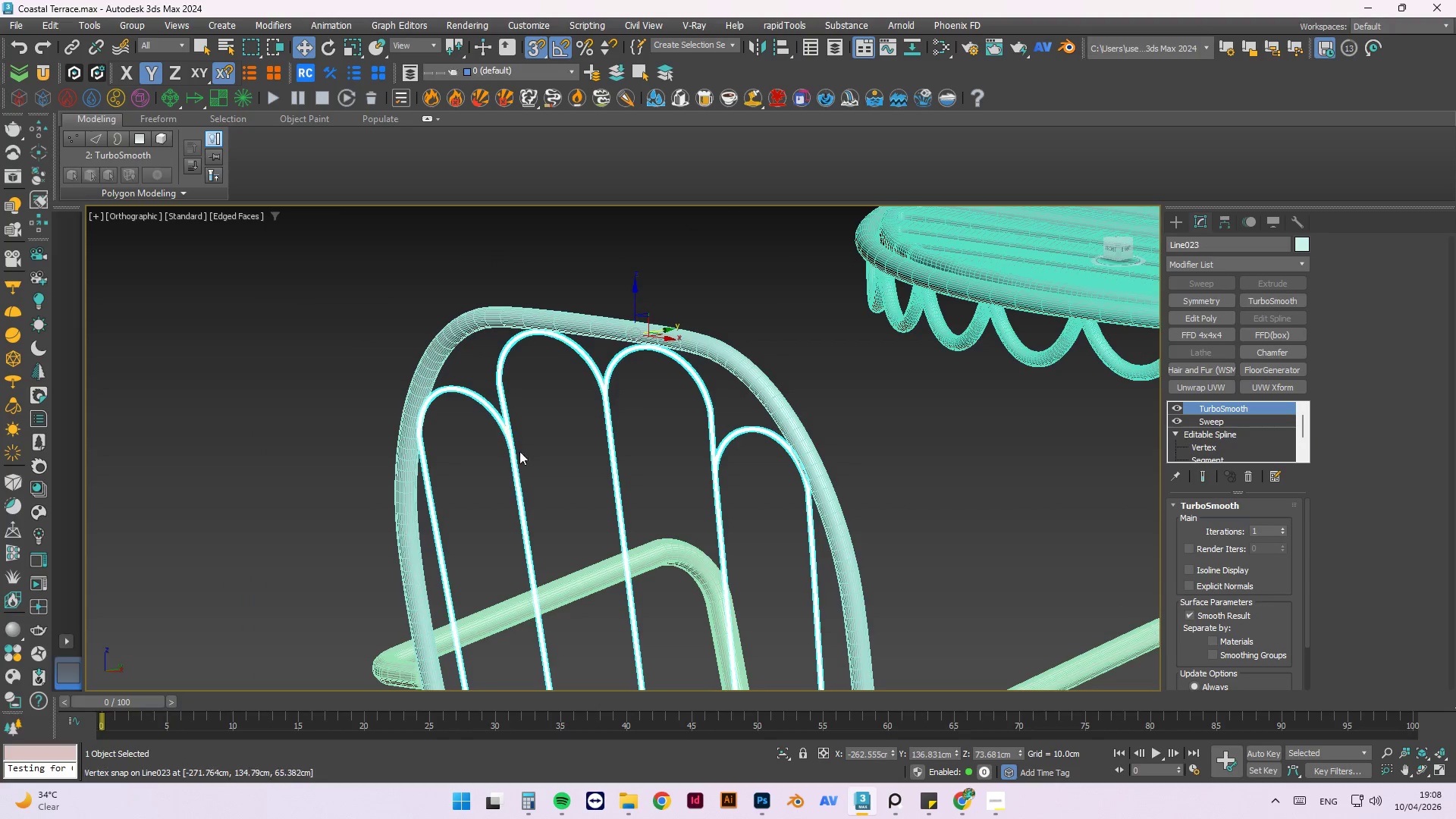 
scroll: coordinate [527, 374], scroll_direction: up, amount: 16.0
 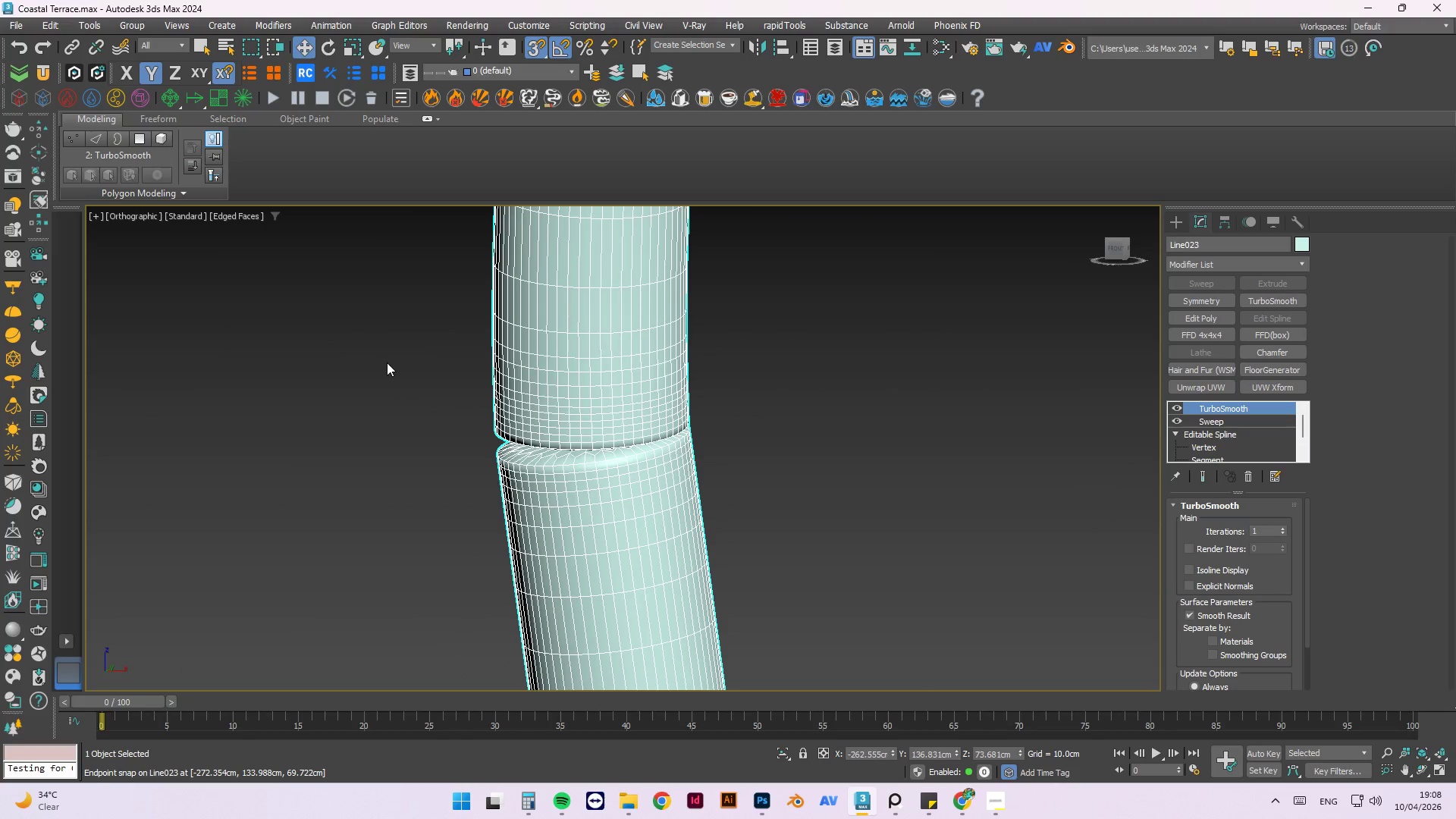 
scroll: coordinate [391, 327], scroll_direction: none, amount: 0.0
 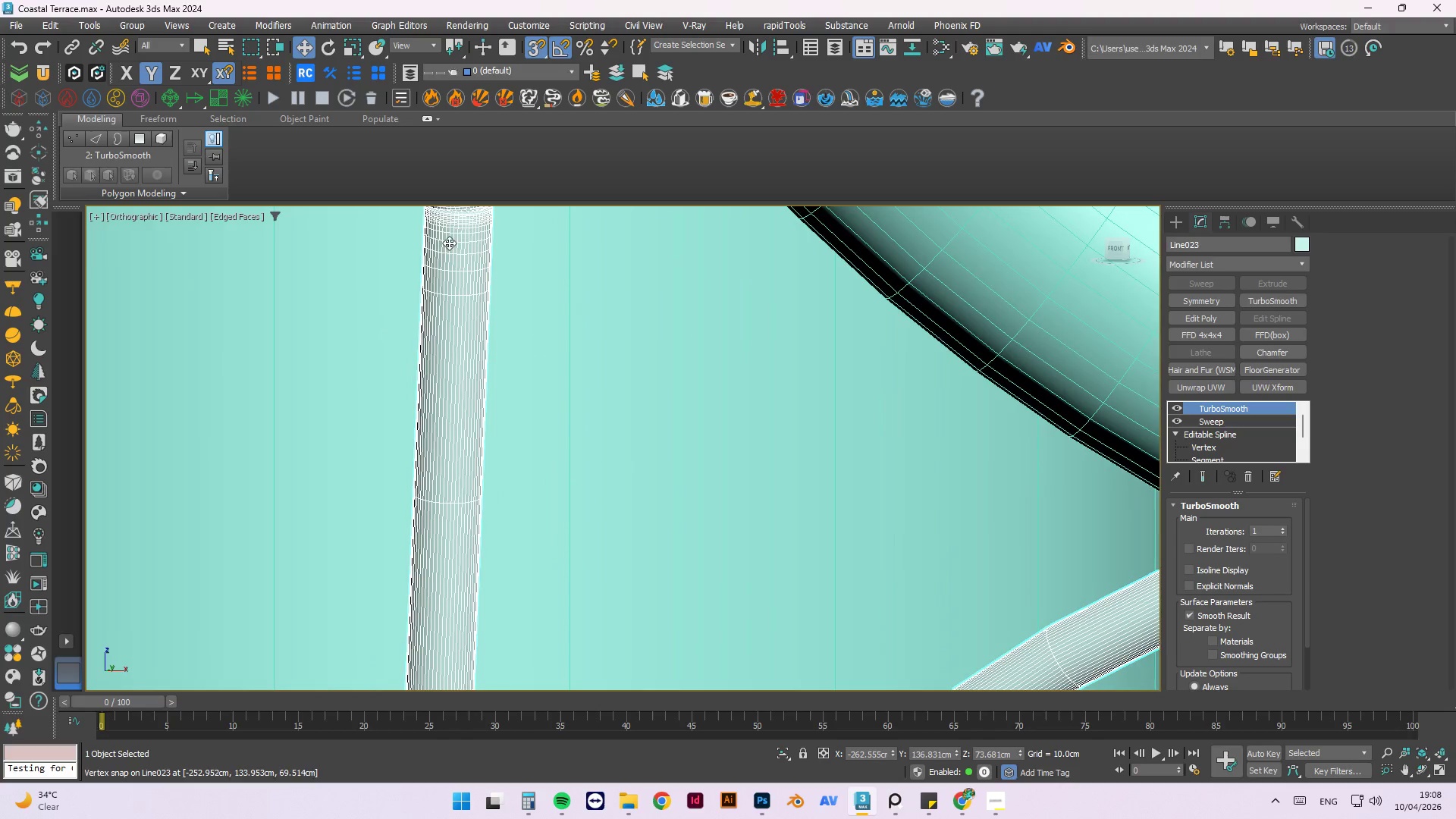 
scroll: coordinate [465, 300], scroll_direction: up, amount: 4.0
 